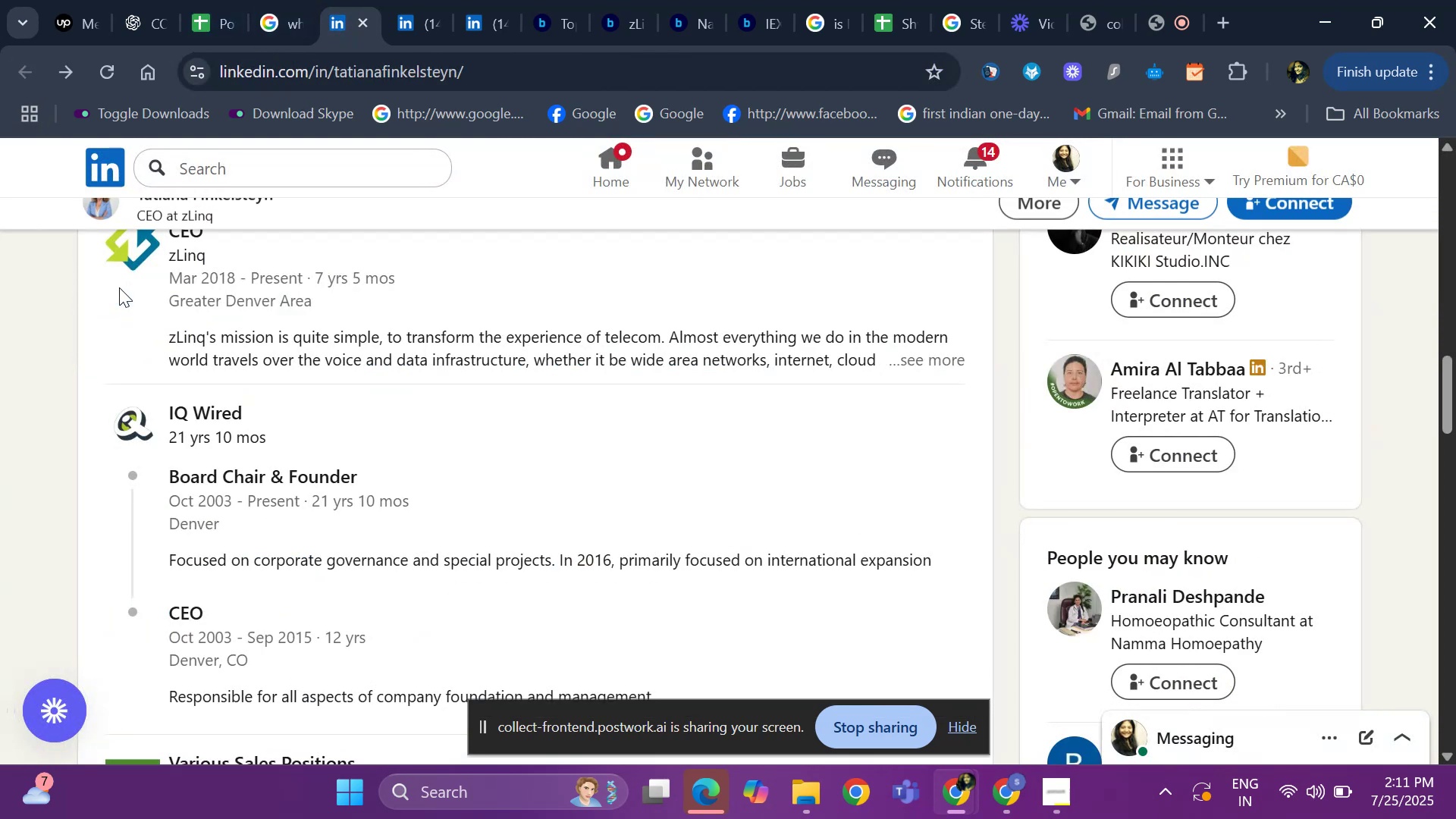 
scroll: coordinate [152, 372], scroll_direction: up, amount: 19.0
 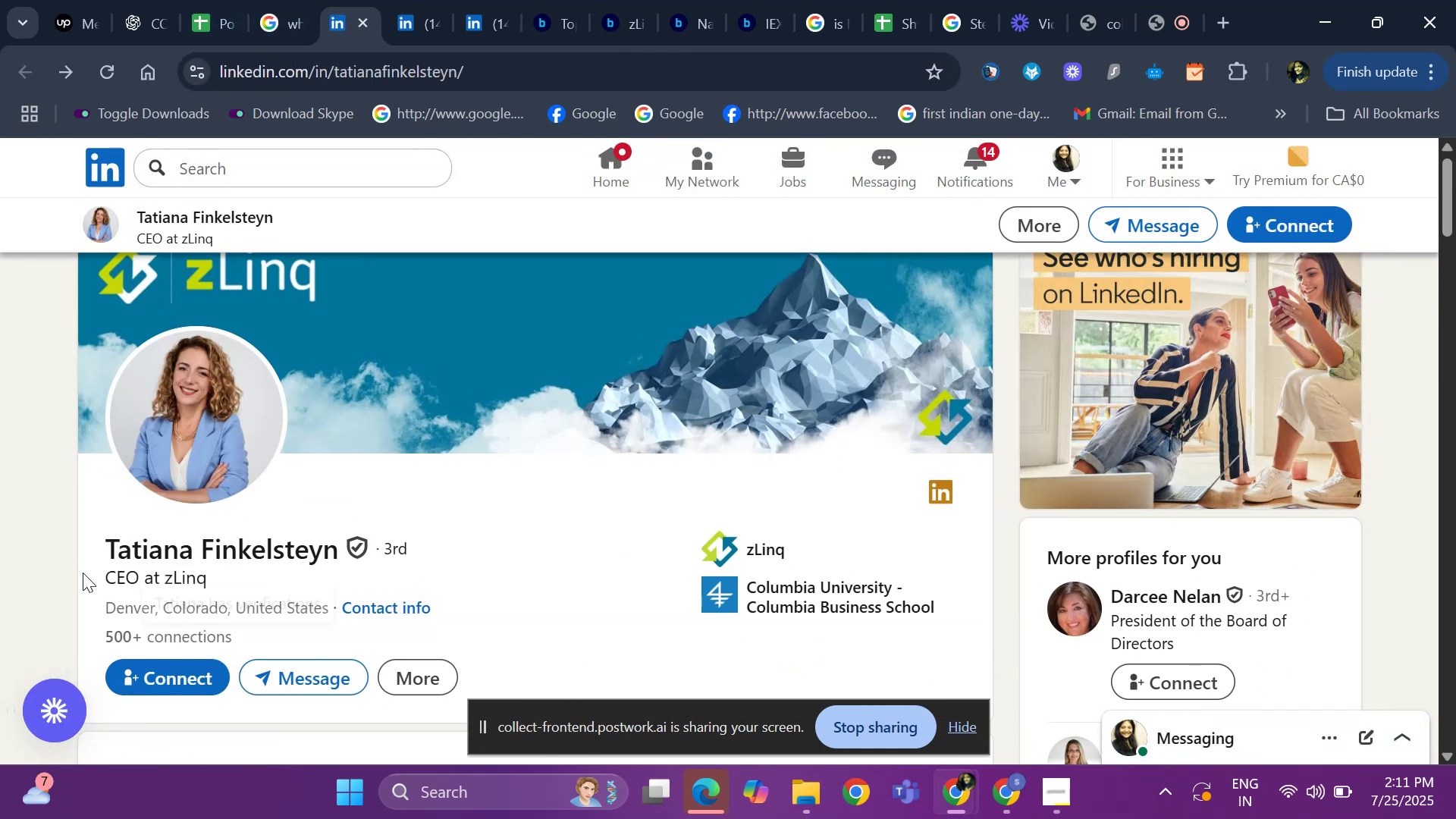 
left_click_drag(start_coordinate=[83, 595], to_coordinate=[337, 612])
 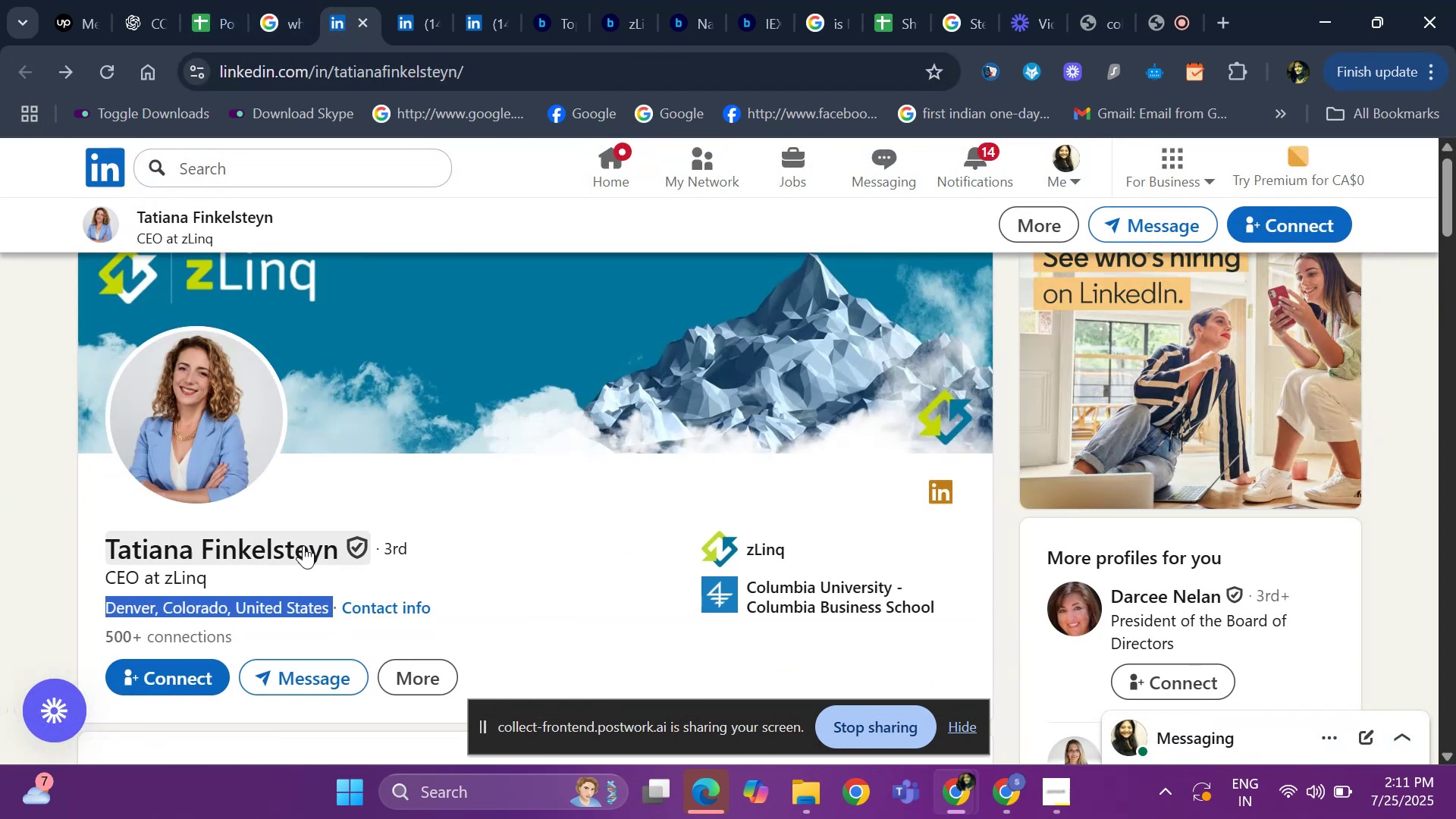 
key(Control+C)
 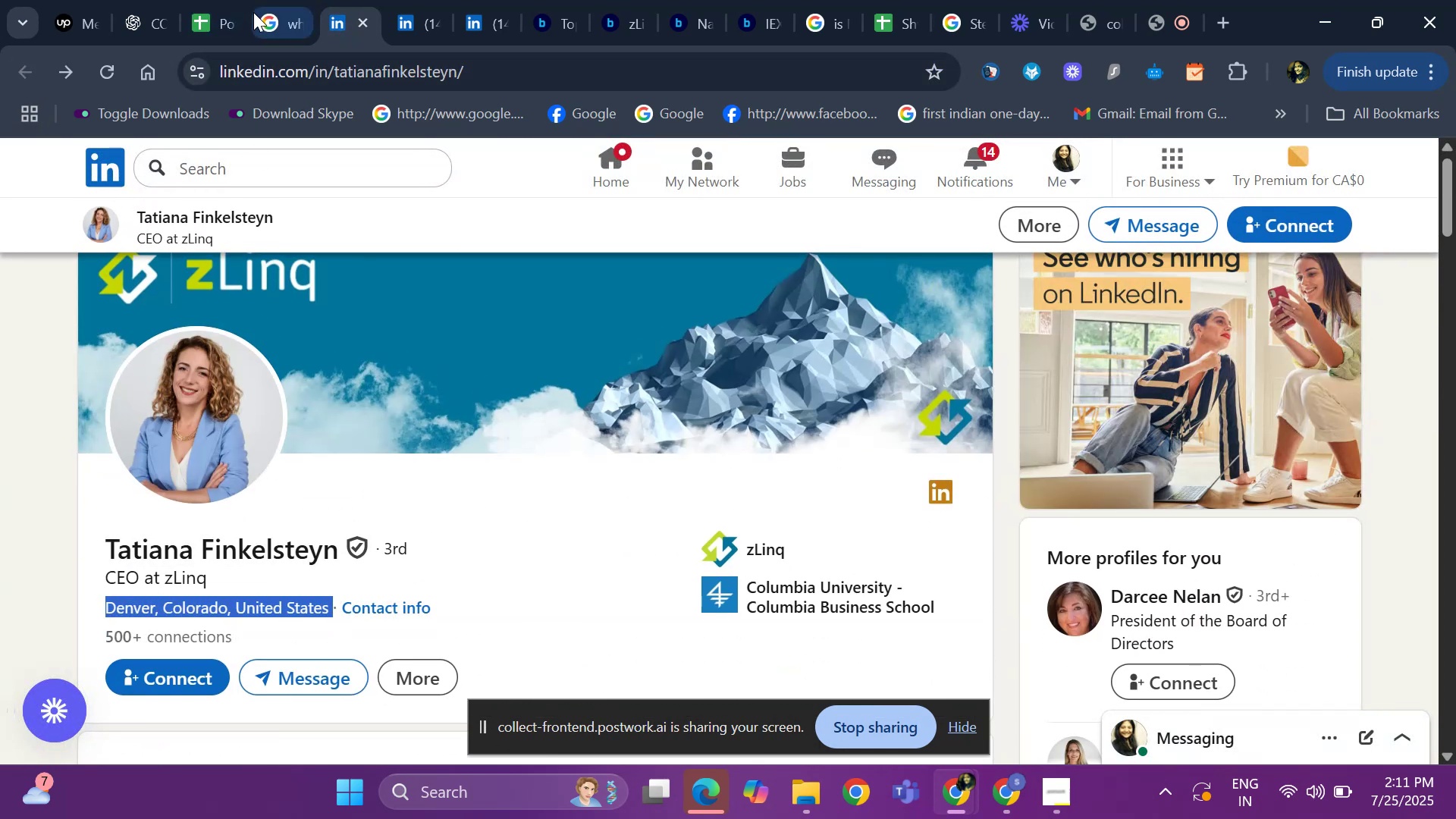 
left_click([221, 19])
 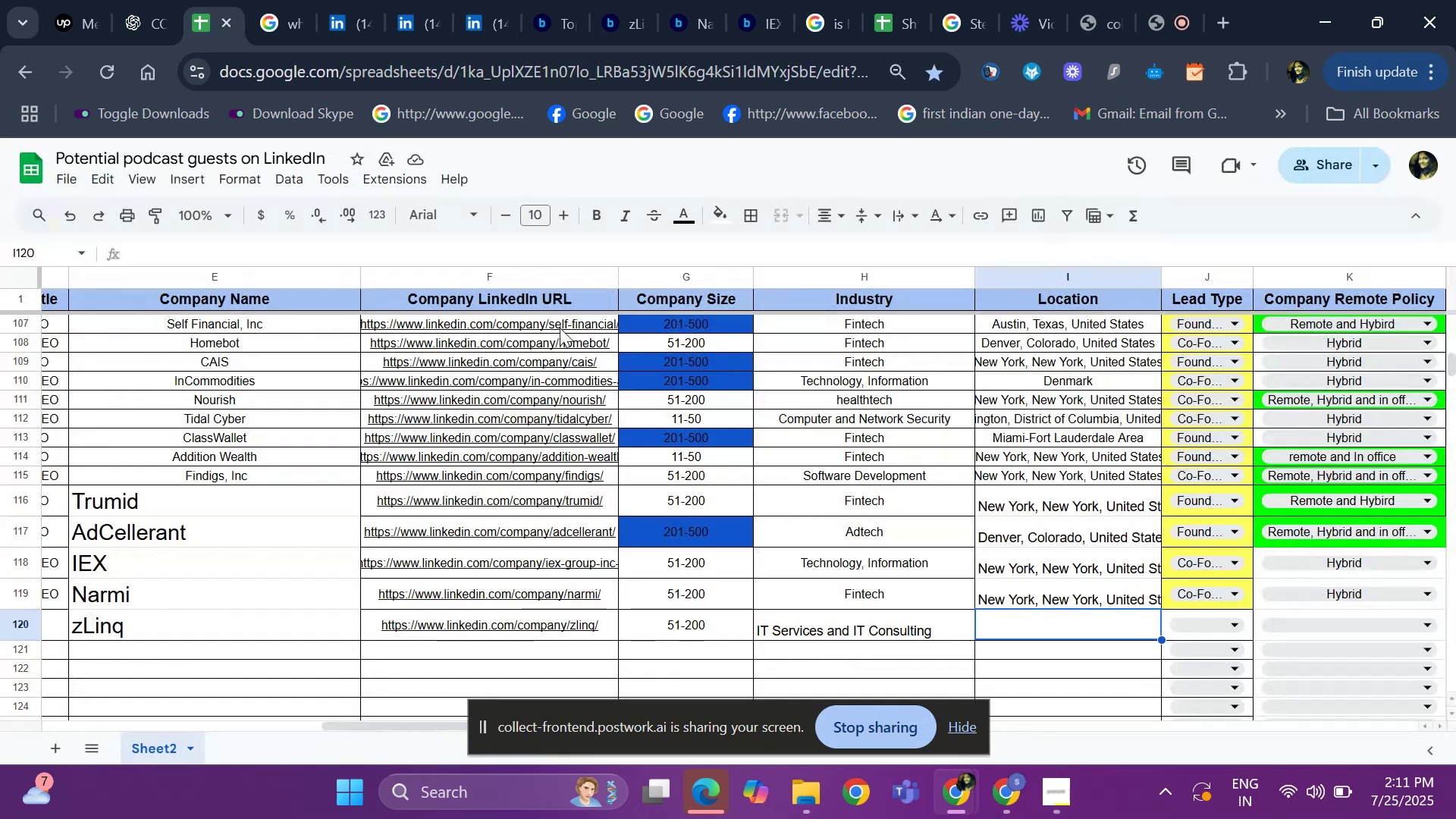 
key(Control+ControlLeft)
 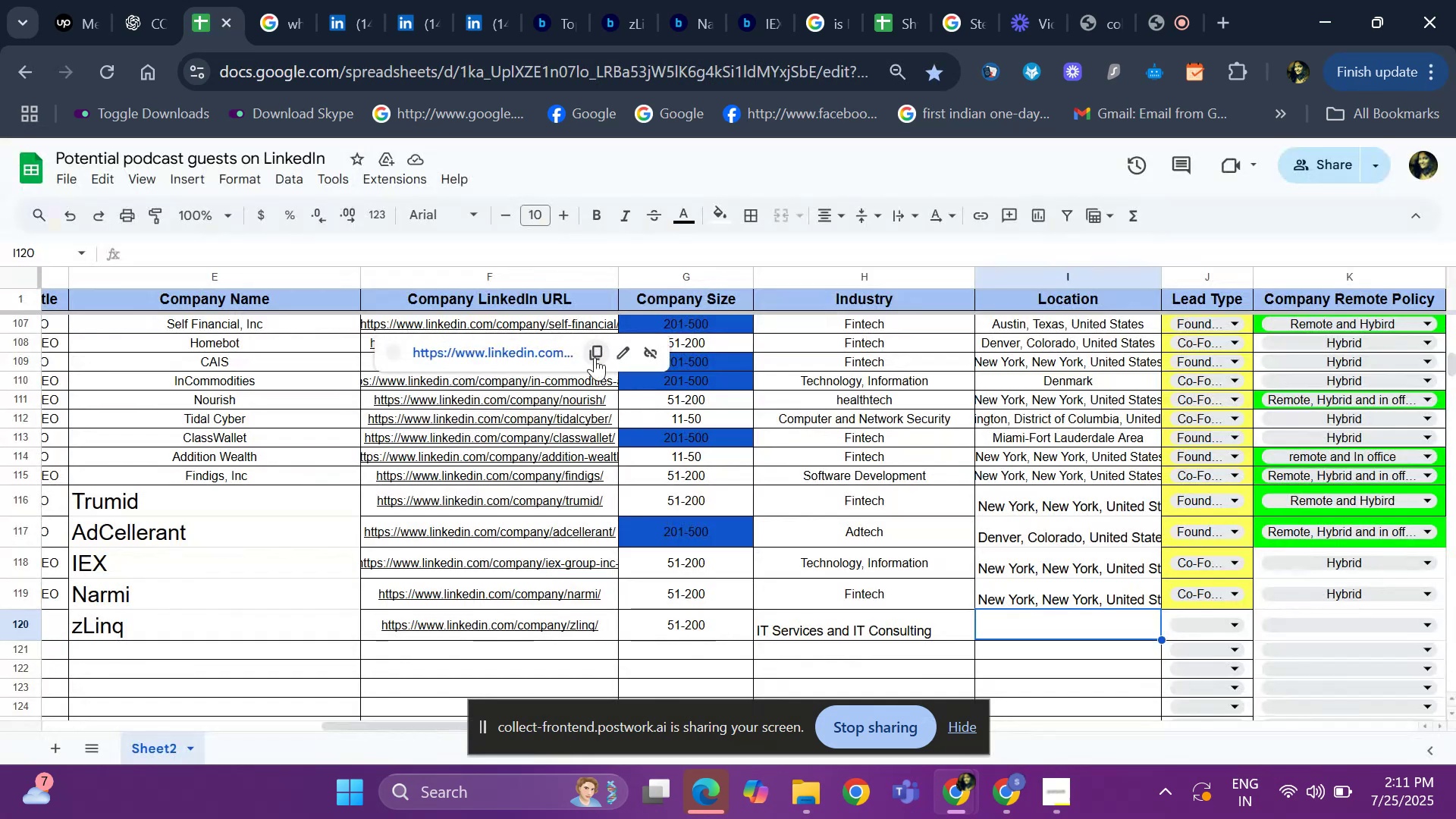 
key(Control+V)
 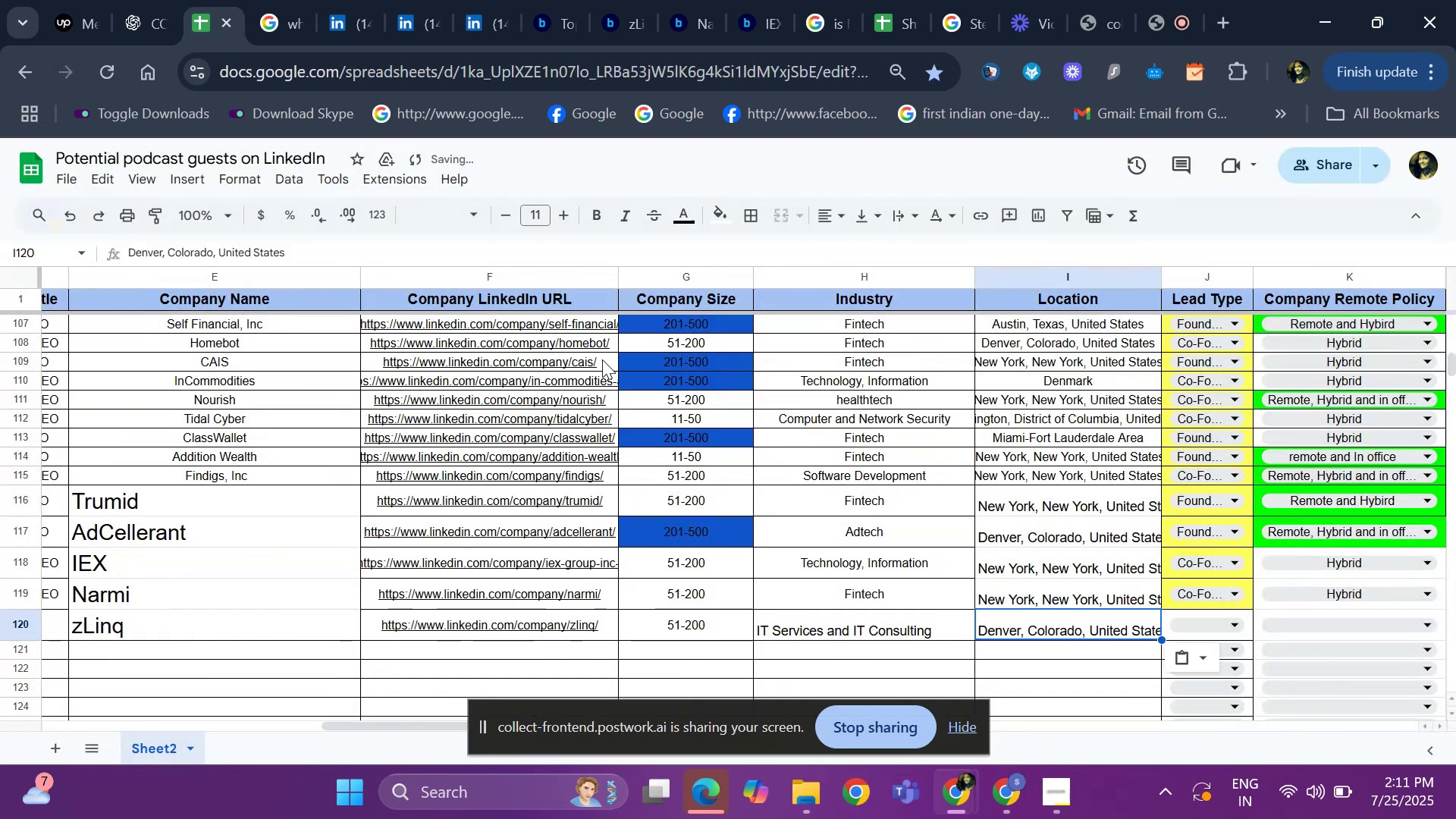 
key(ArrowRight)
 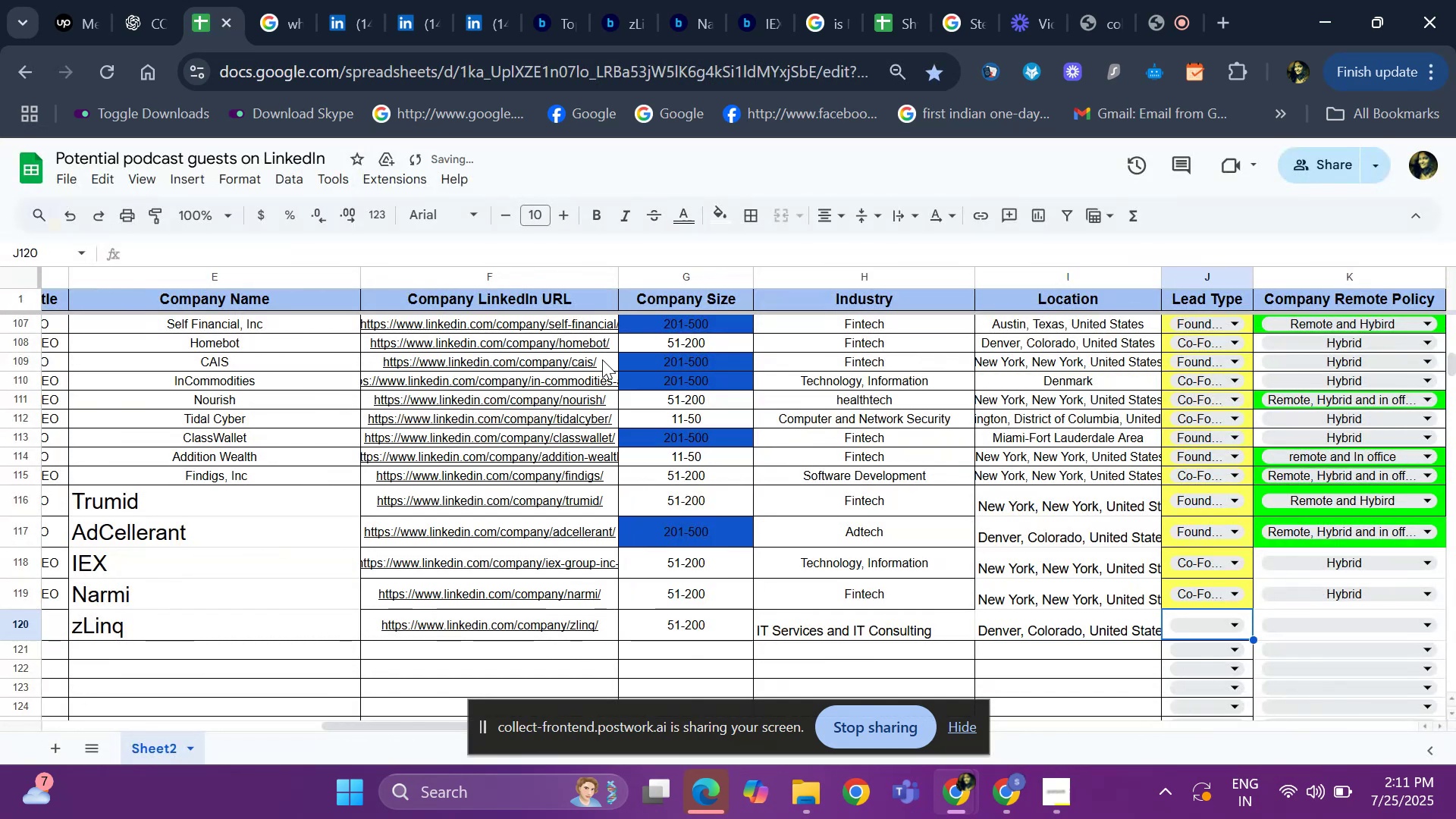 
key(ArrowLeft)
 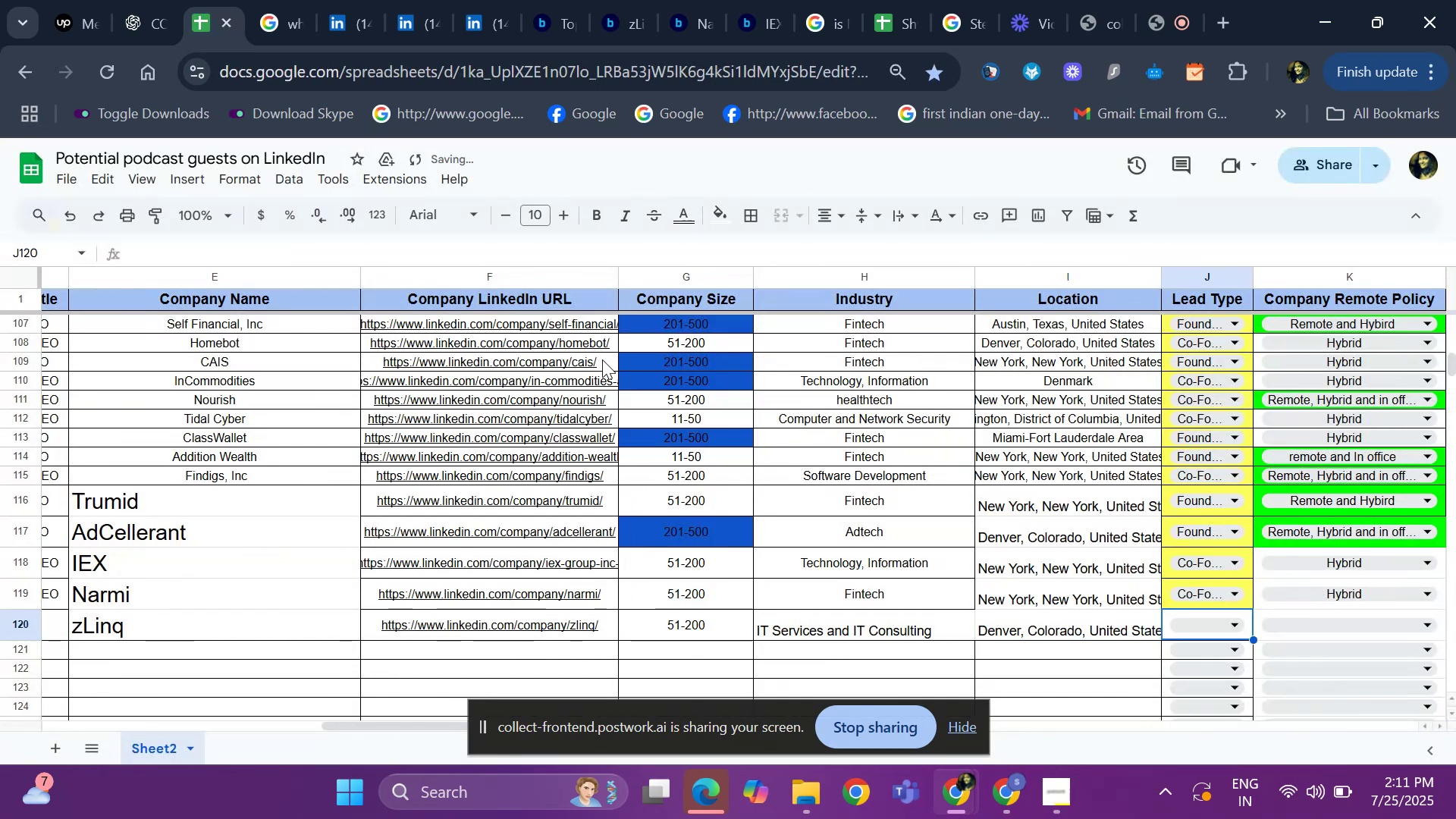 
key(ArrowRight)
 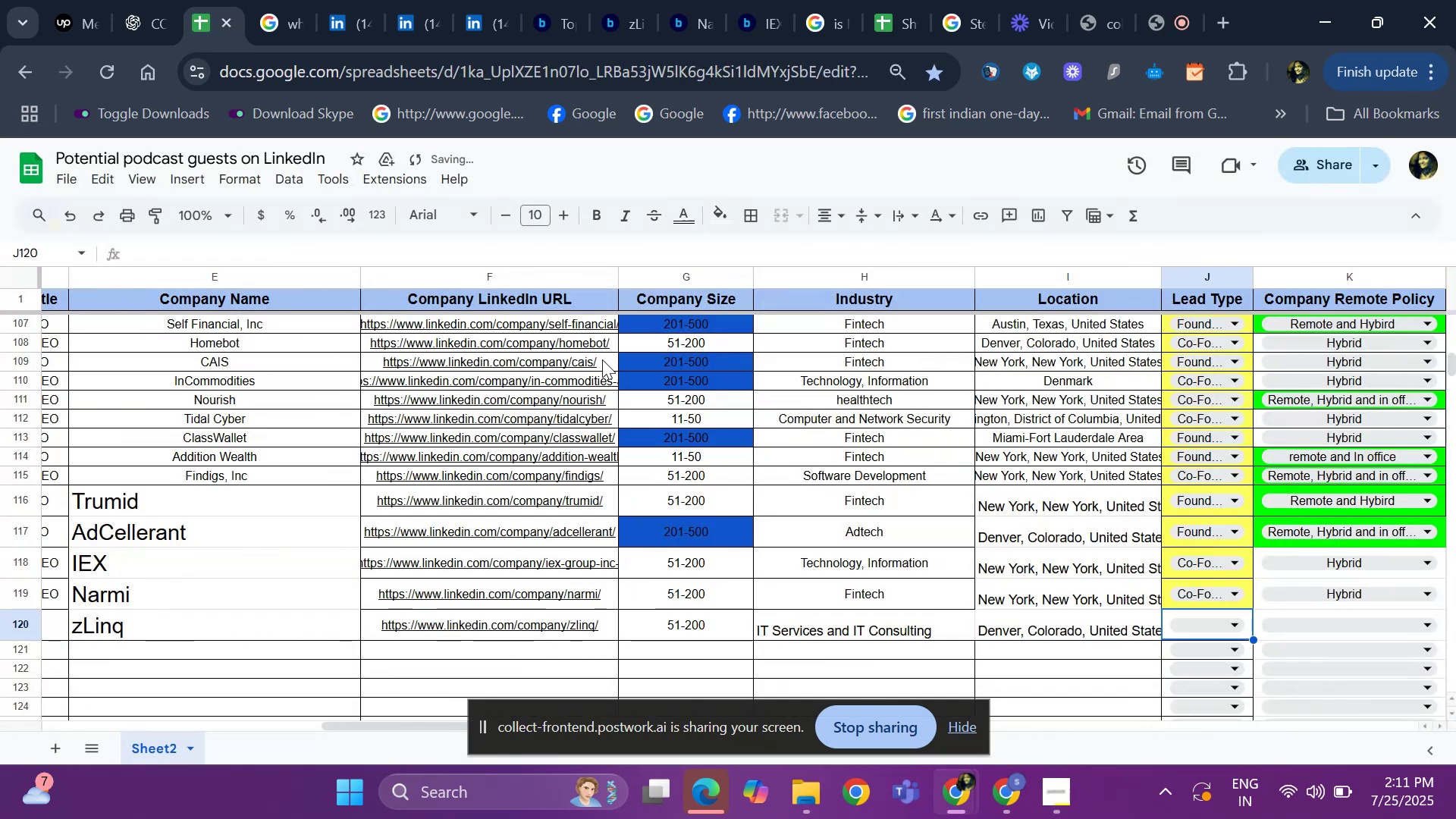 
type(fou)
 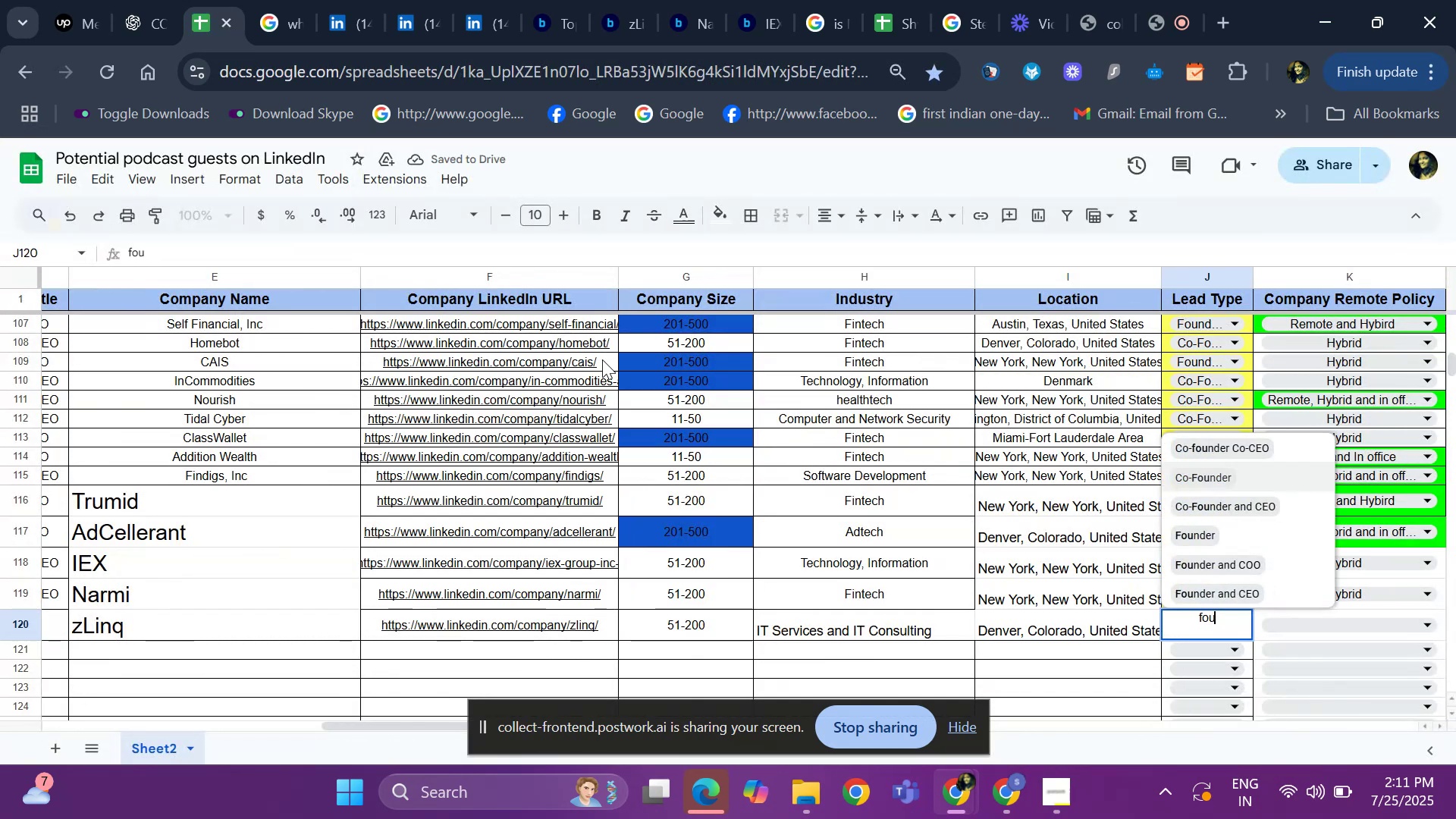 
key(ArrowDown)
 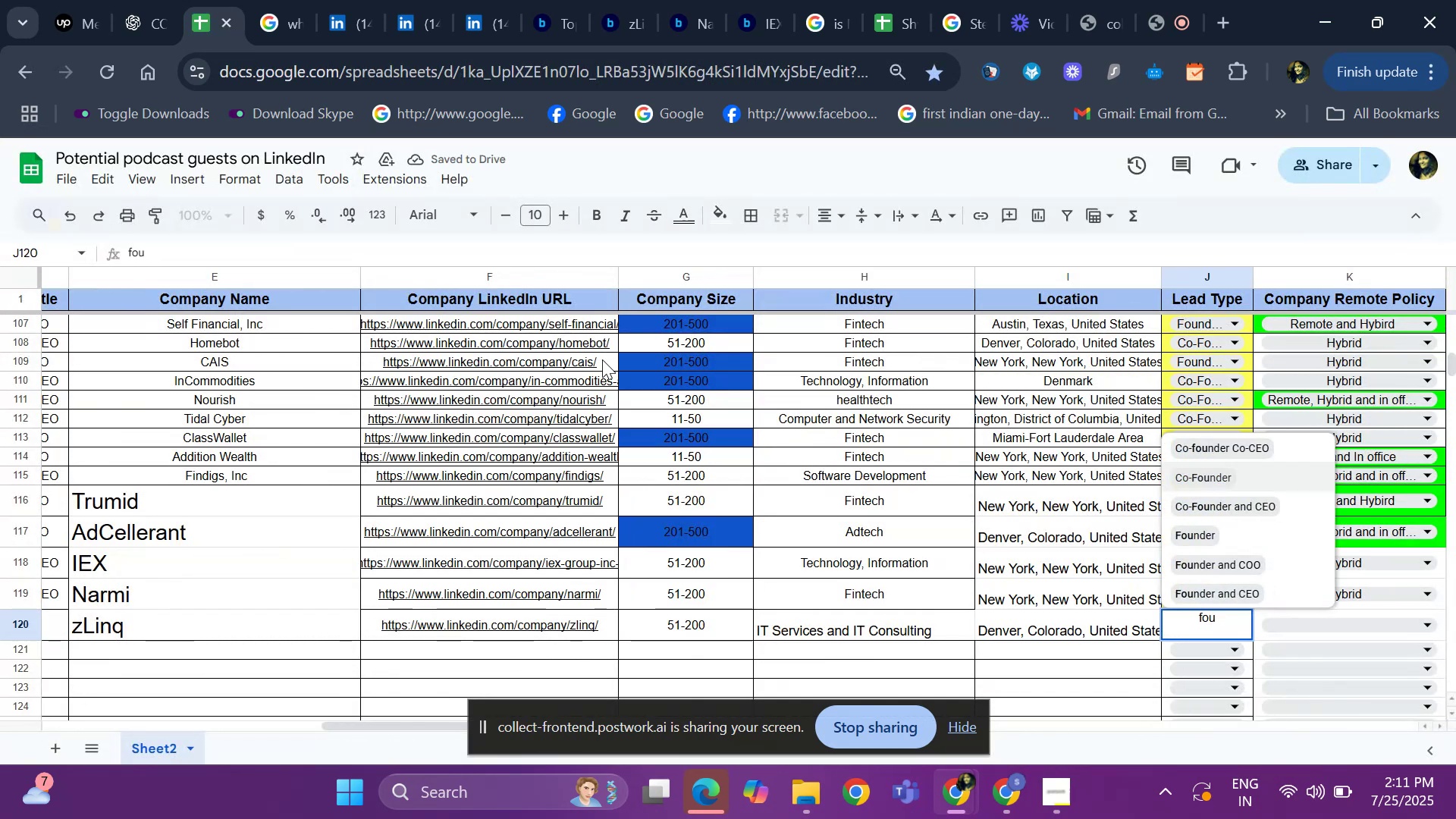 
key(ArrowDown)
 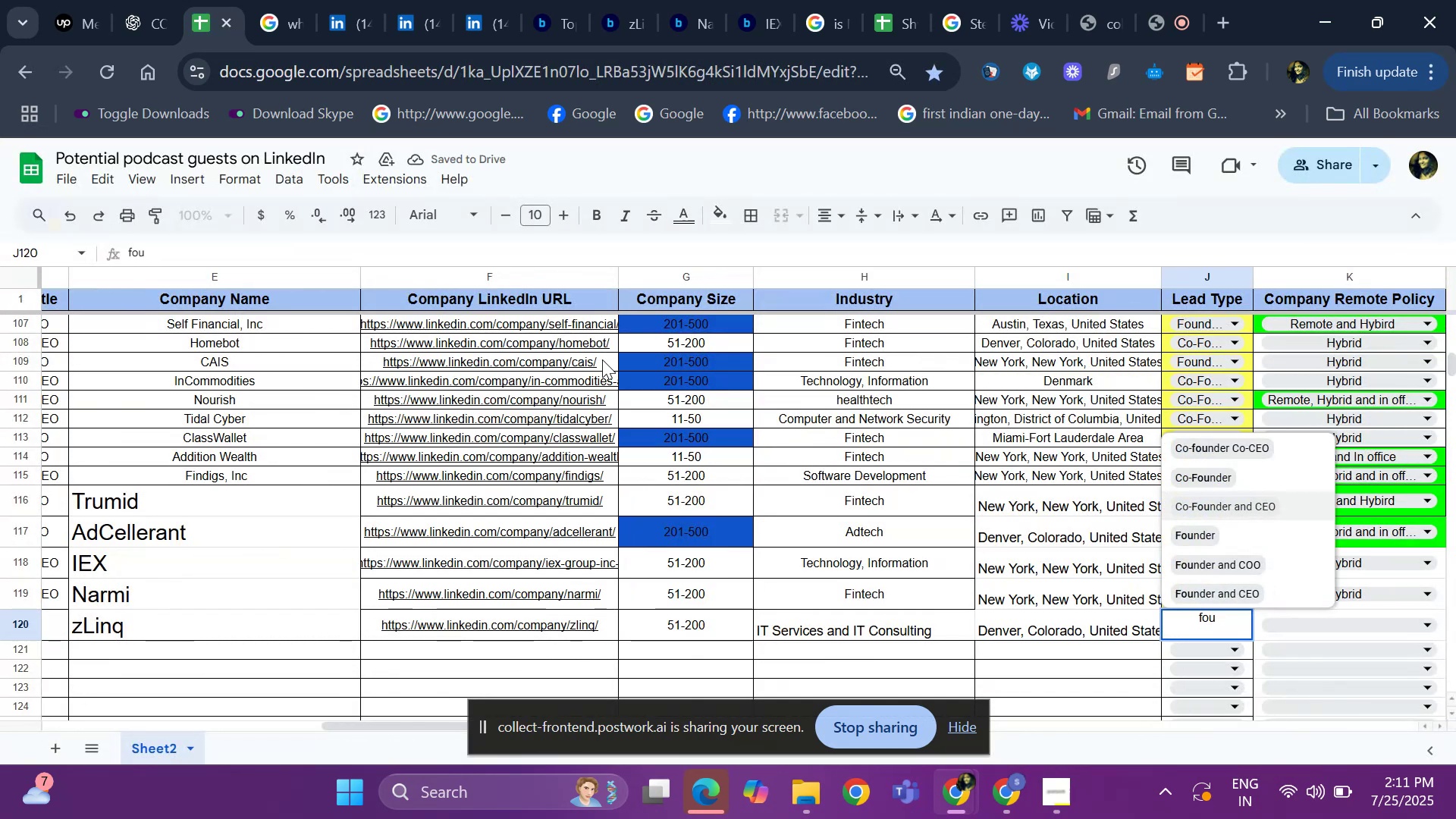 
key(ArrowDown)
 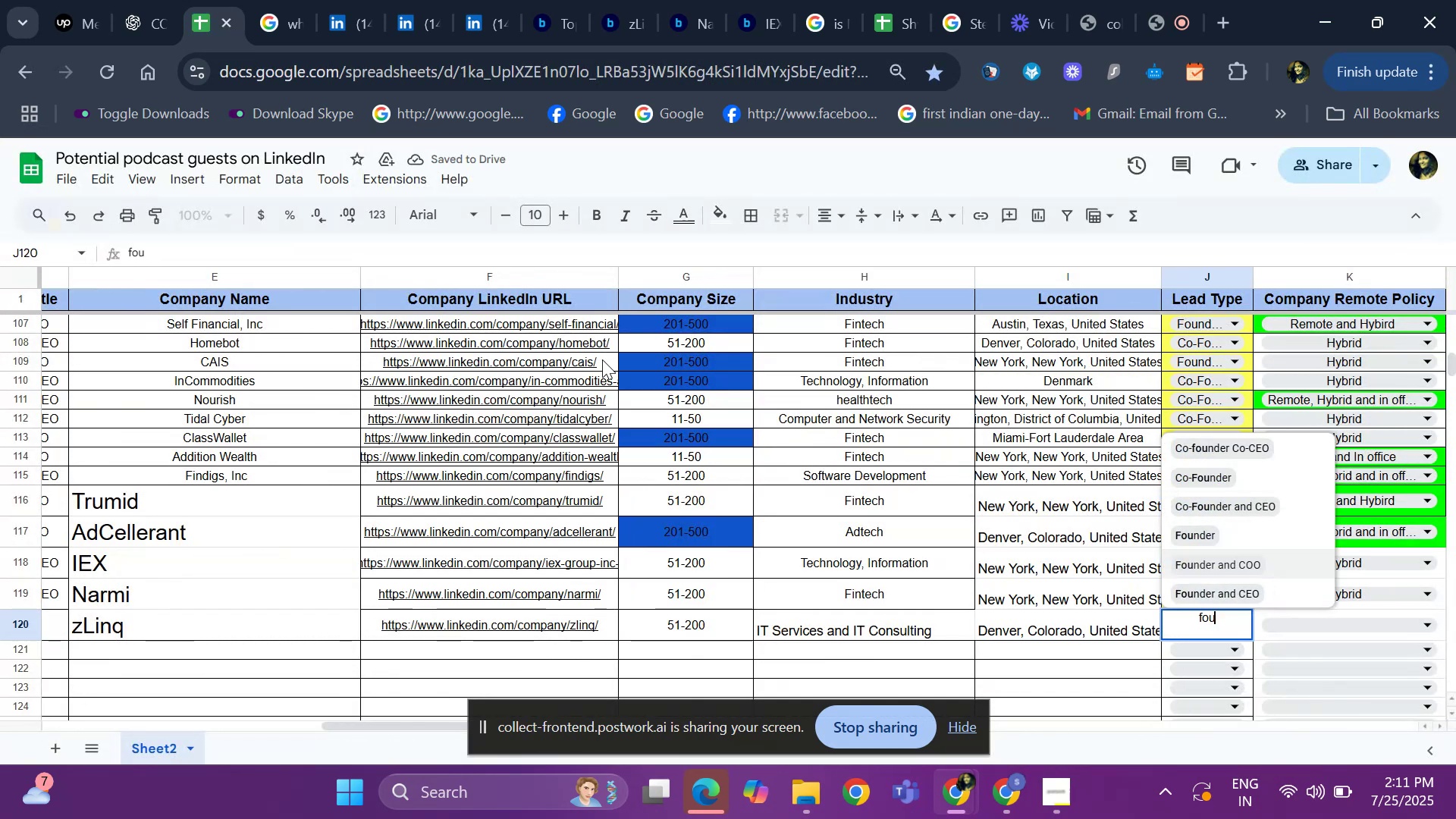 
key(ArrowDown)
 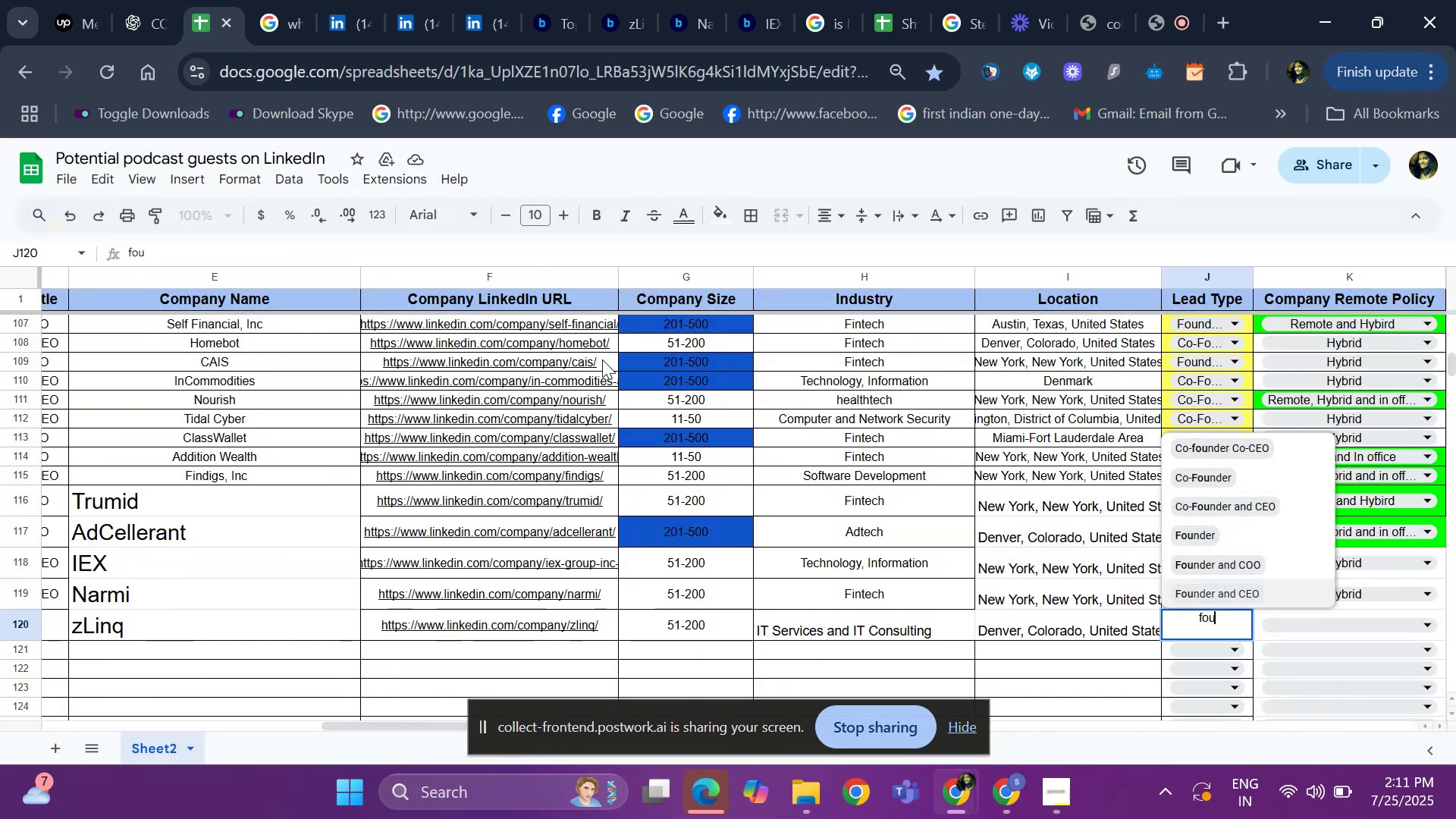 
key(Enter)
 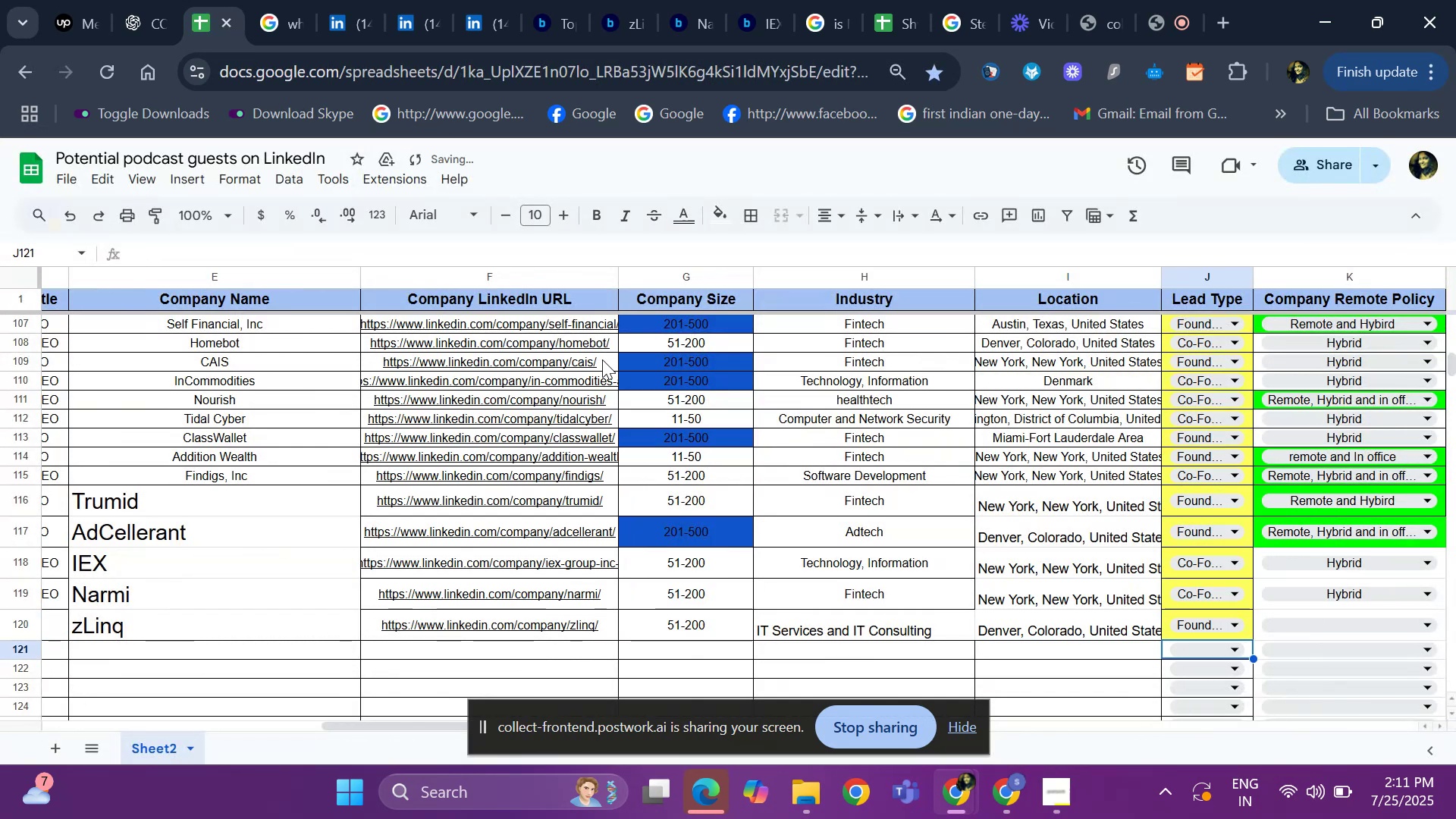 
key(ArrowRight)
 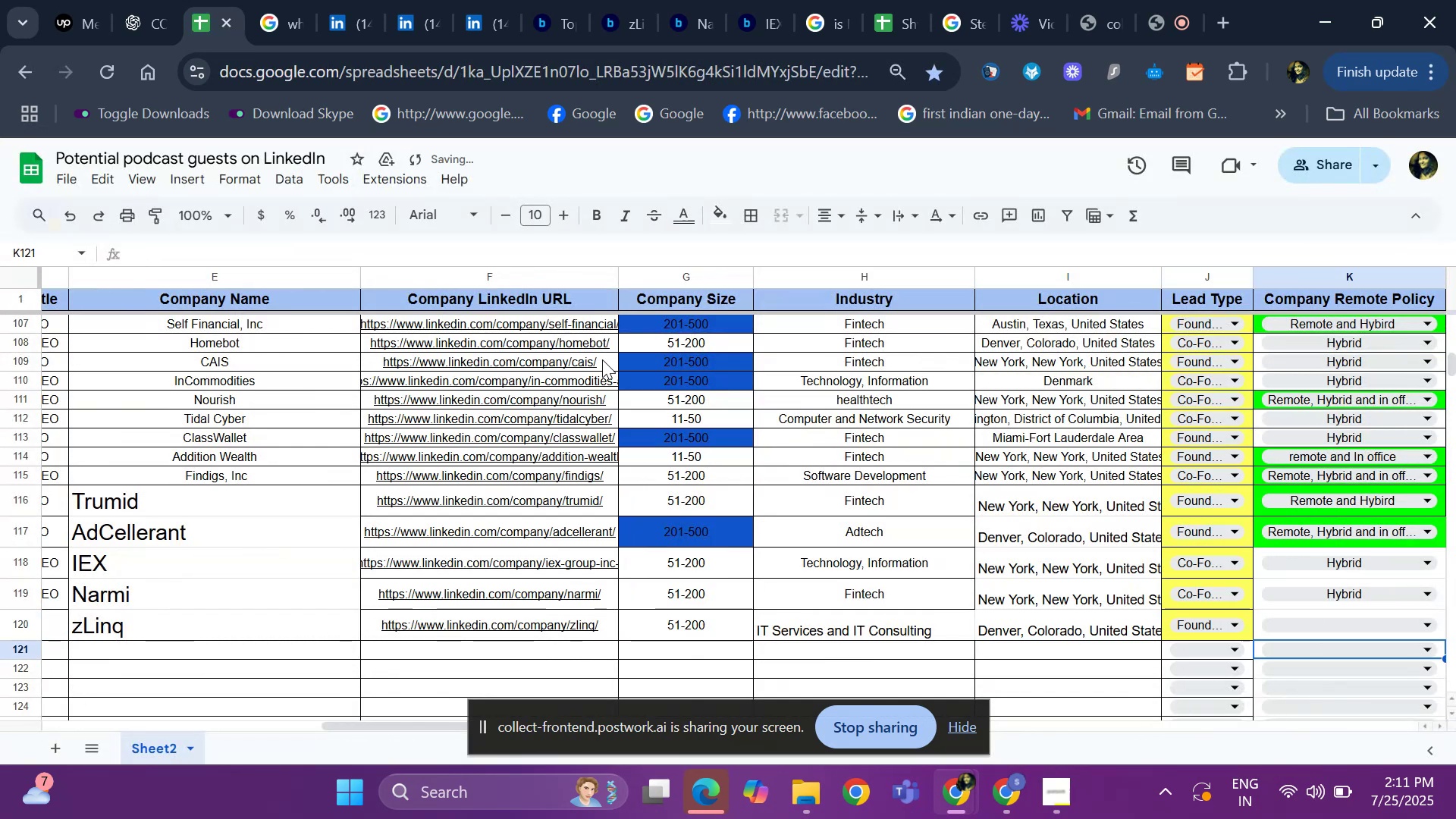 
key(ArrowUp)
 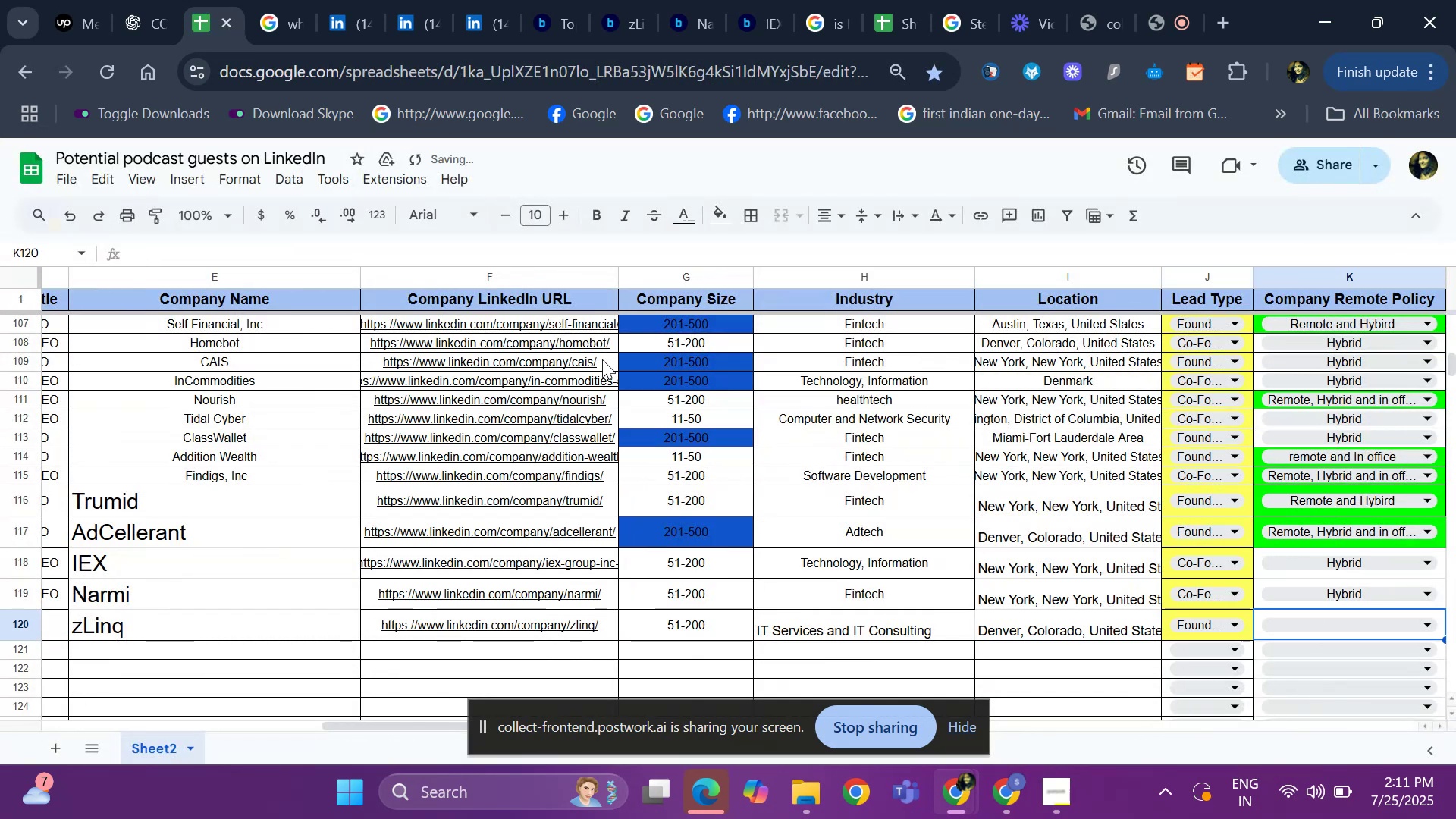 
hold_key(key=ArrowLeft, duration=0.81)
 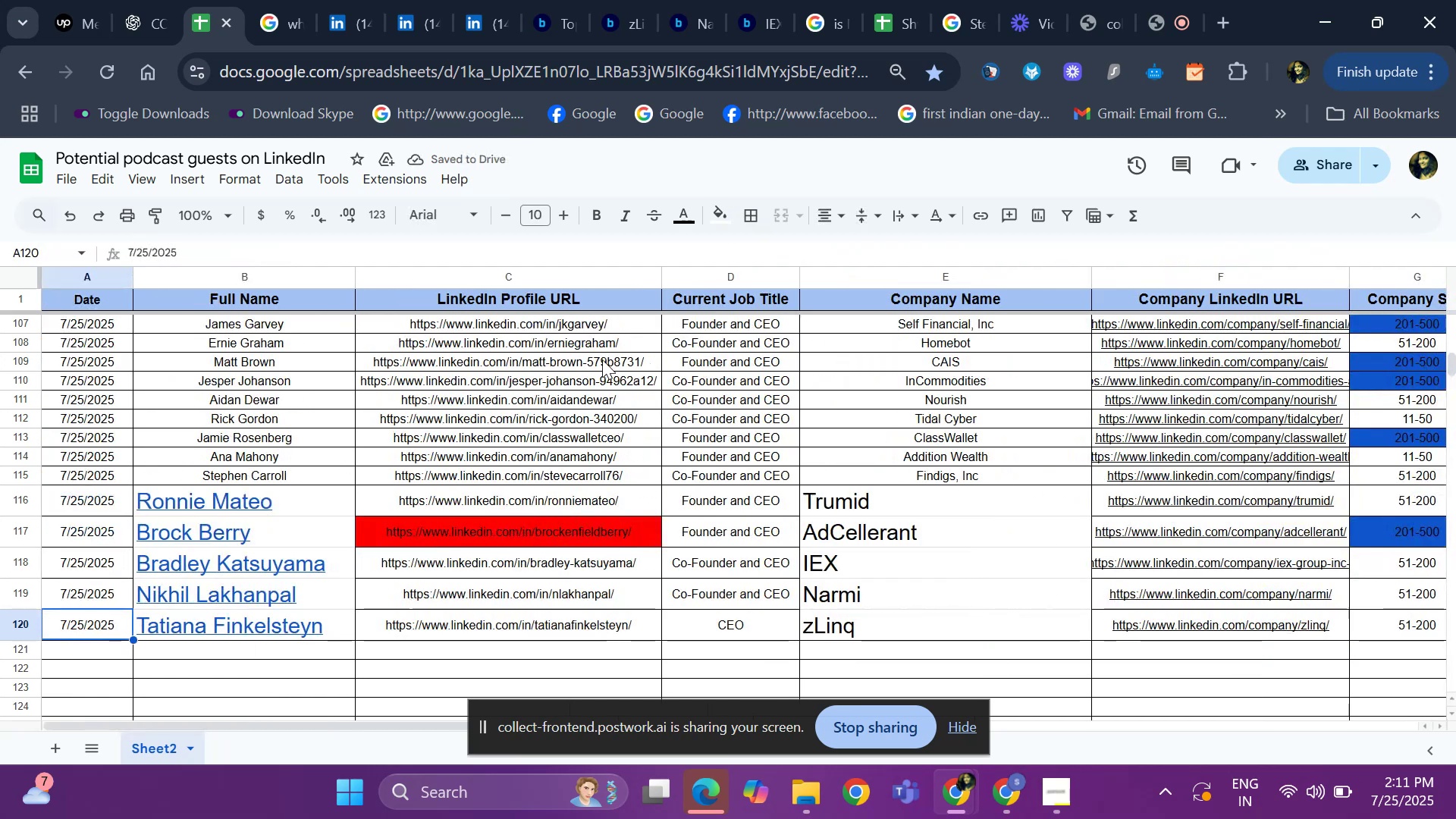 
key(ArrowRight)
 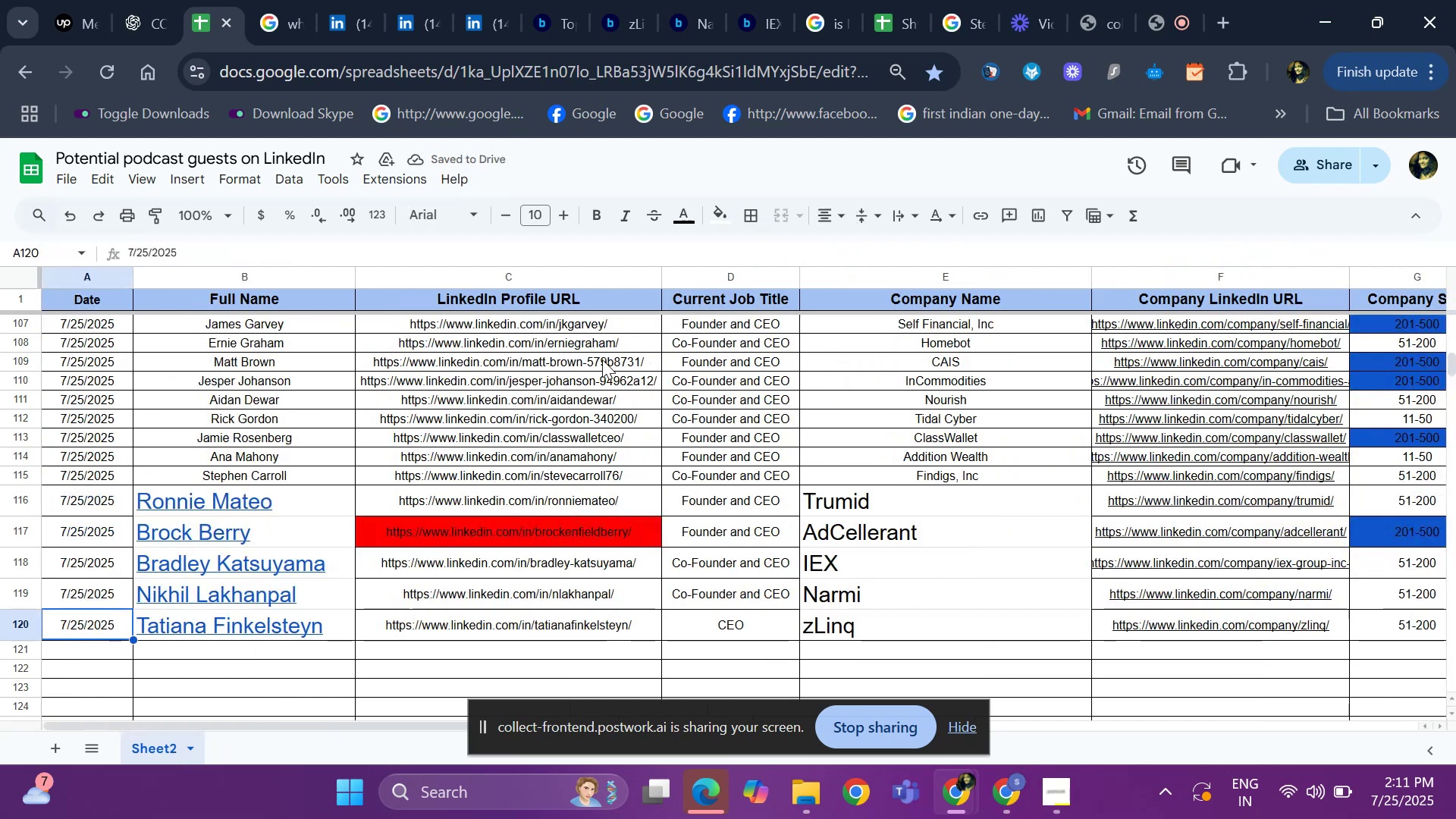 
key(ArrowRight)
 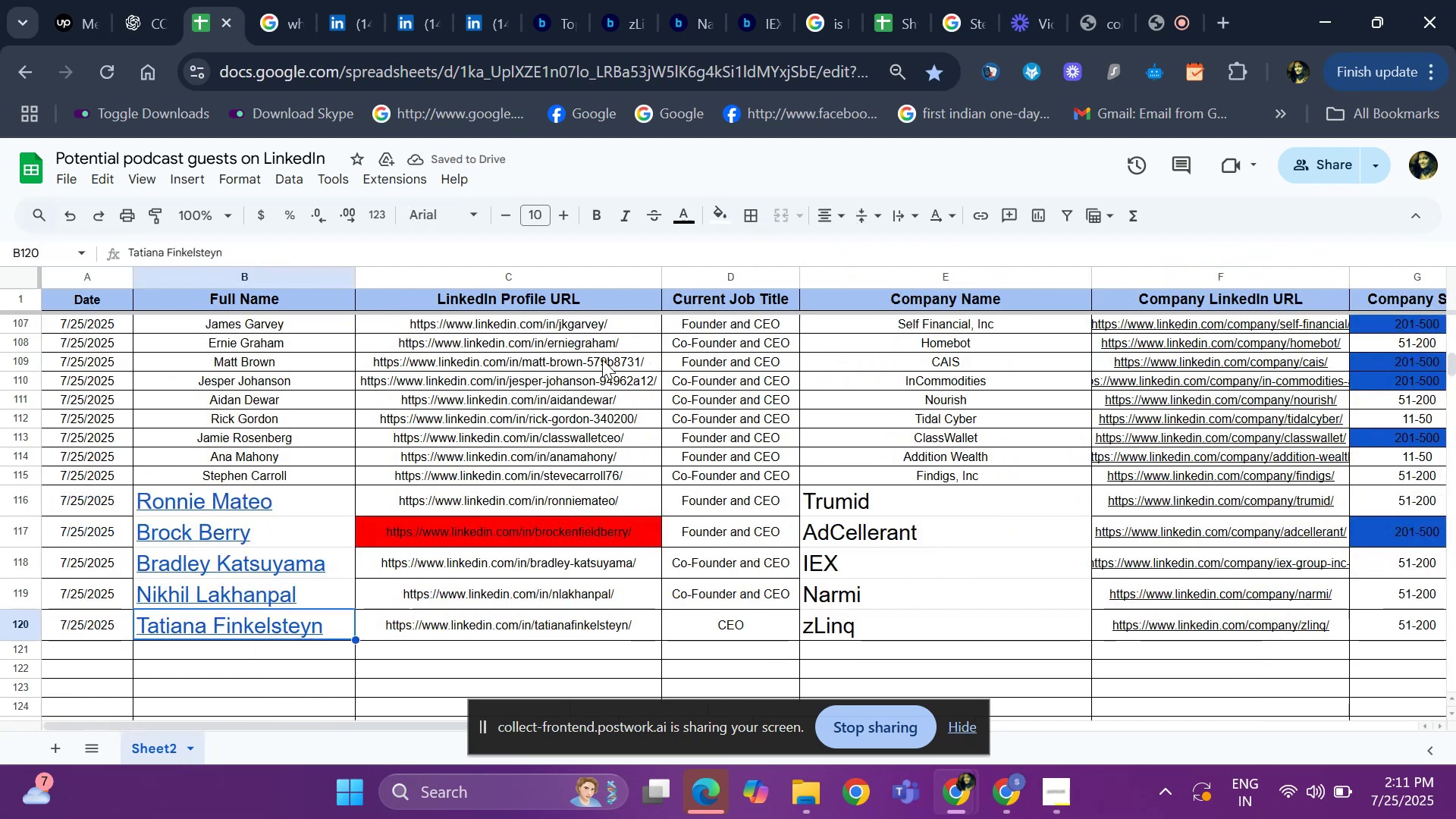 
key(ArrowRight)
 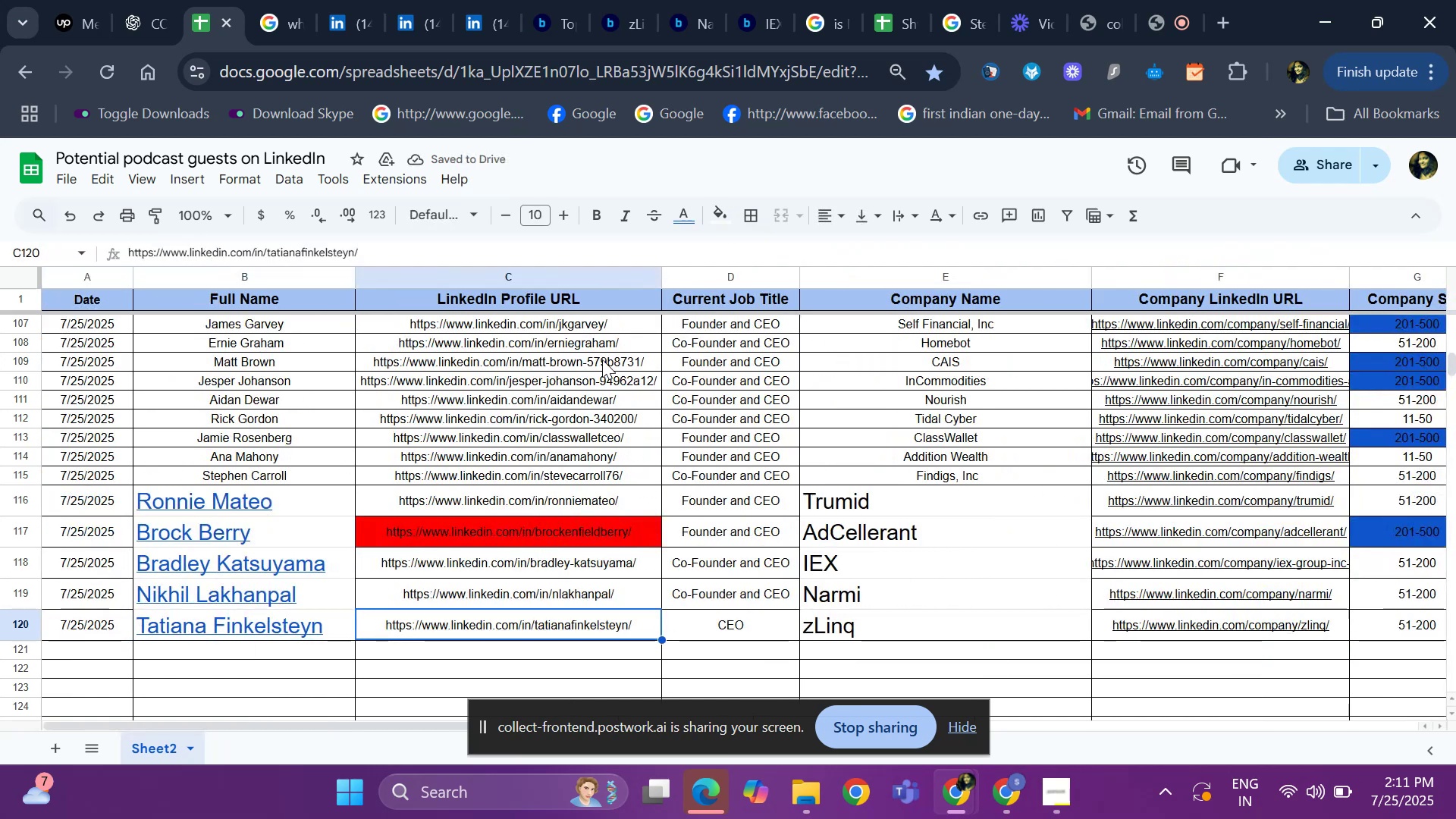 
key(ArrowRight)
 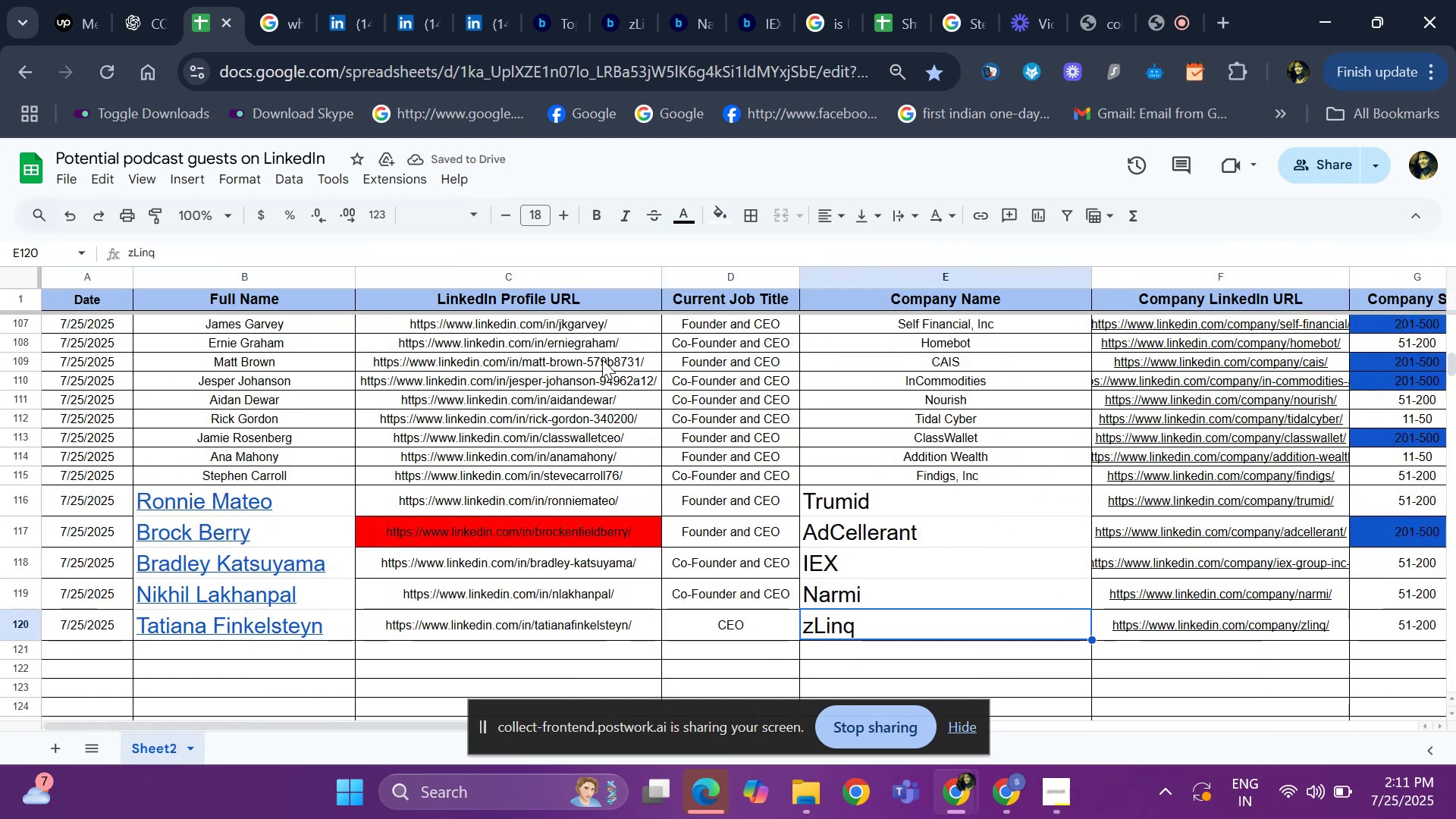 
key(Control+ControlLeft)
 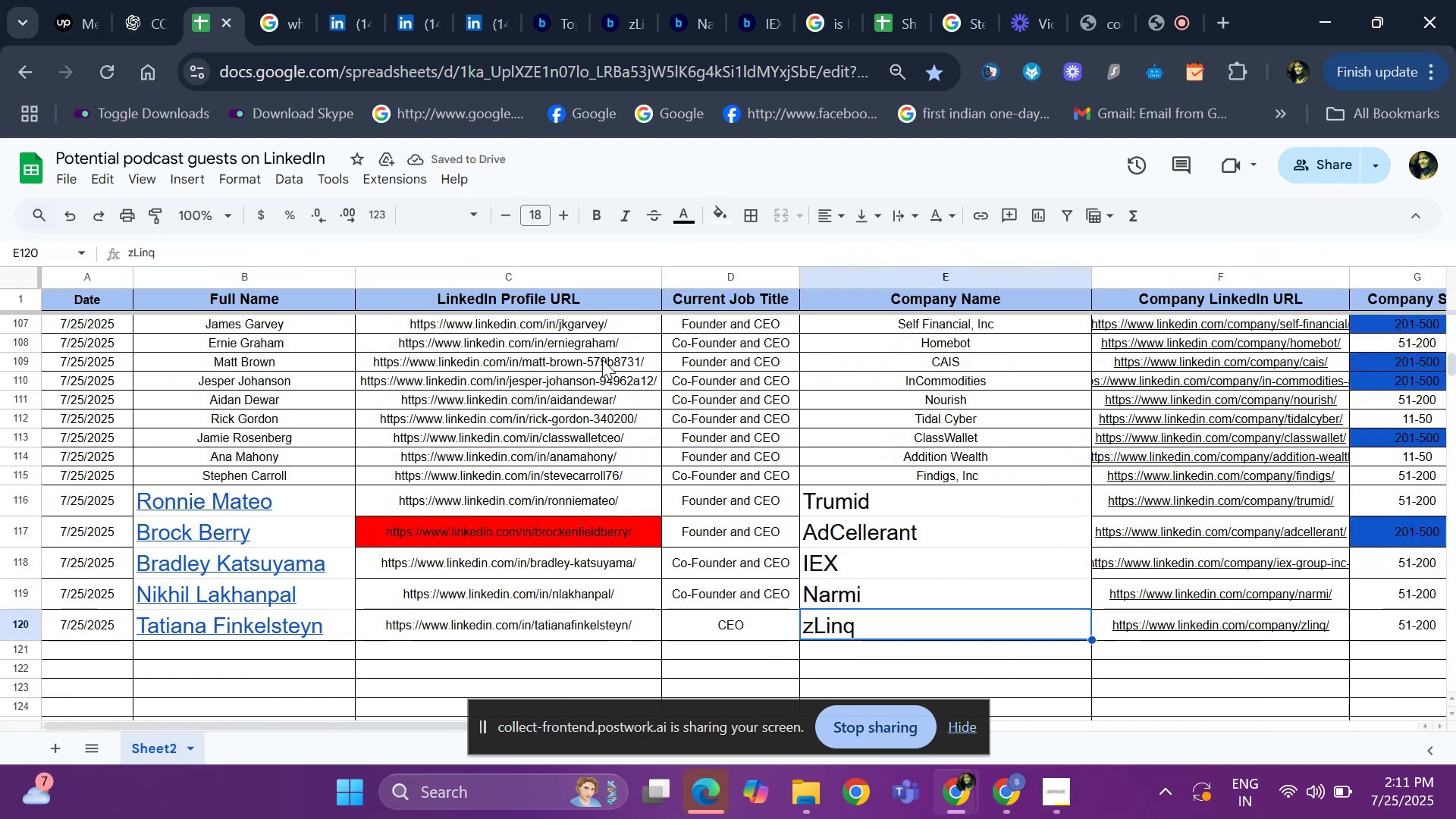 
key(Control+C)
 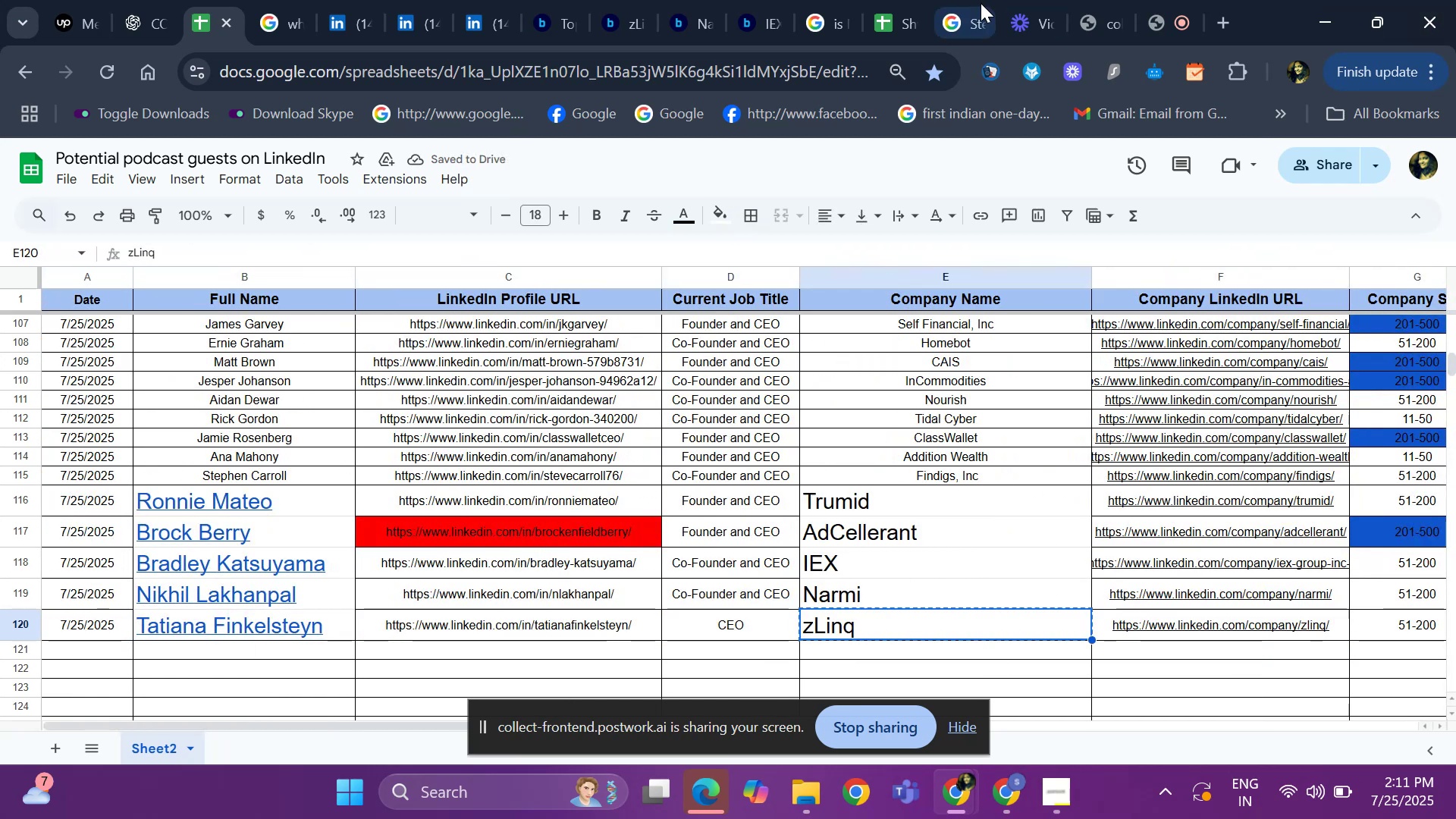 
left_click([893, 14])
 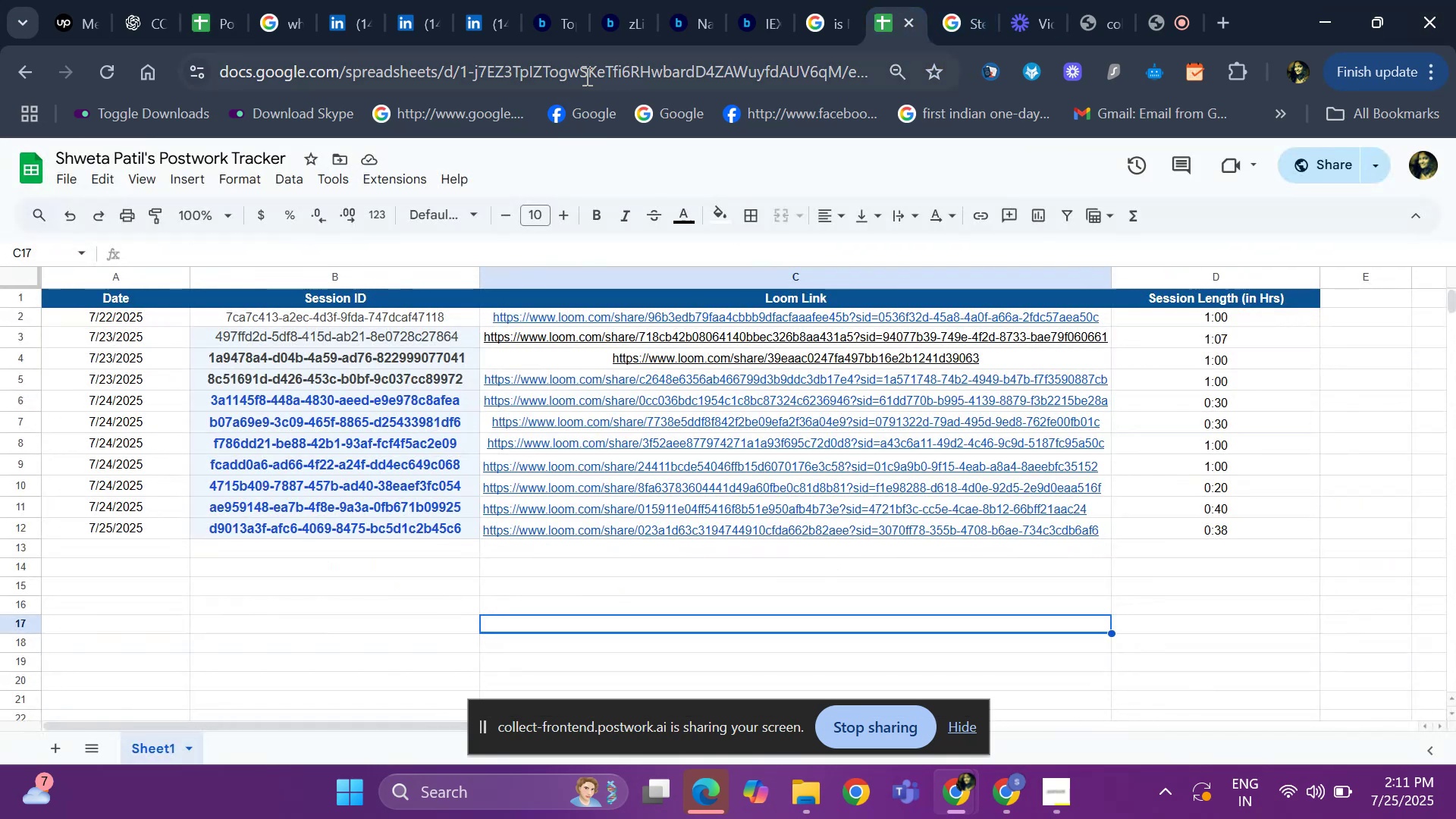 
left_click([477, 26])
 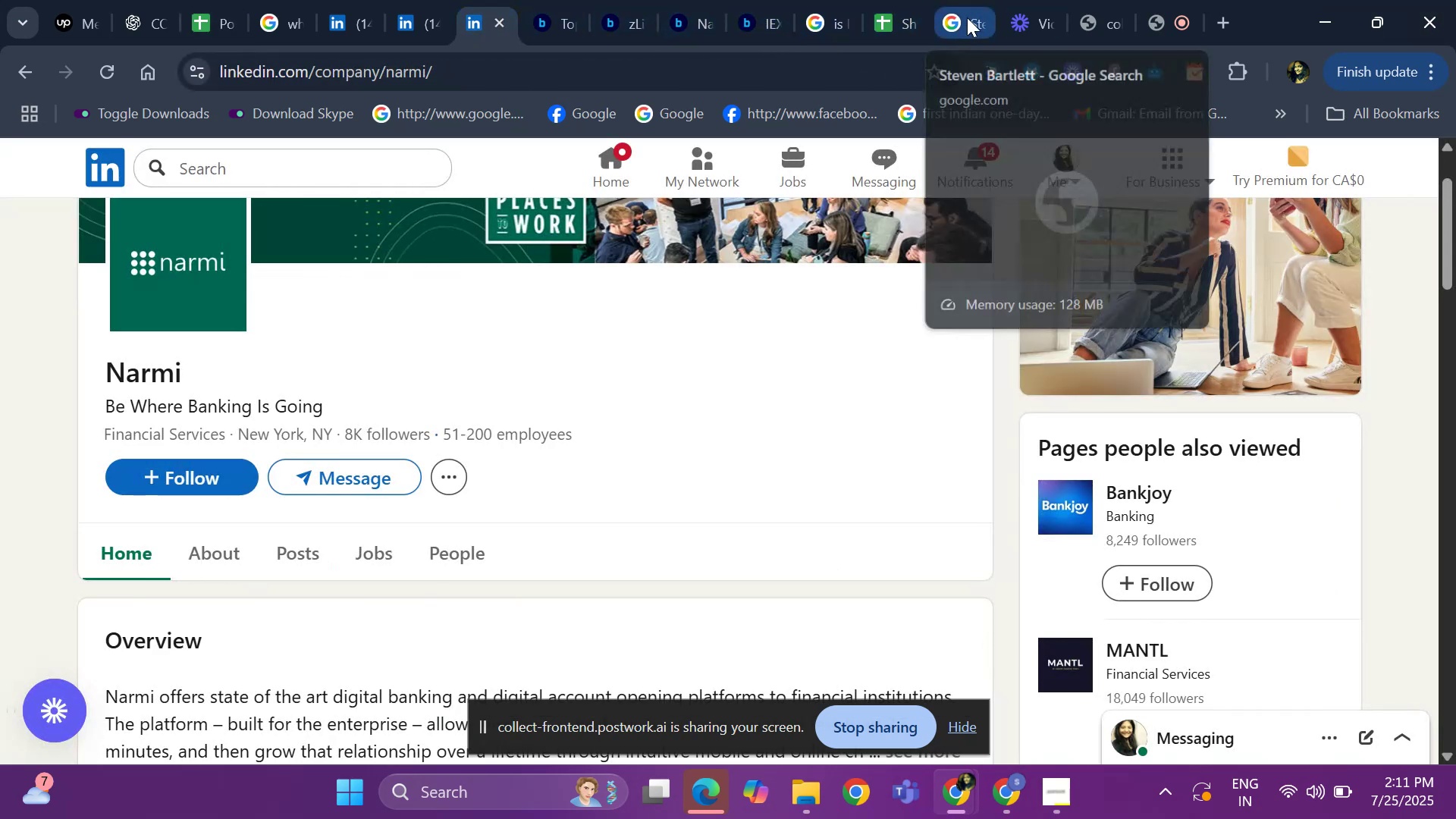 
left_click([823, 24])
 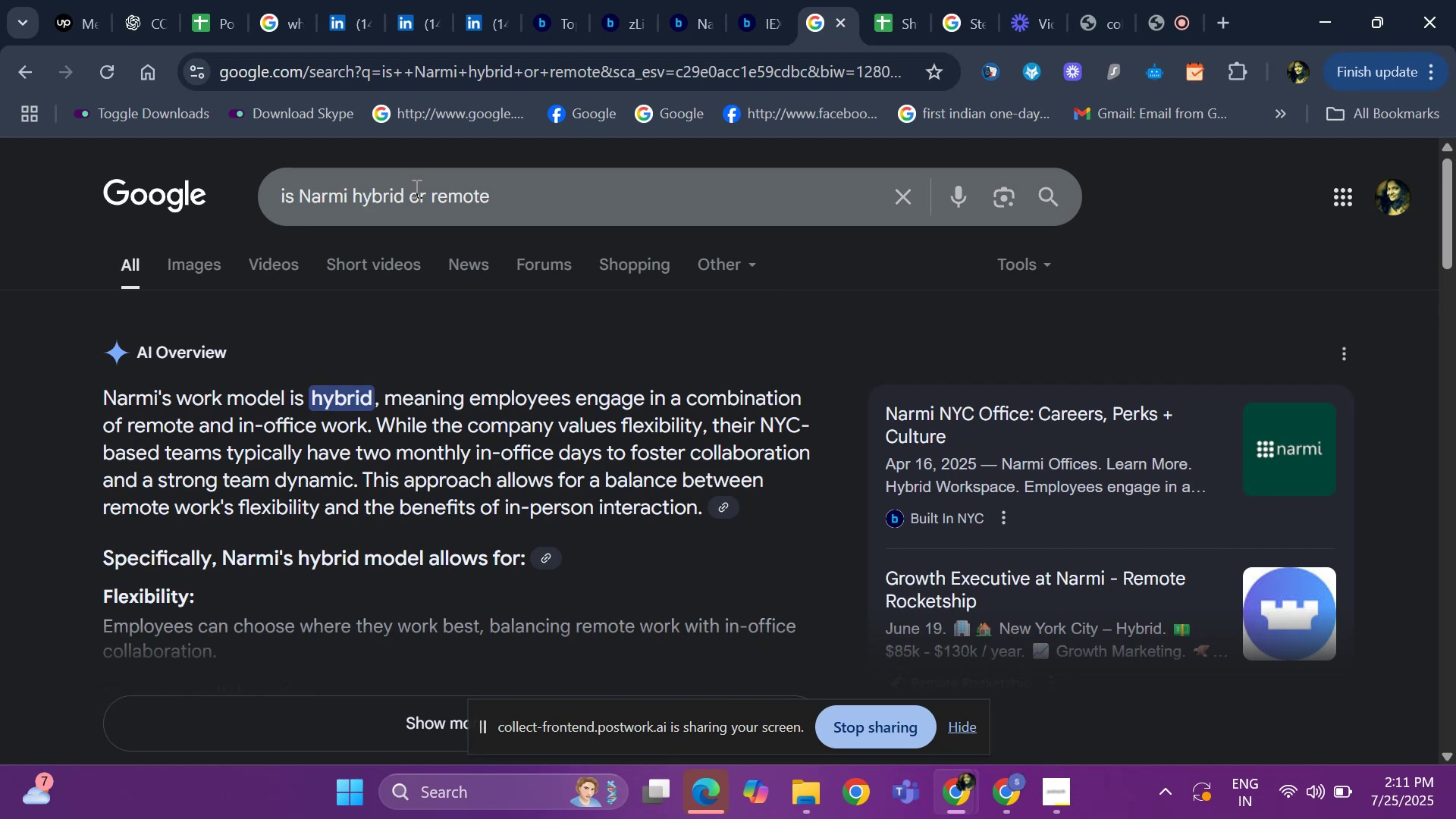 
left_click([344, 206])
 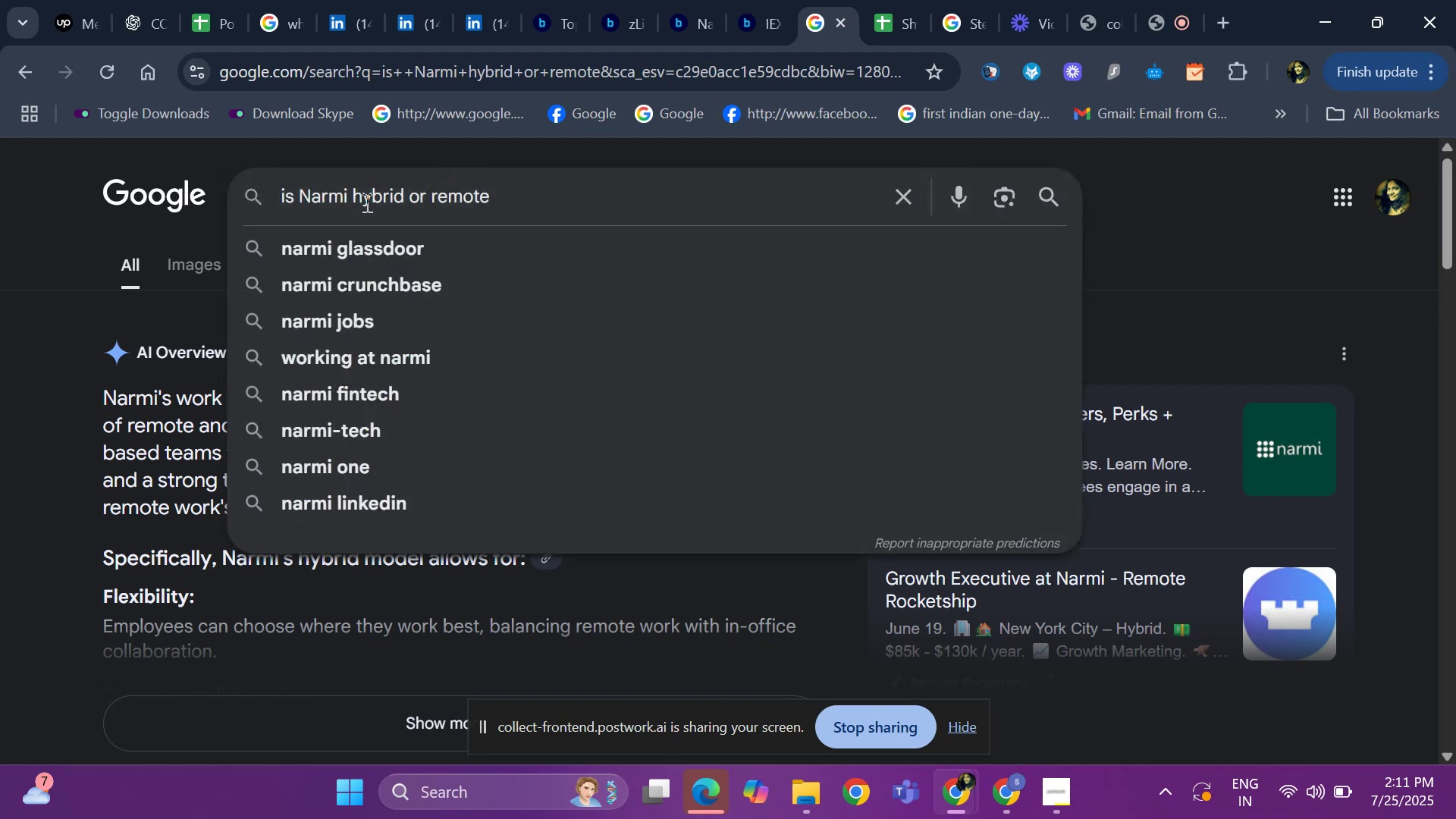 
key(ArrowRight)
 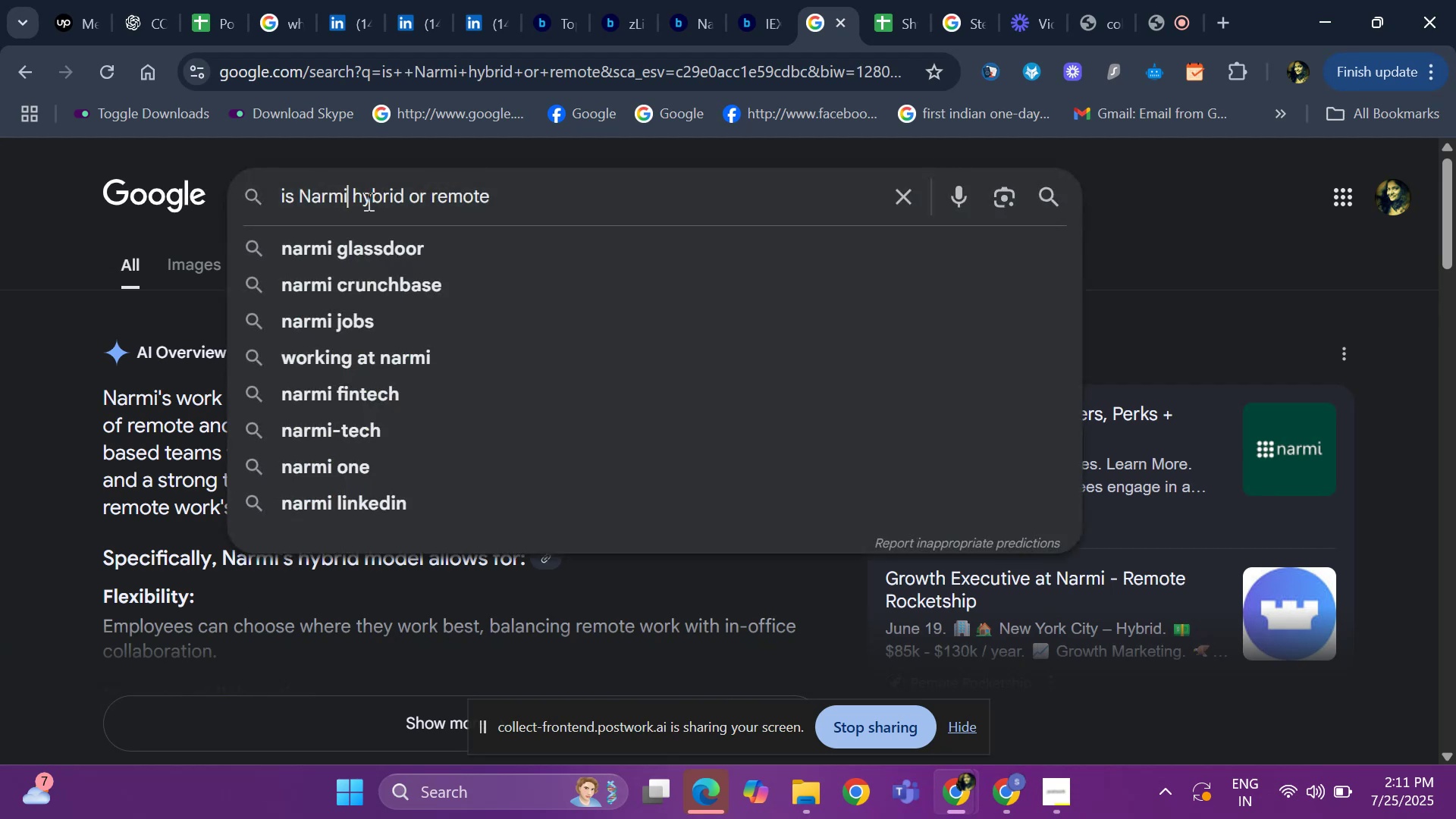 
key(Backspace)
 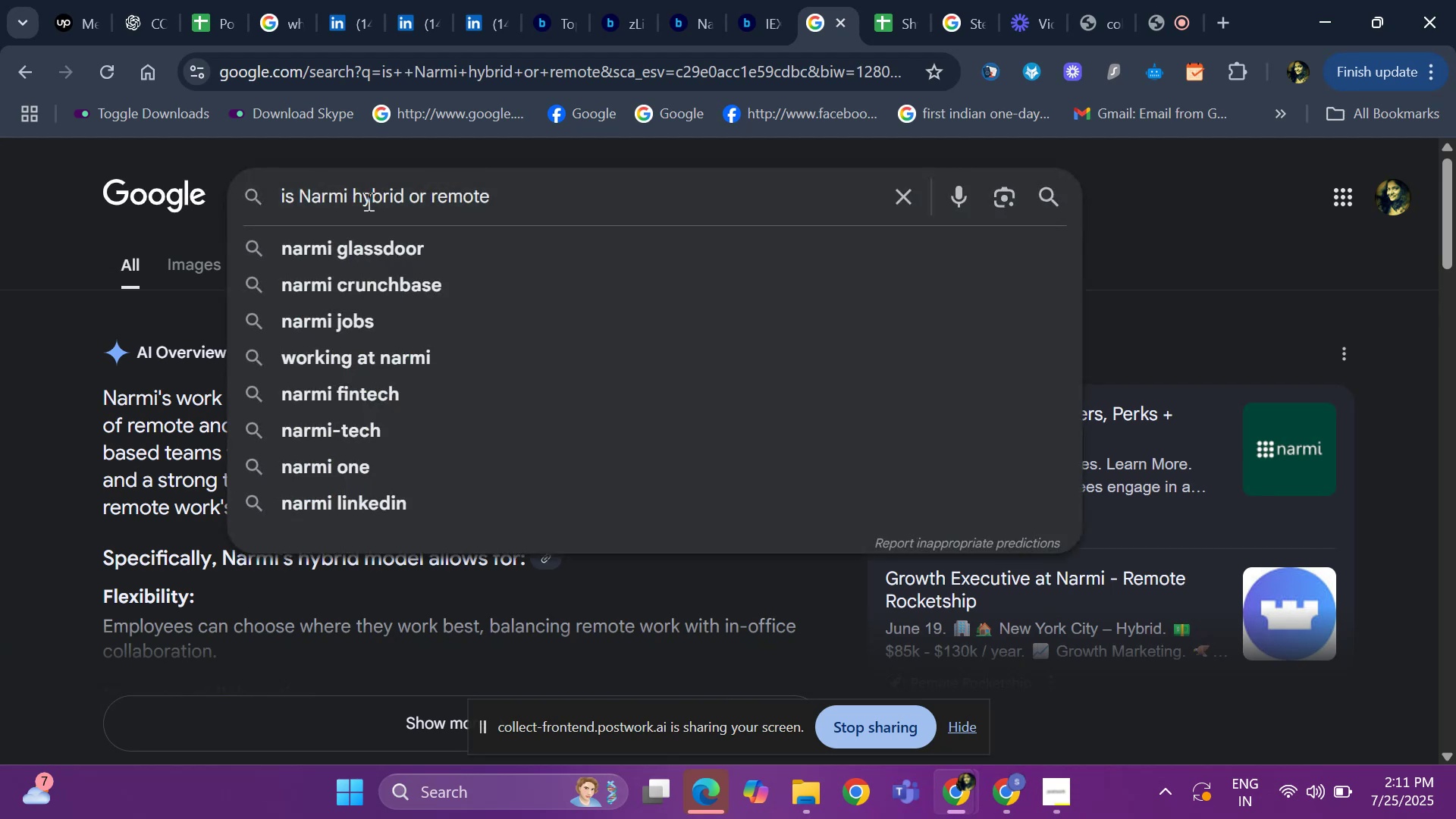 
key(Backspace)
 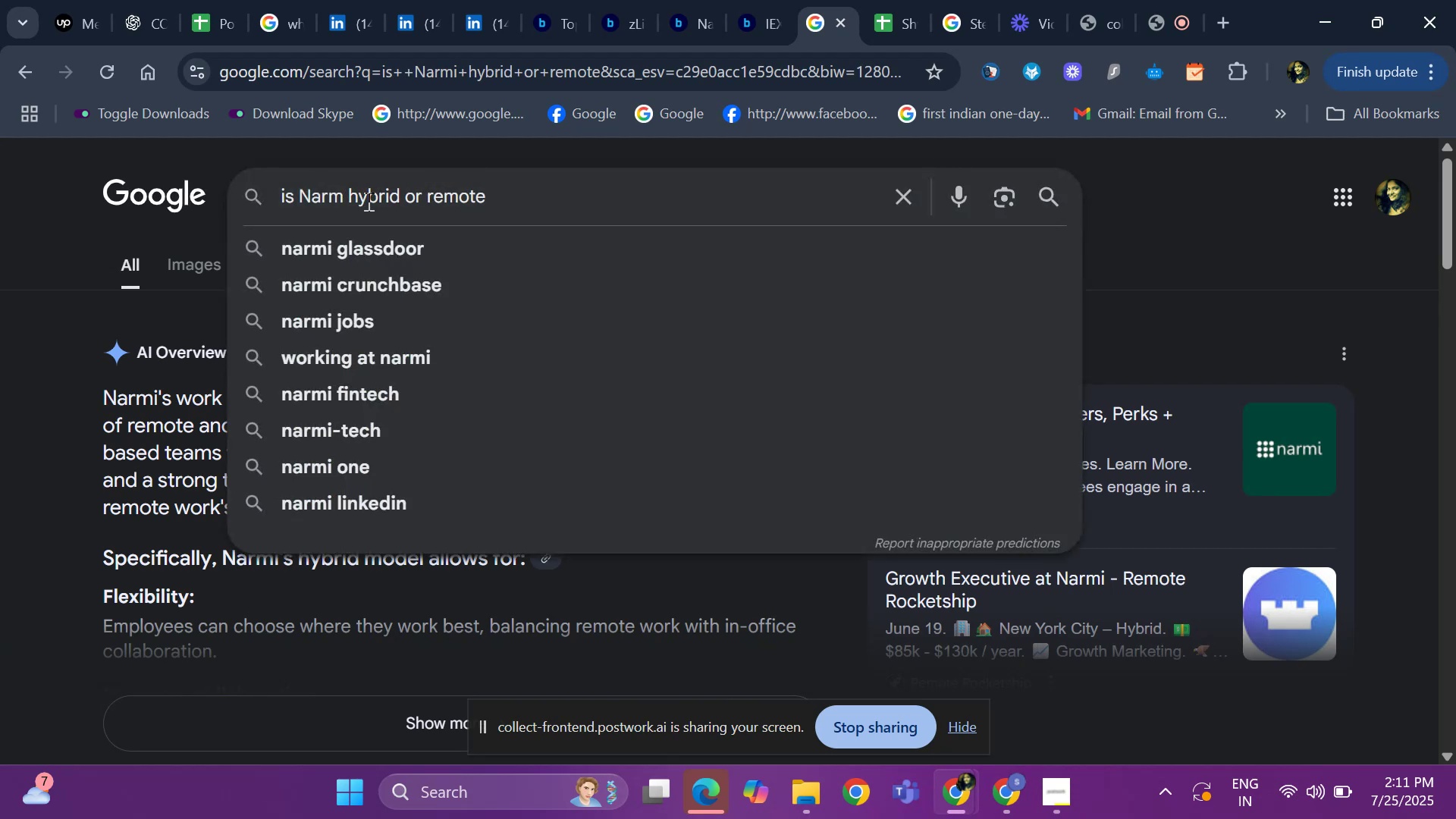 
key(Backspace)
 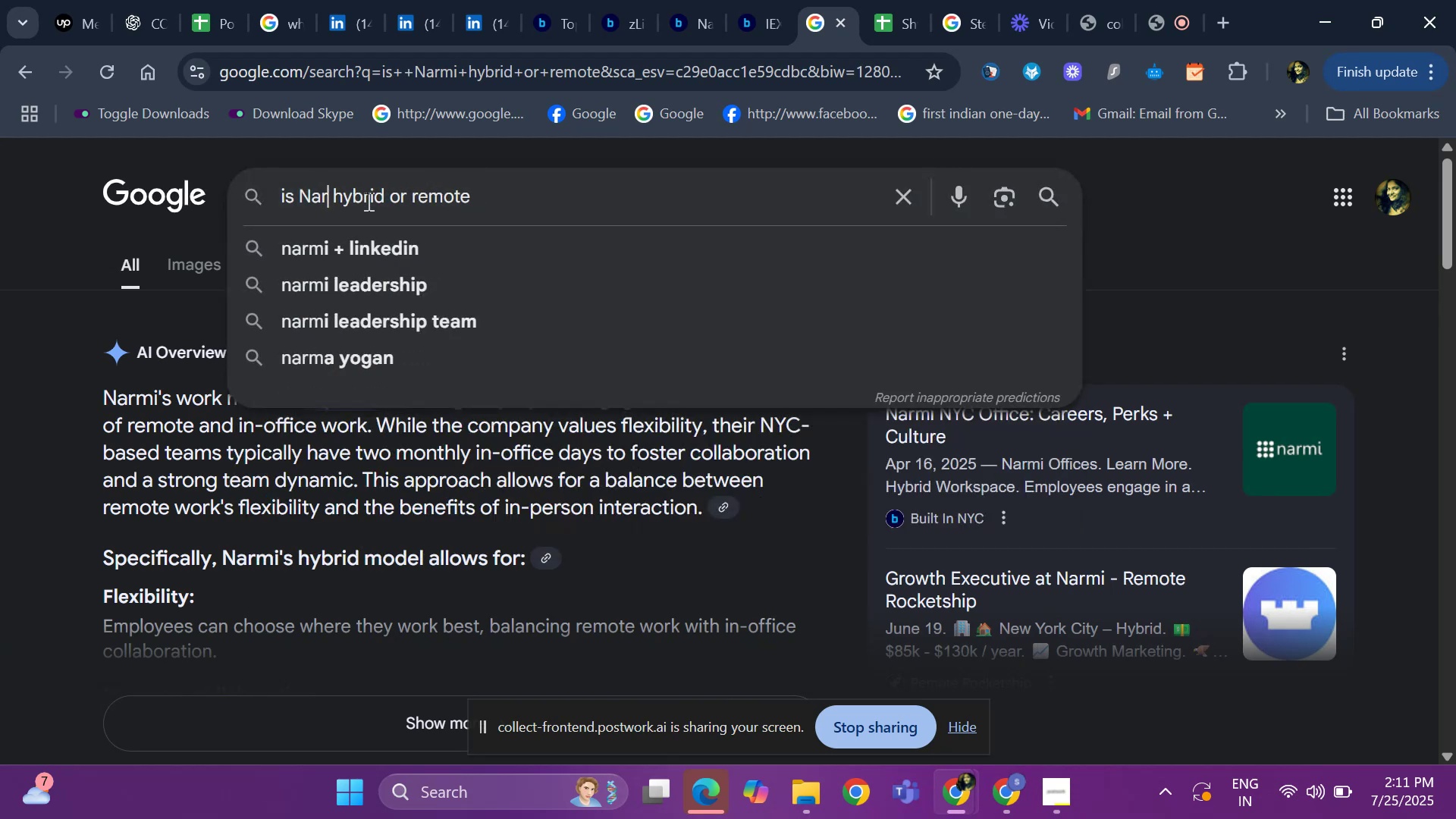 
key(Backspace)
 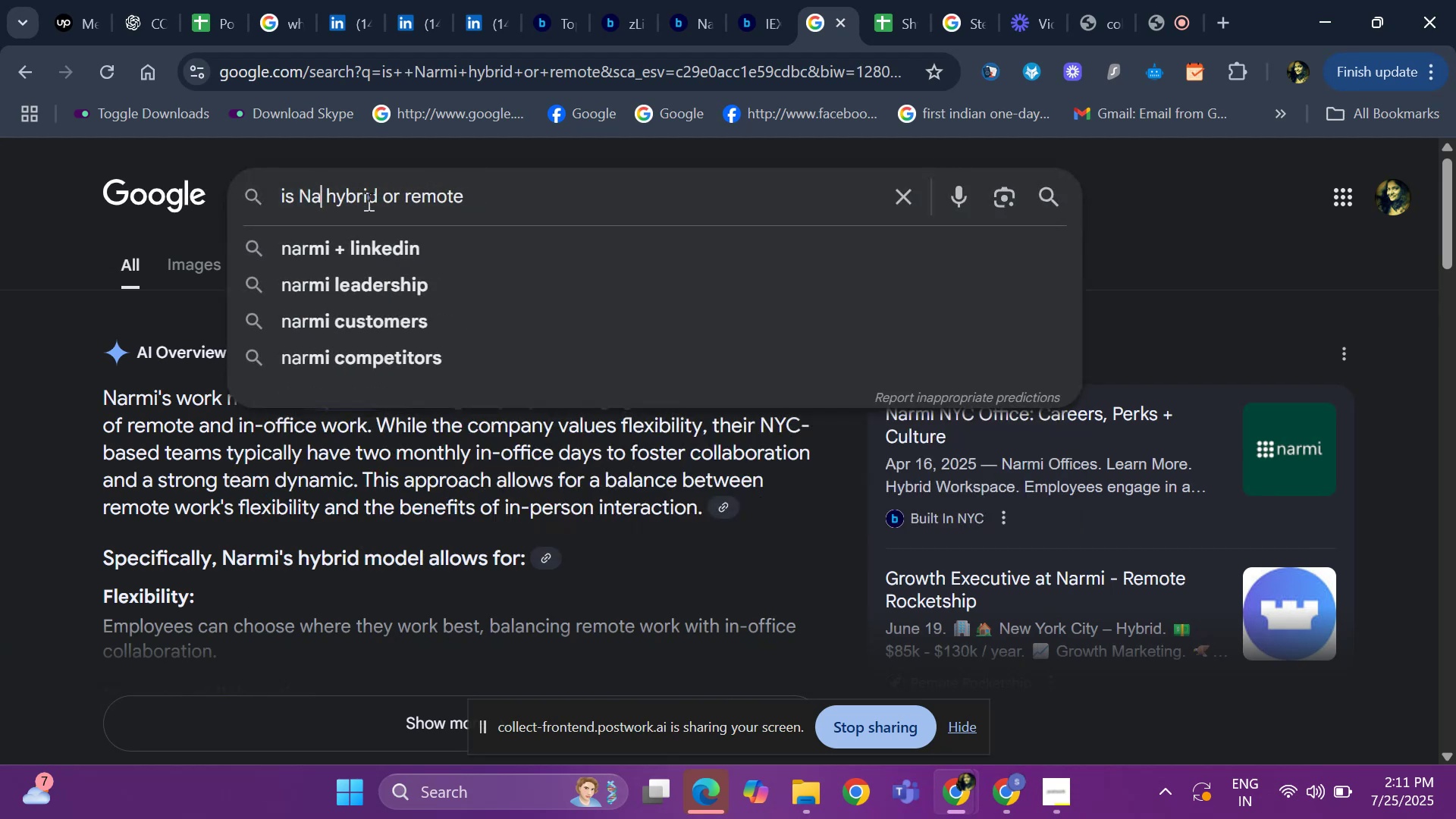 
key(Backspace)
 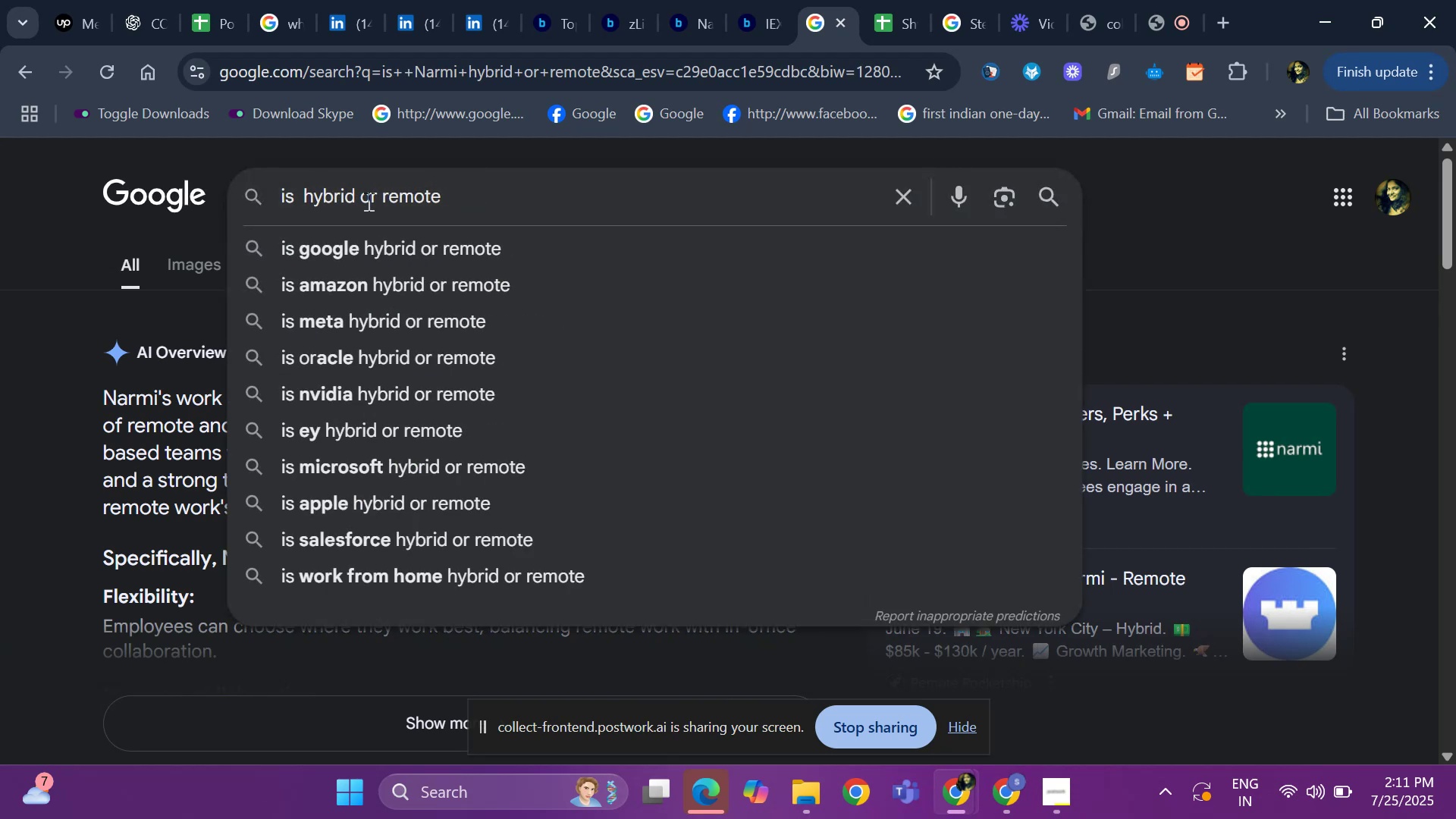 
key(Control+V)
 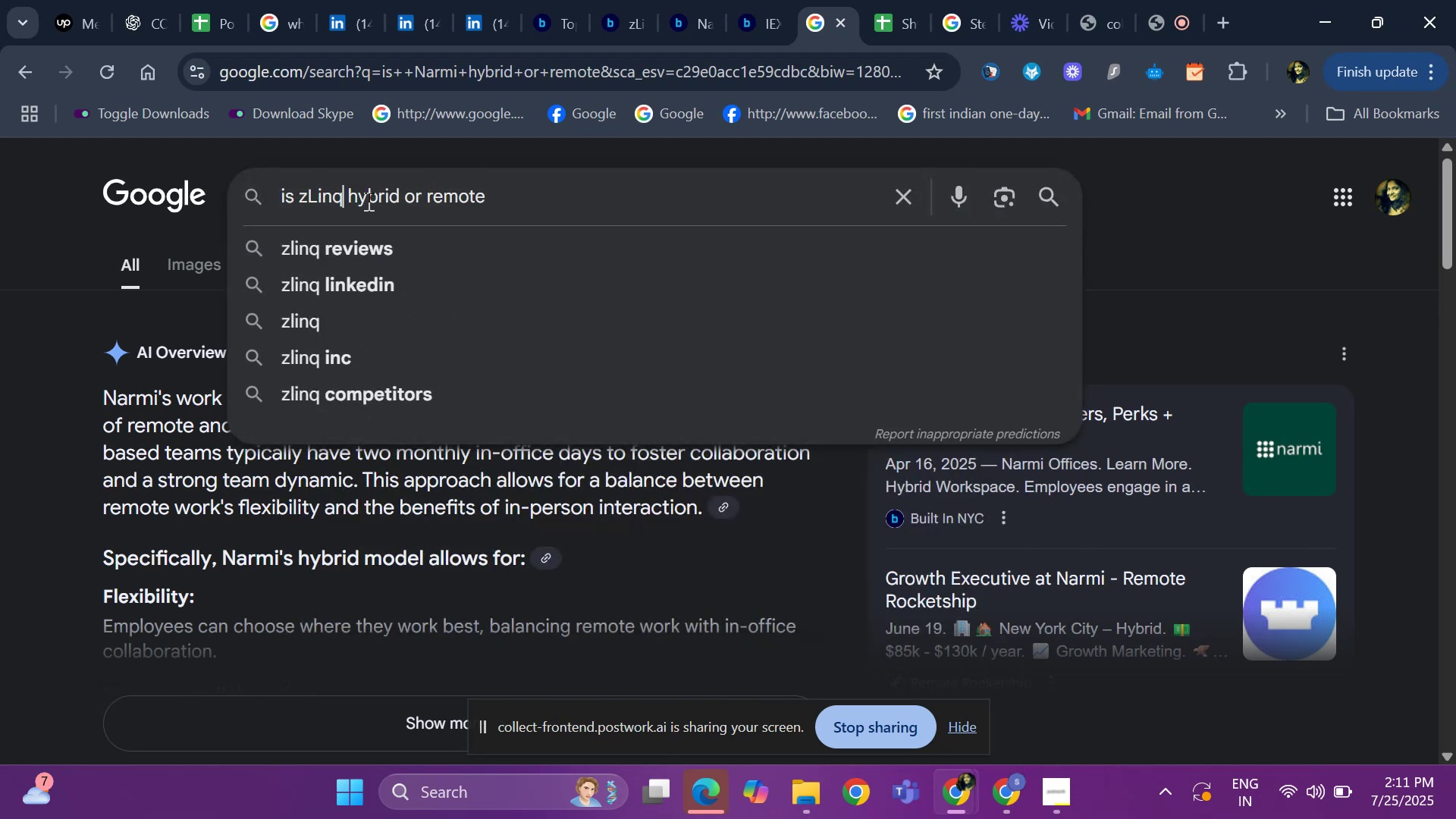 
key(Enter)
 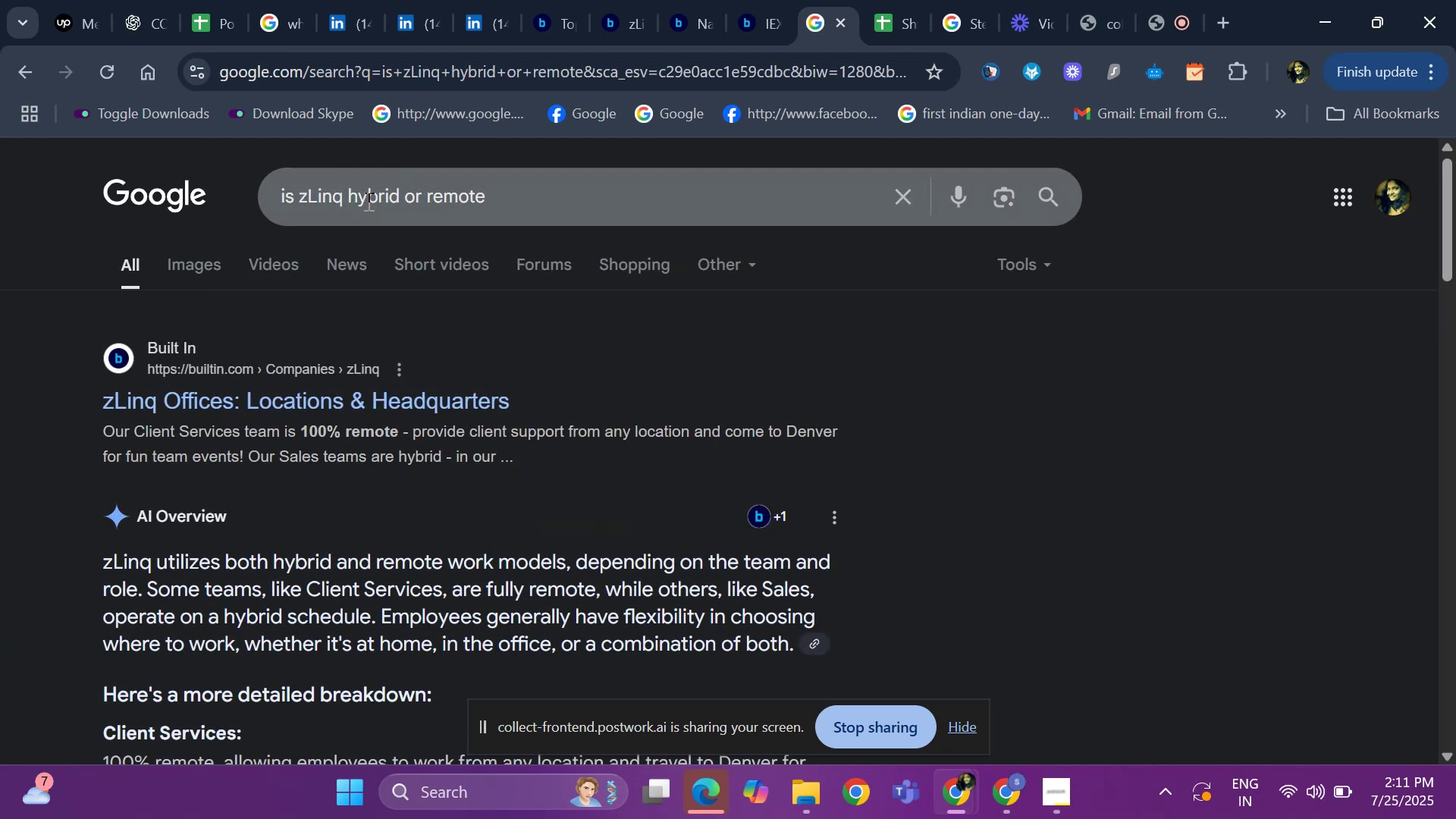 
wait(6.38)
 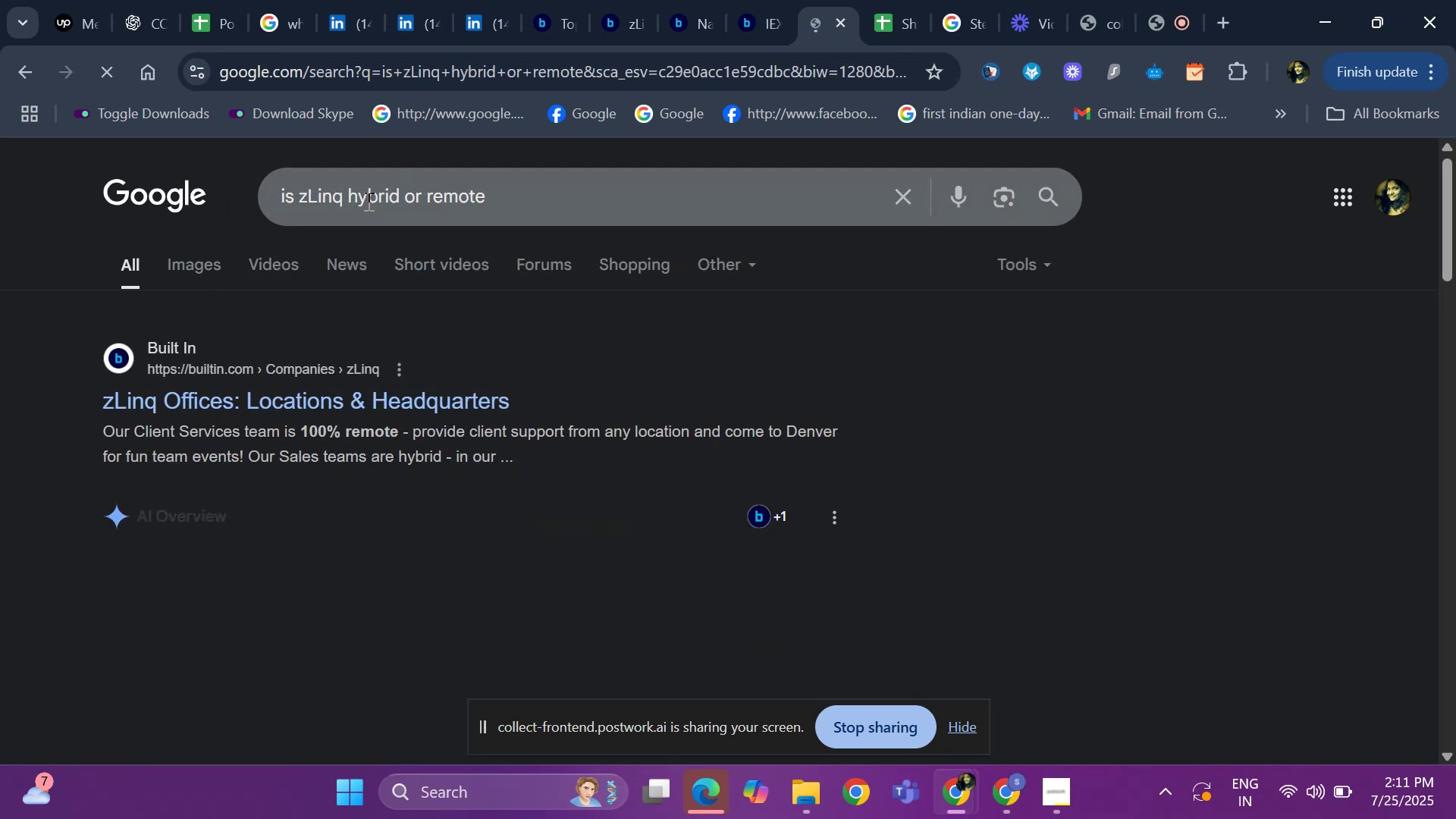 
left_click([224, 19])
 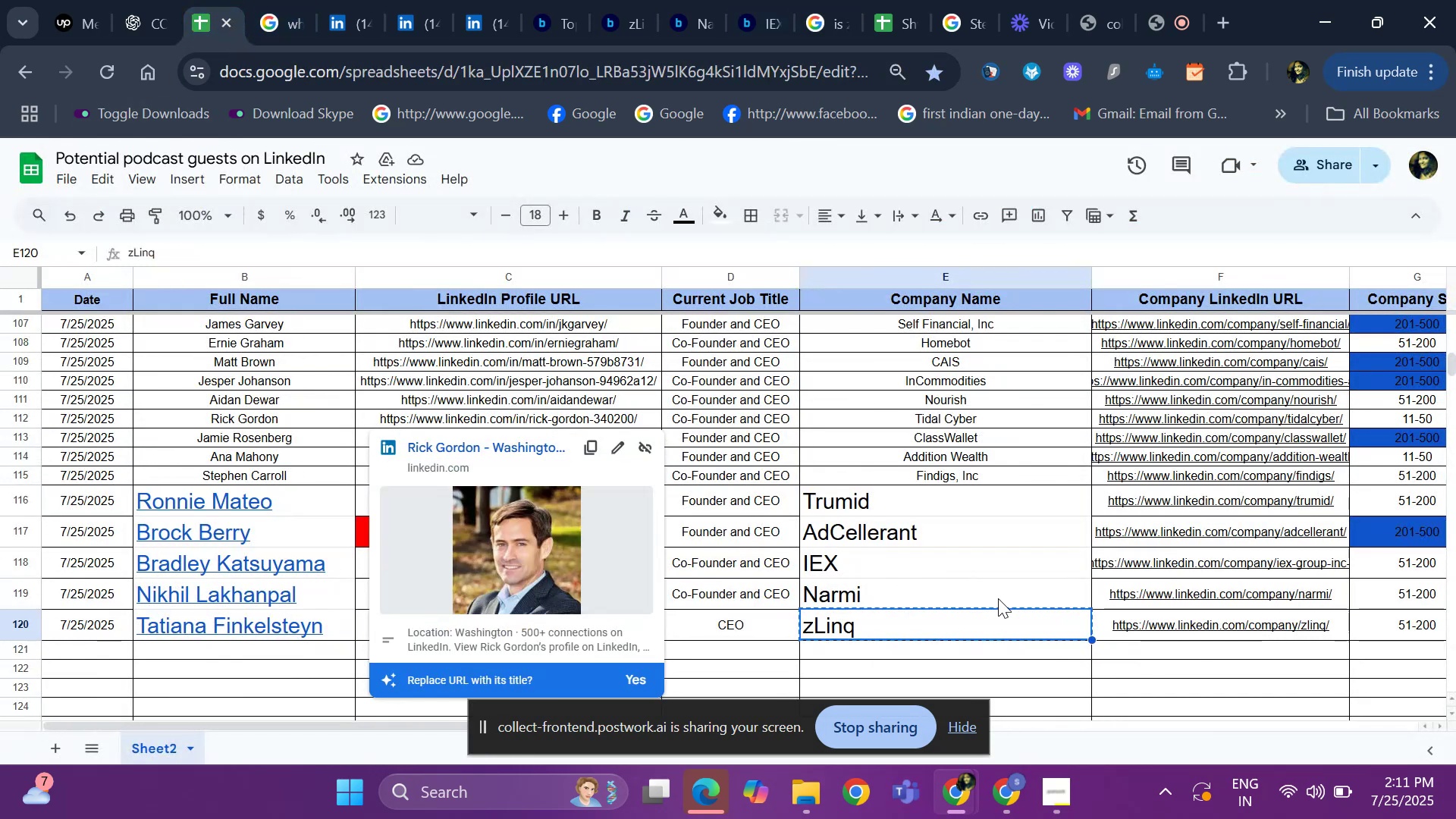 
left_click([1212, 654])
 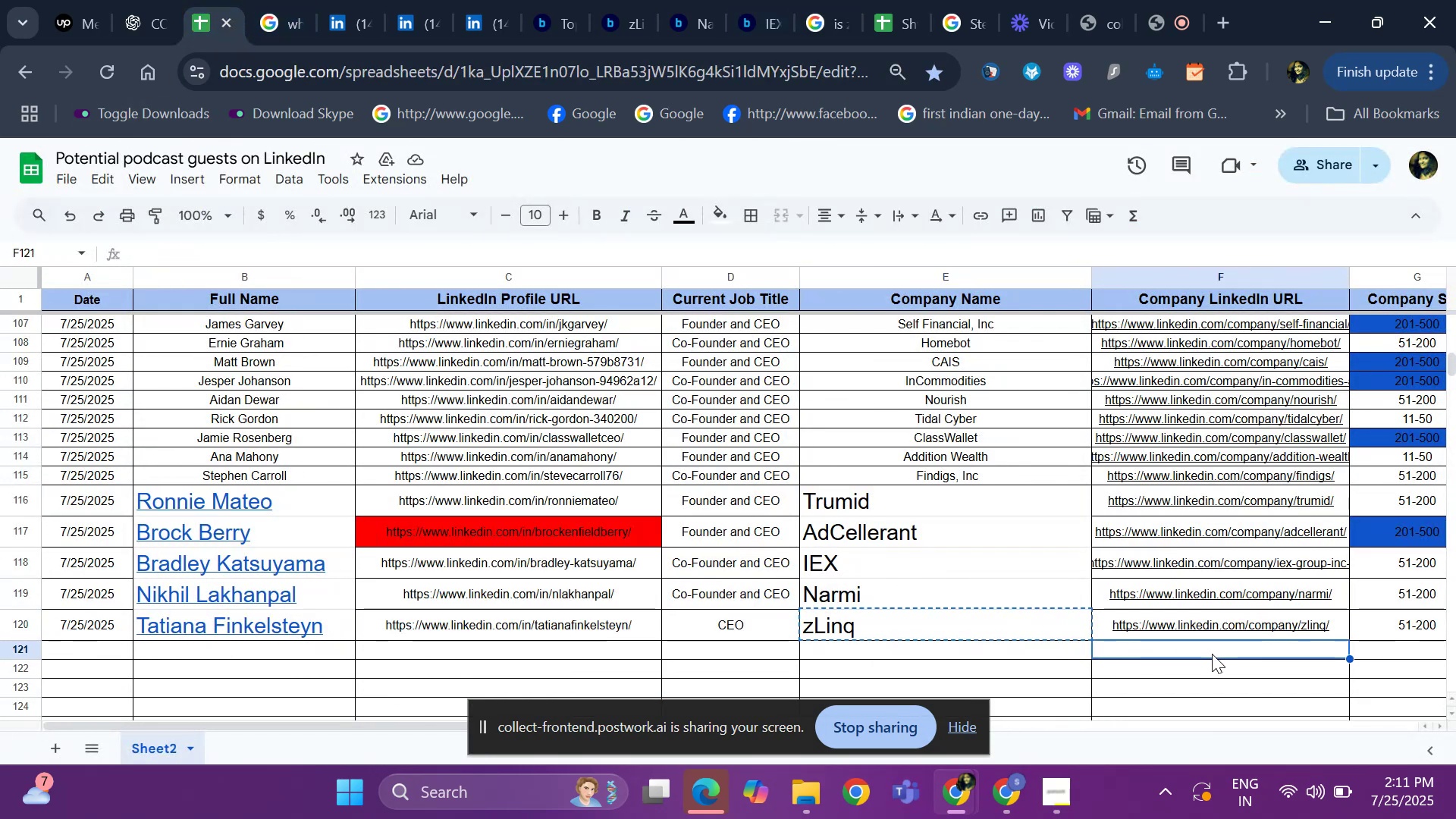 
key(ArrowUp)
 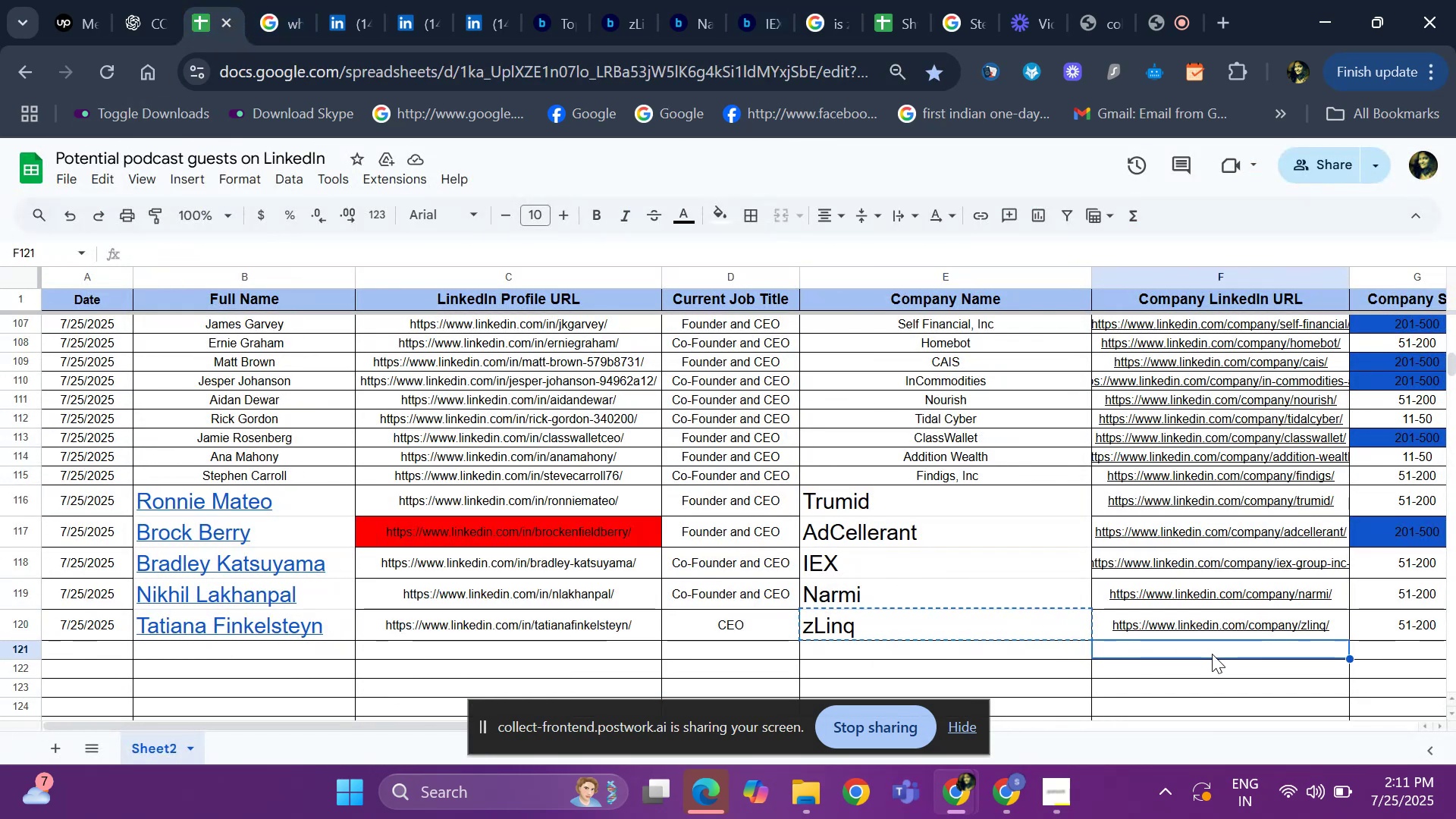 
key(ArrowRight)
 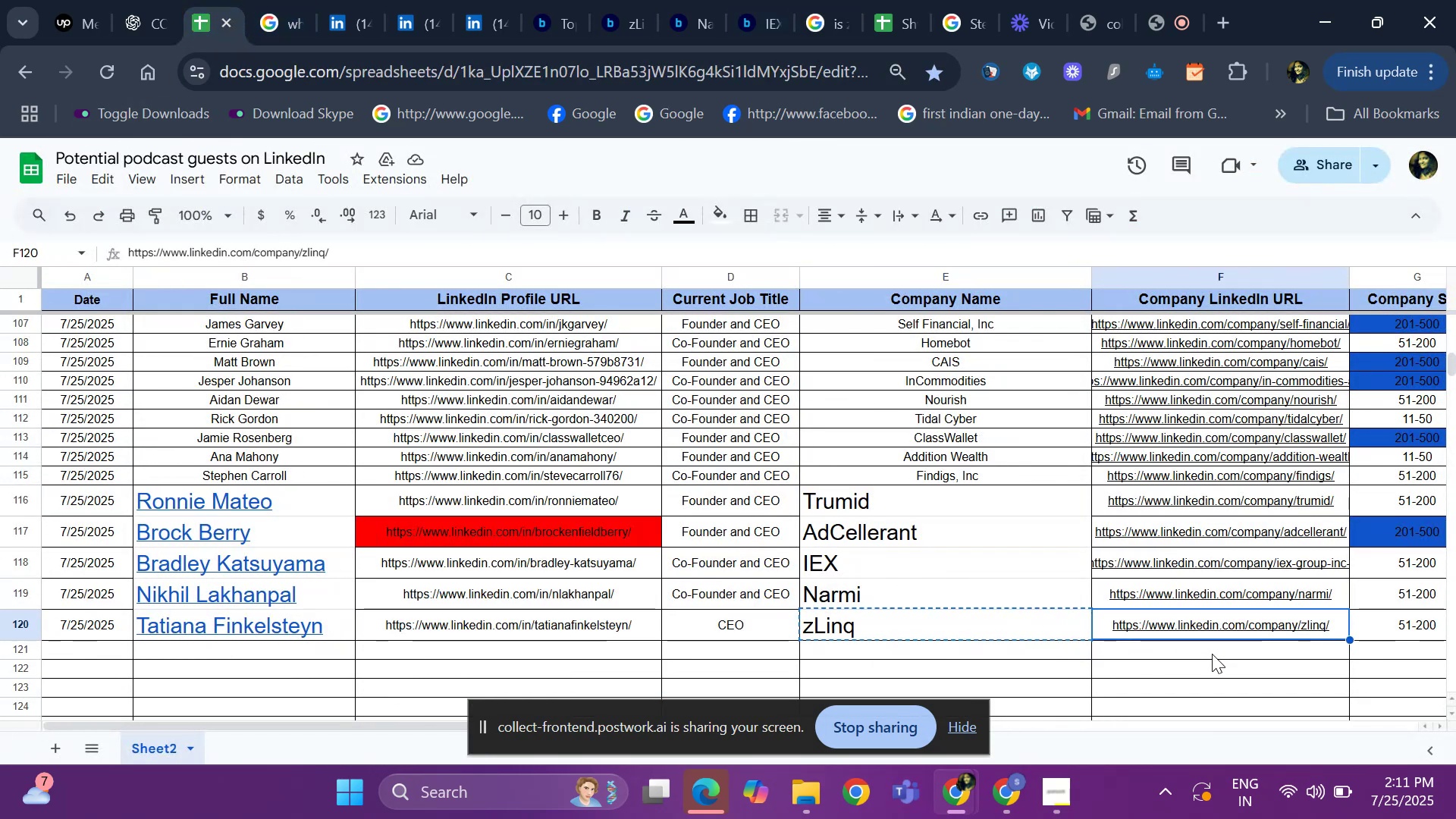 
key(ArrowRight)
 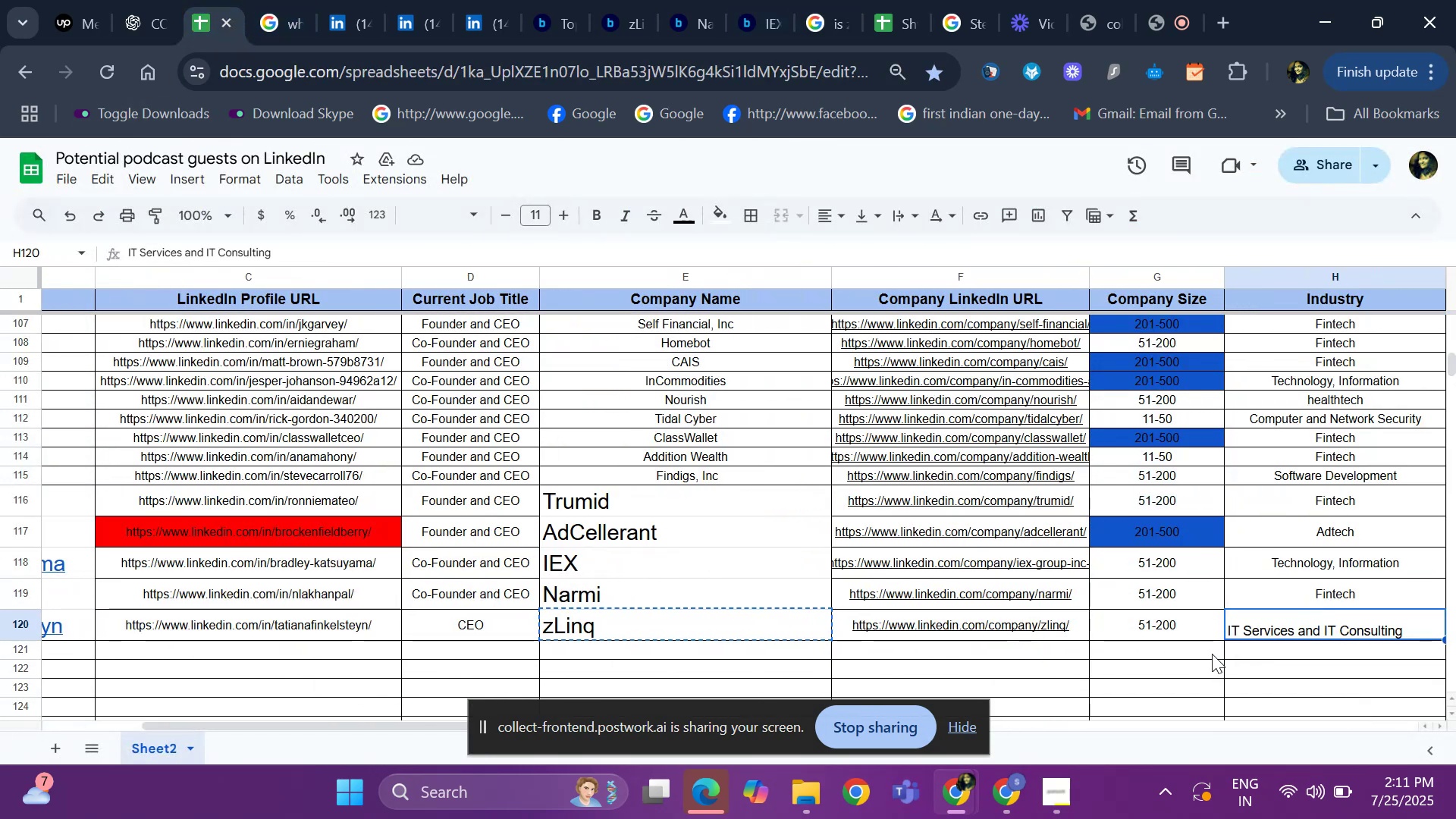 
key(ArrowRight)
 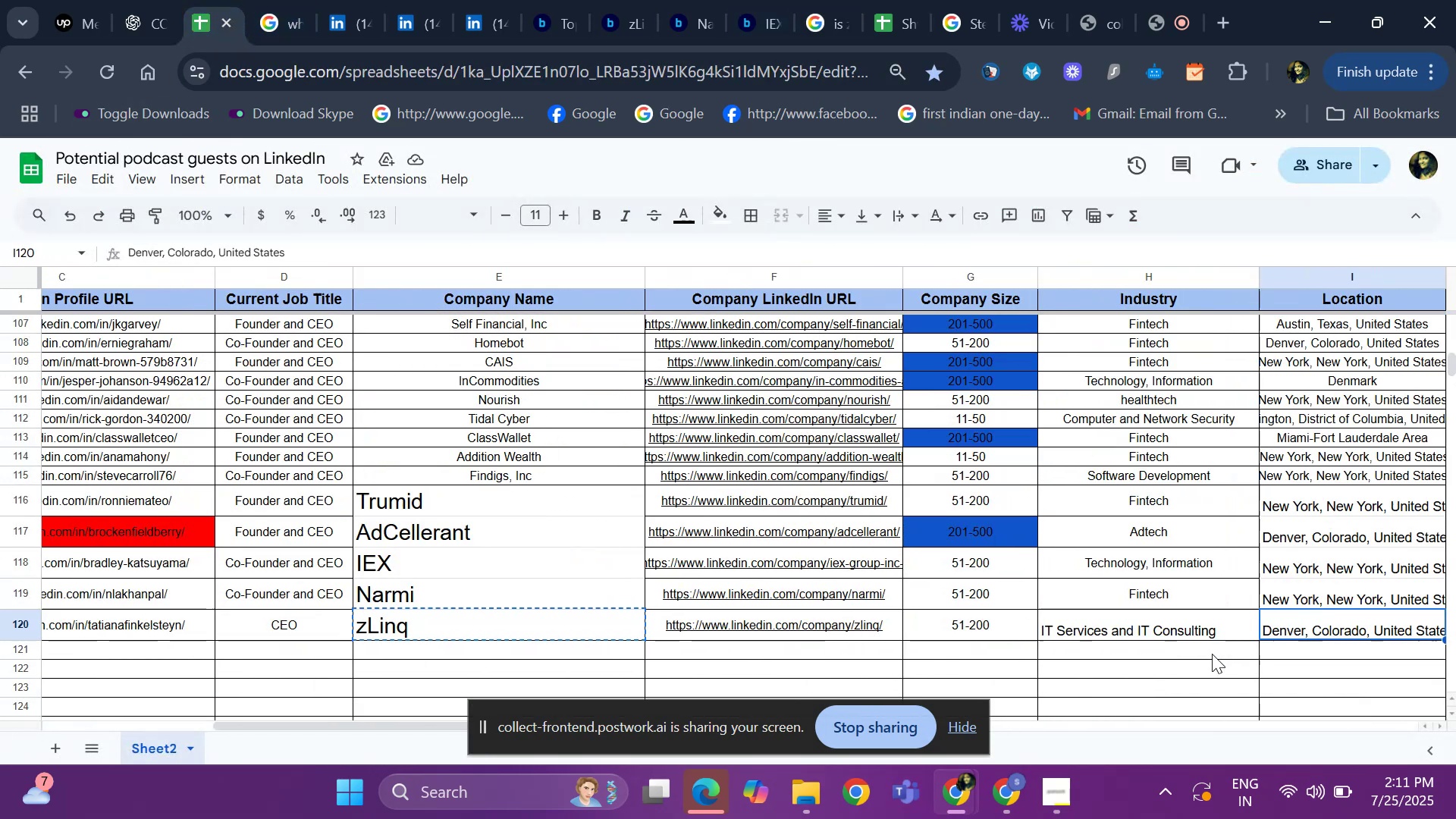 
key(ArrowRight)
 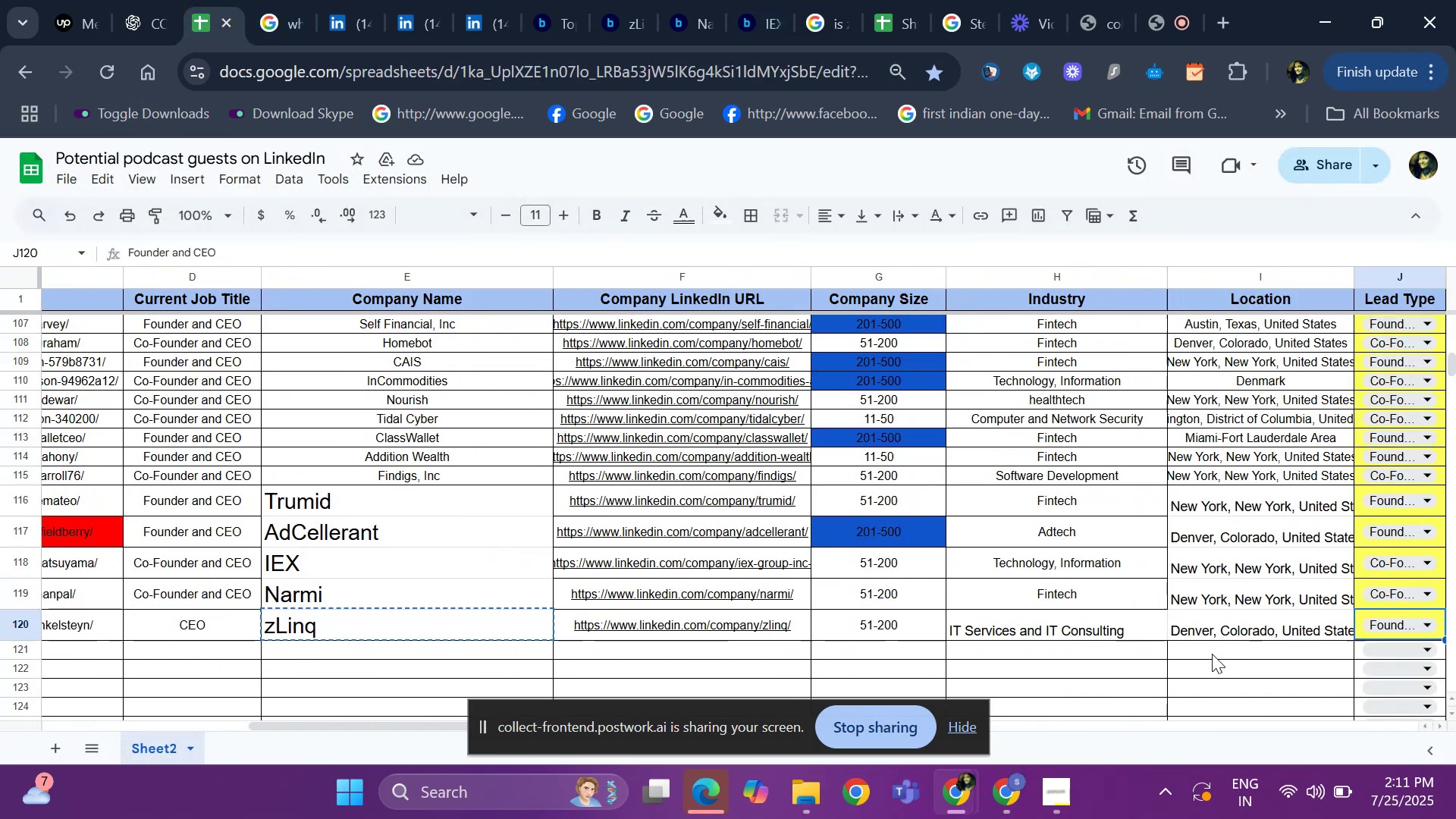 
key(ArrowRight)
 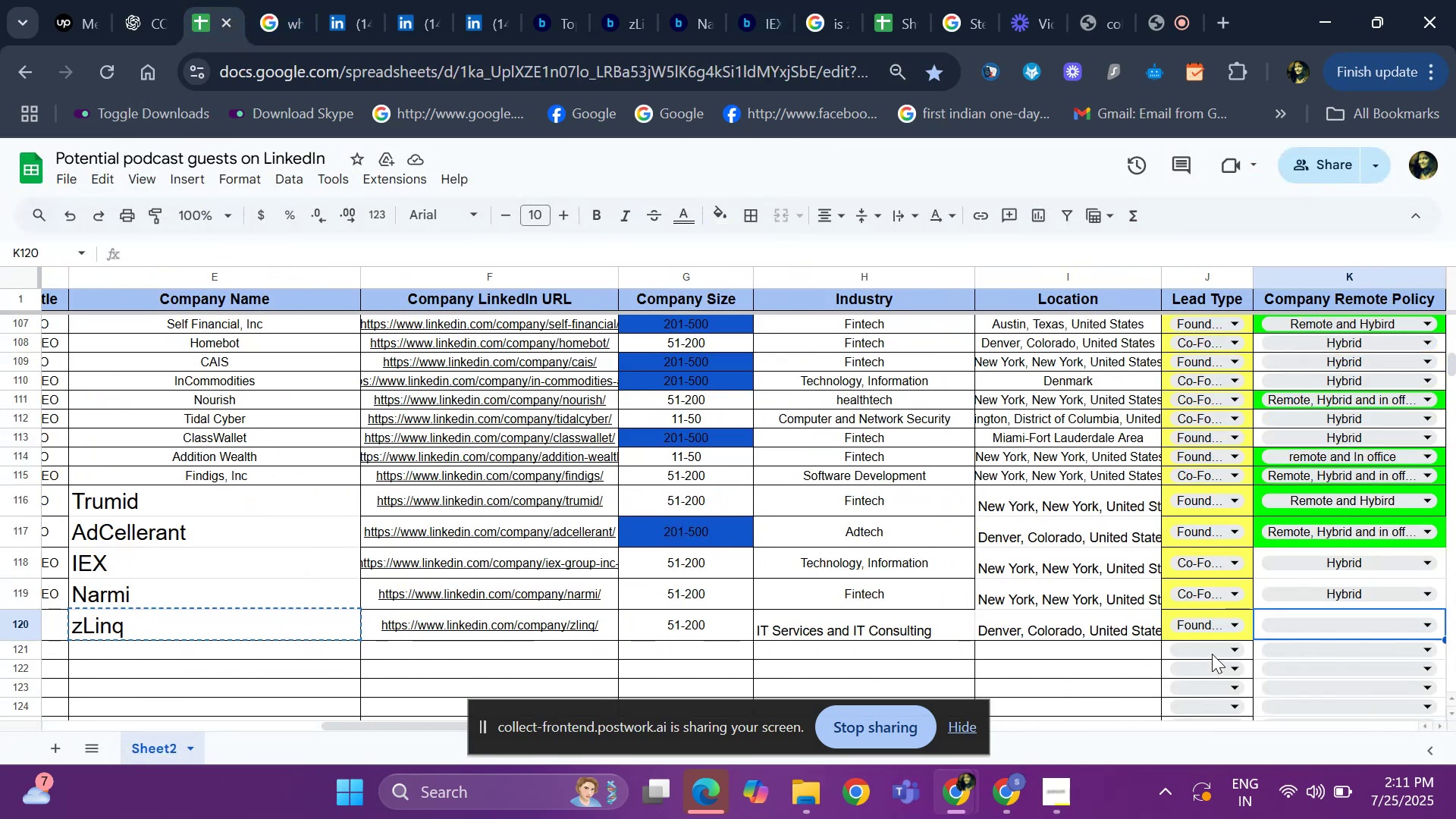 
type(re)
 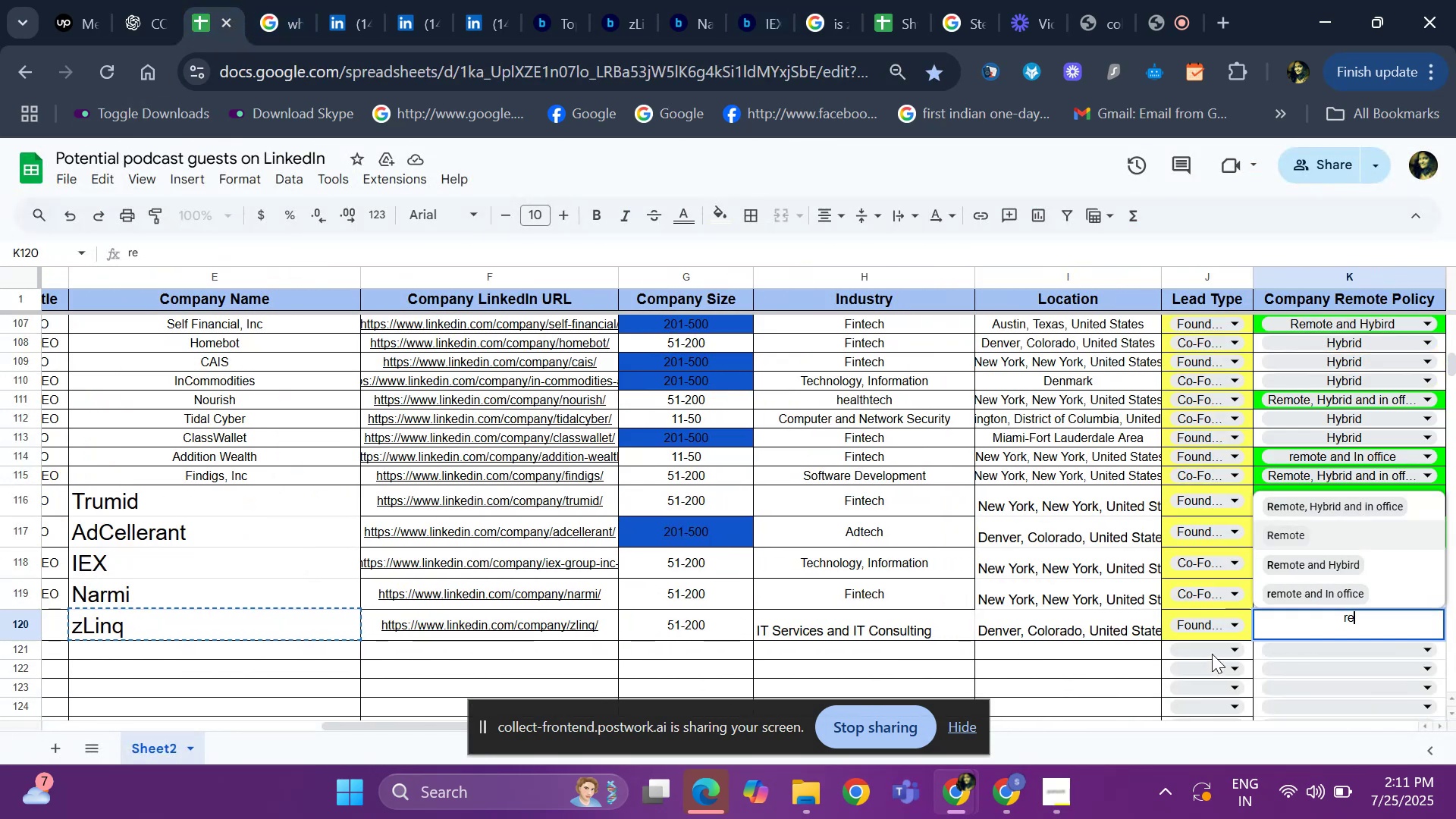 
key(ArrowDown)
 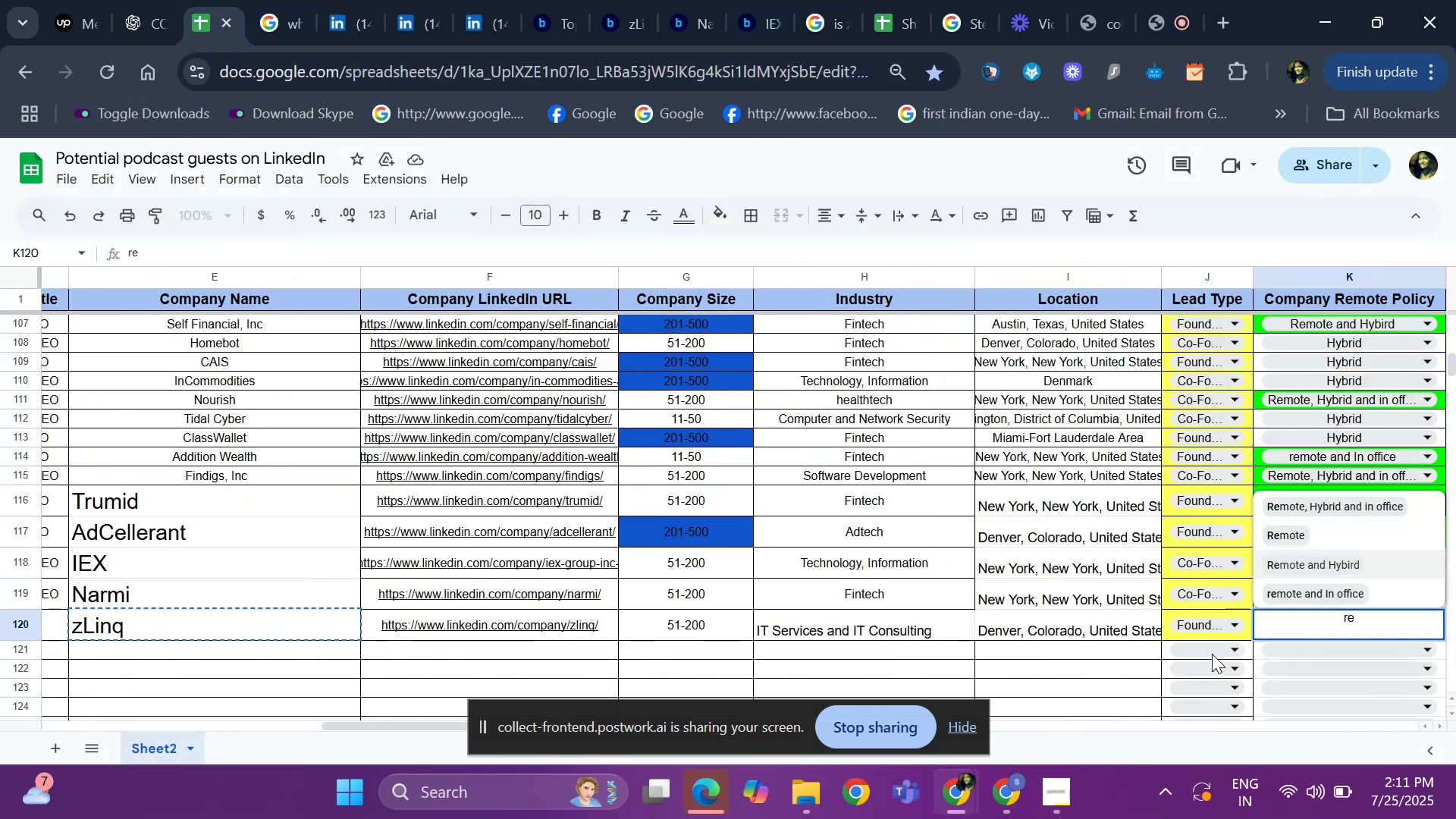 
key(ArrowUp)
 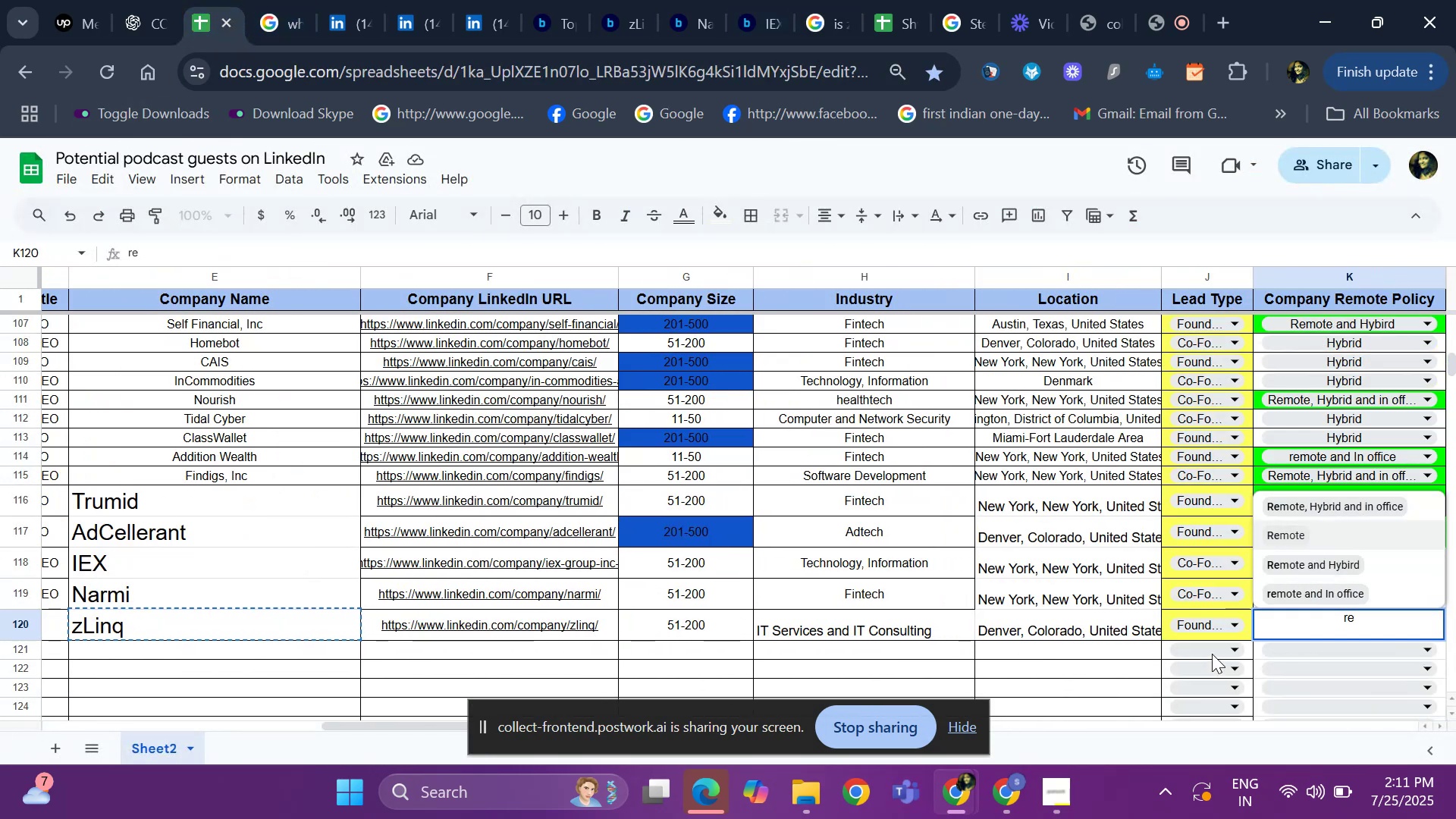 
key(Enter)
 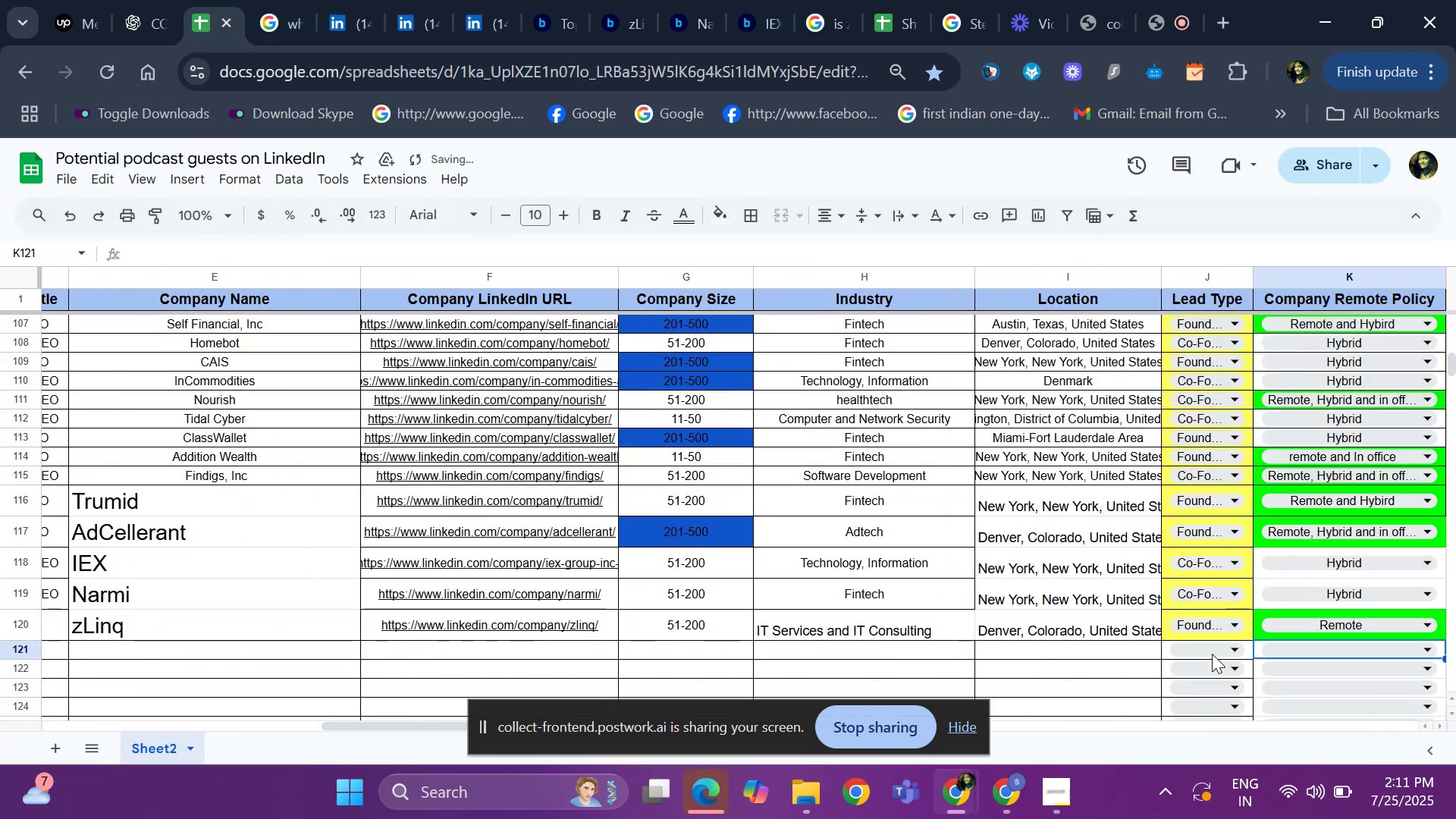 
hold_key(key=ArrowLeft, duration=1.37)
 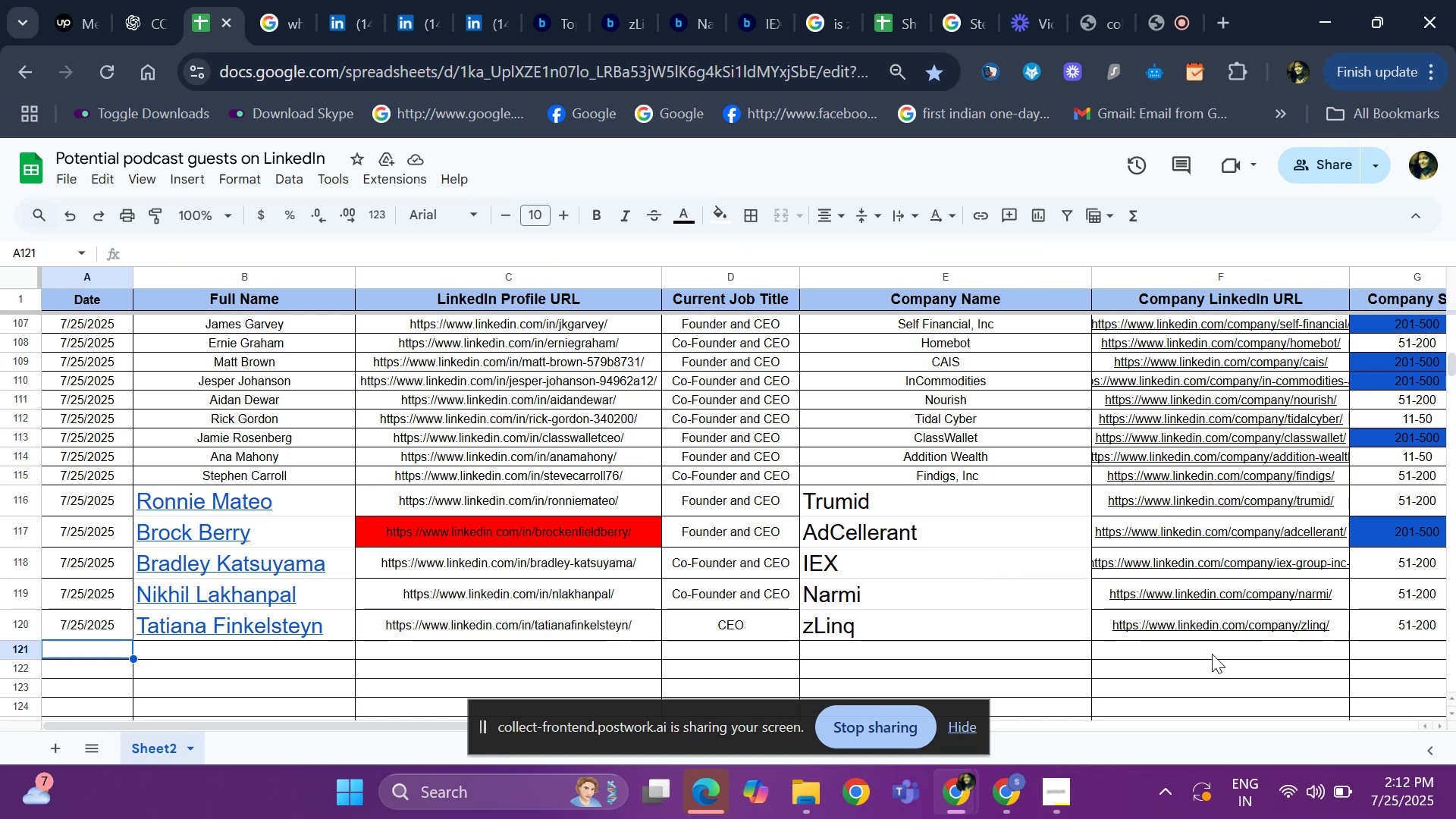 
wait(17.81)
 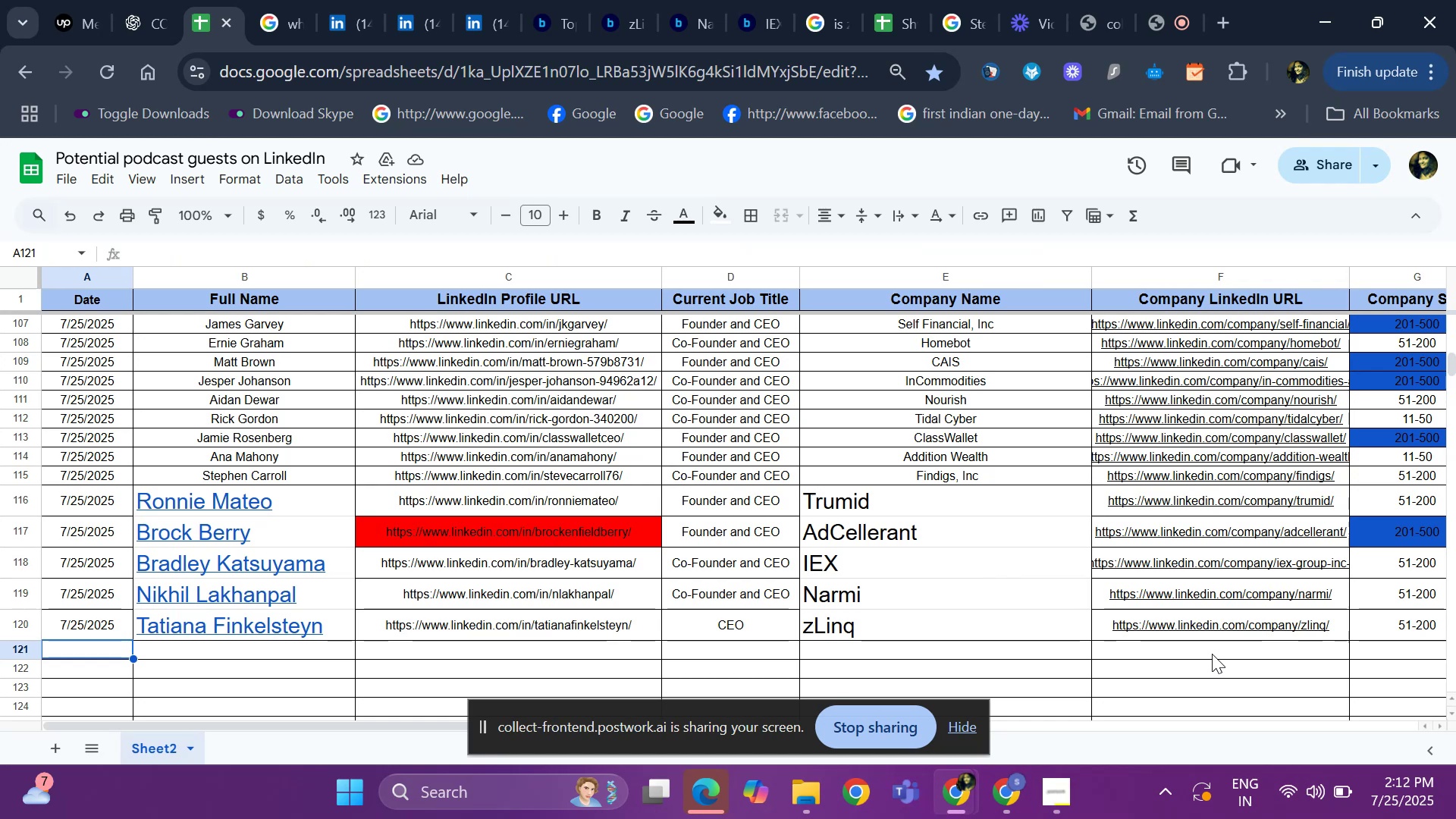 
left_click([1160, 22])
 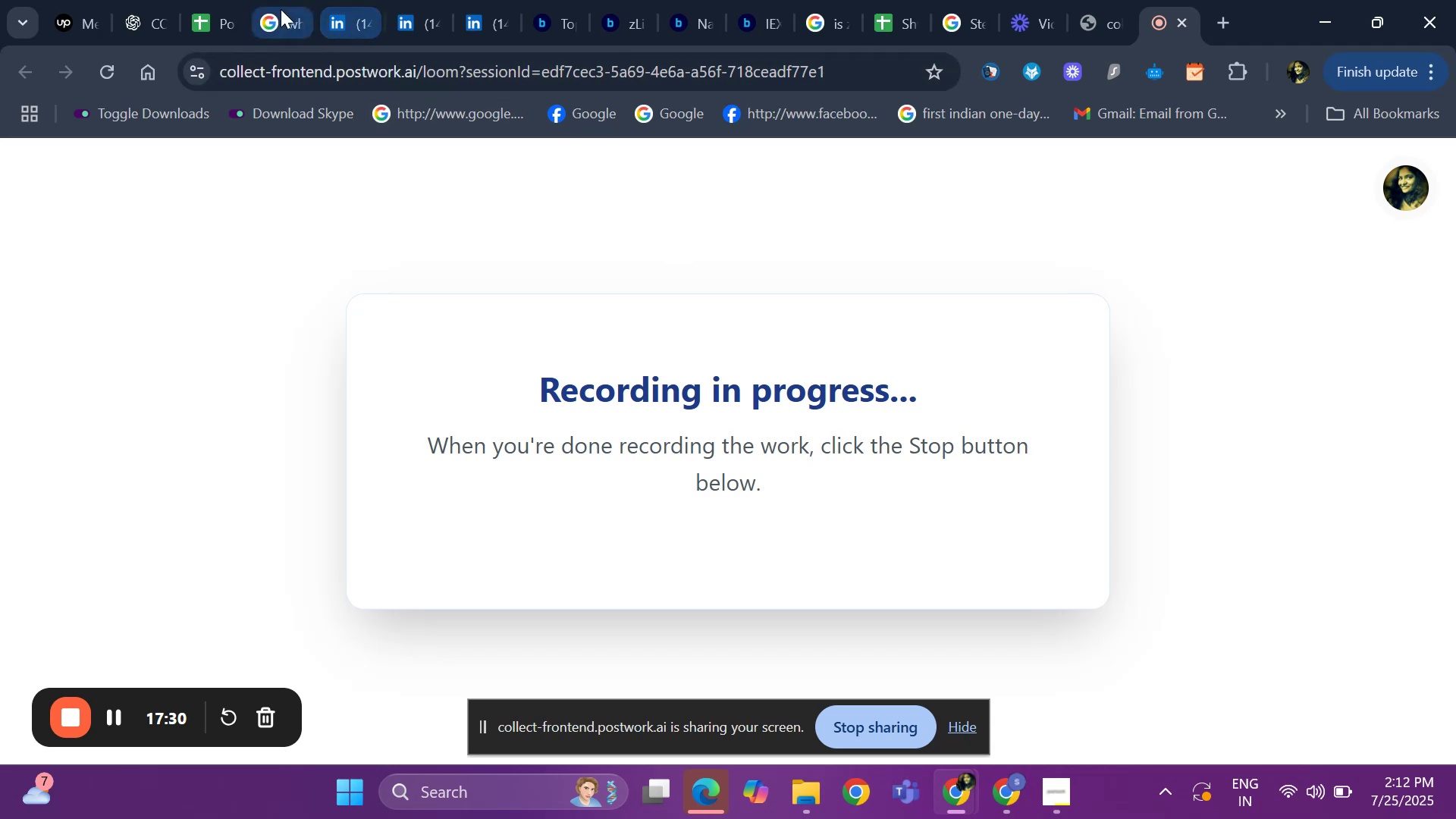 
left_click([336, 24])
 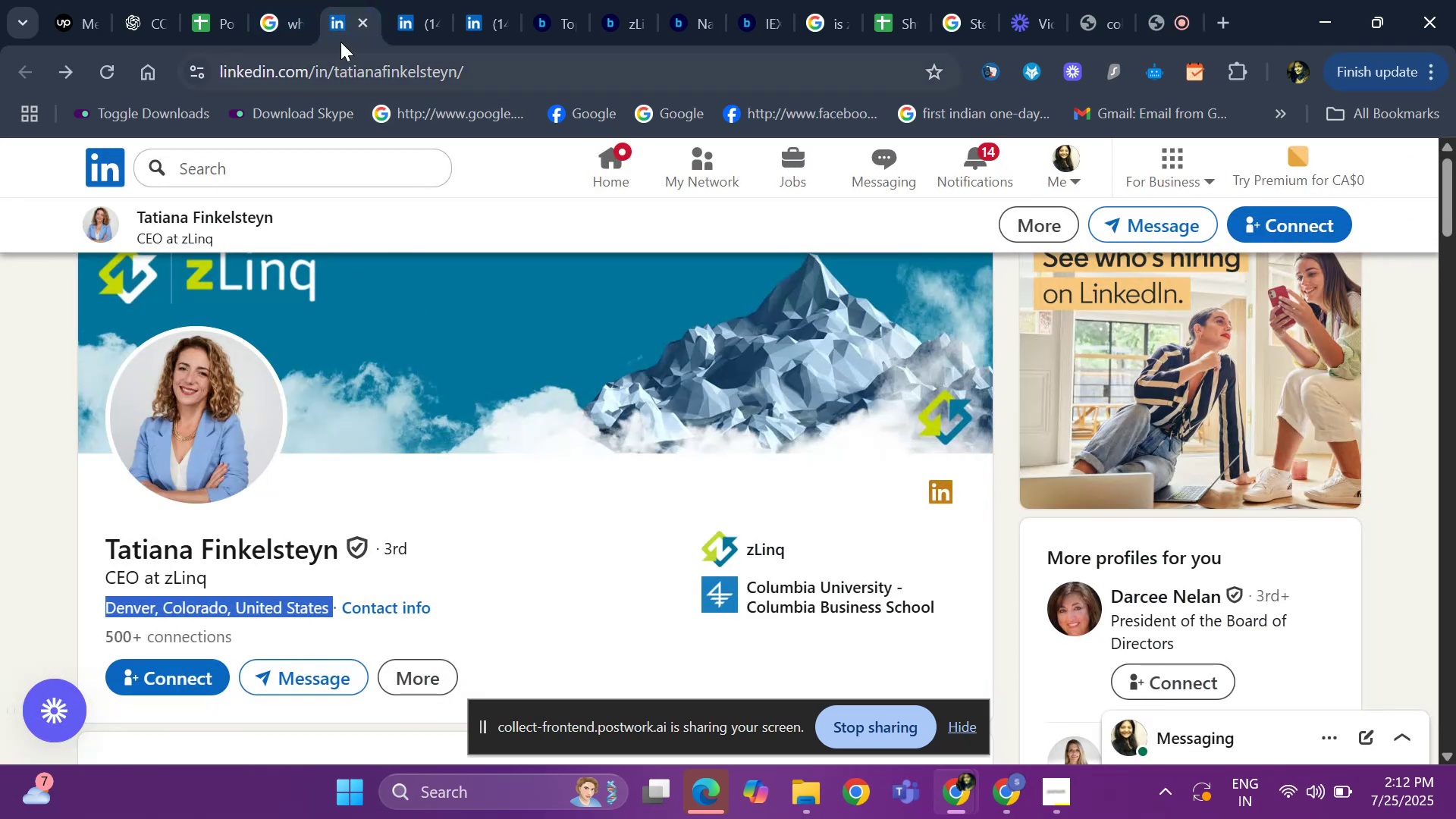 
left_click([207, 18])
 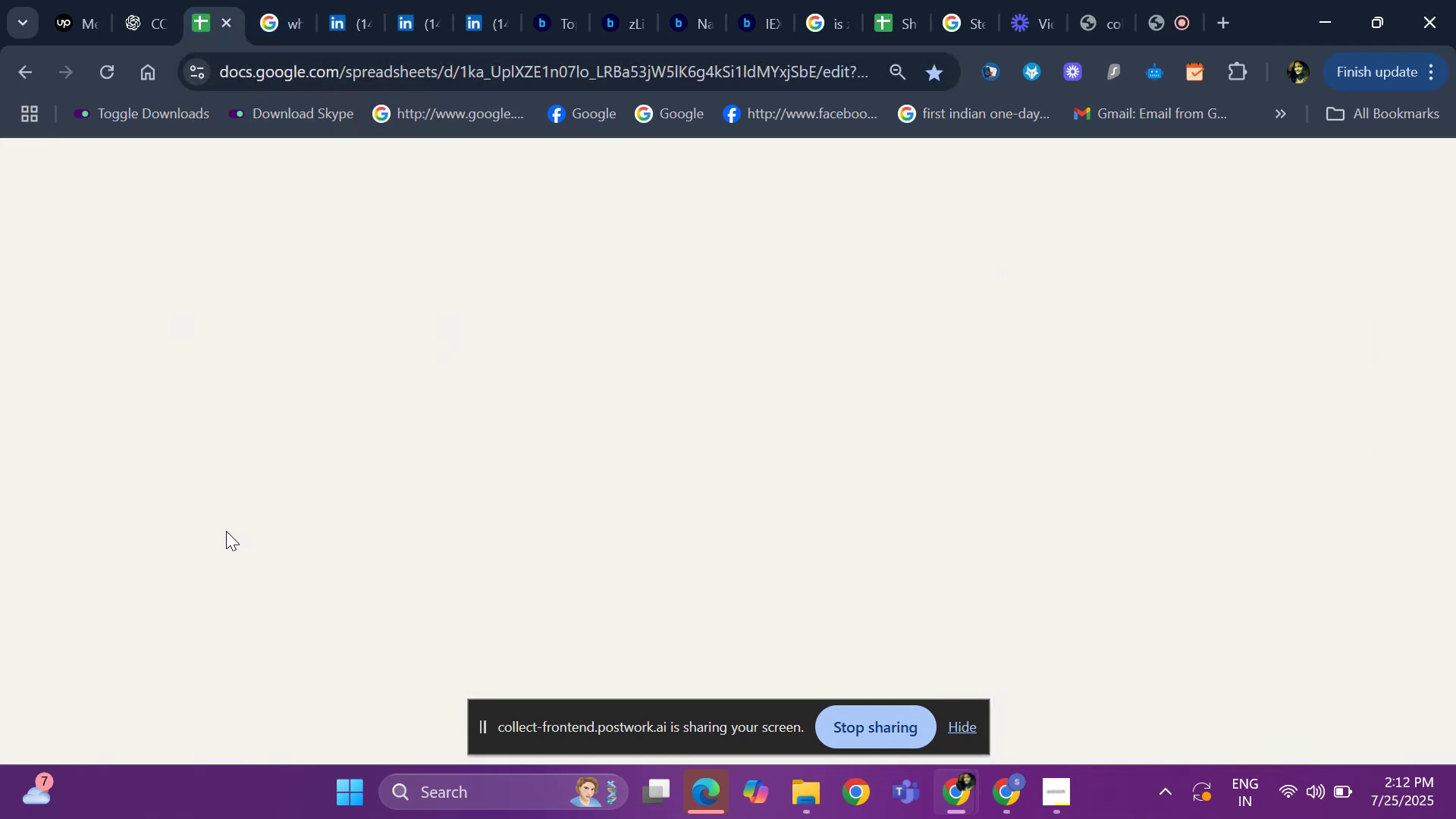 
scroll: coordinate [224, 532], scroll_direction: down, amount: 1.0
 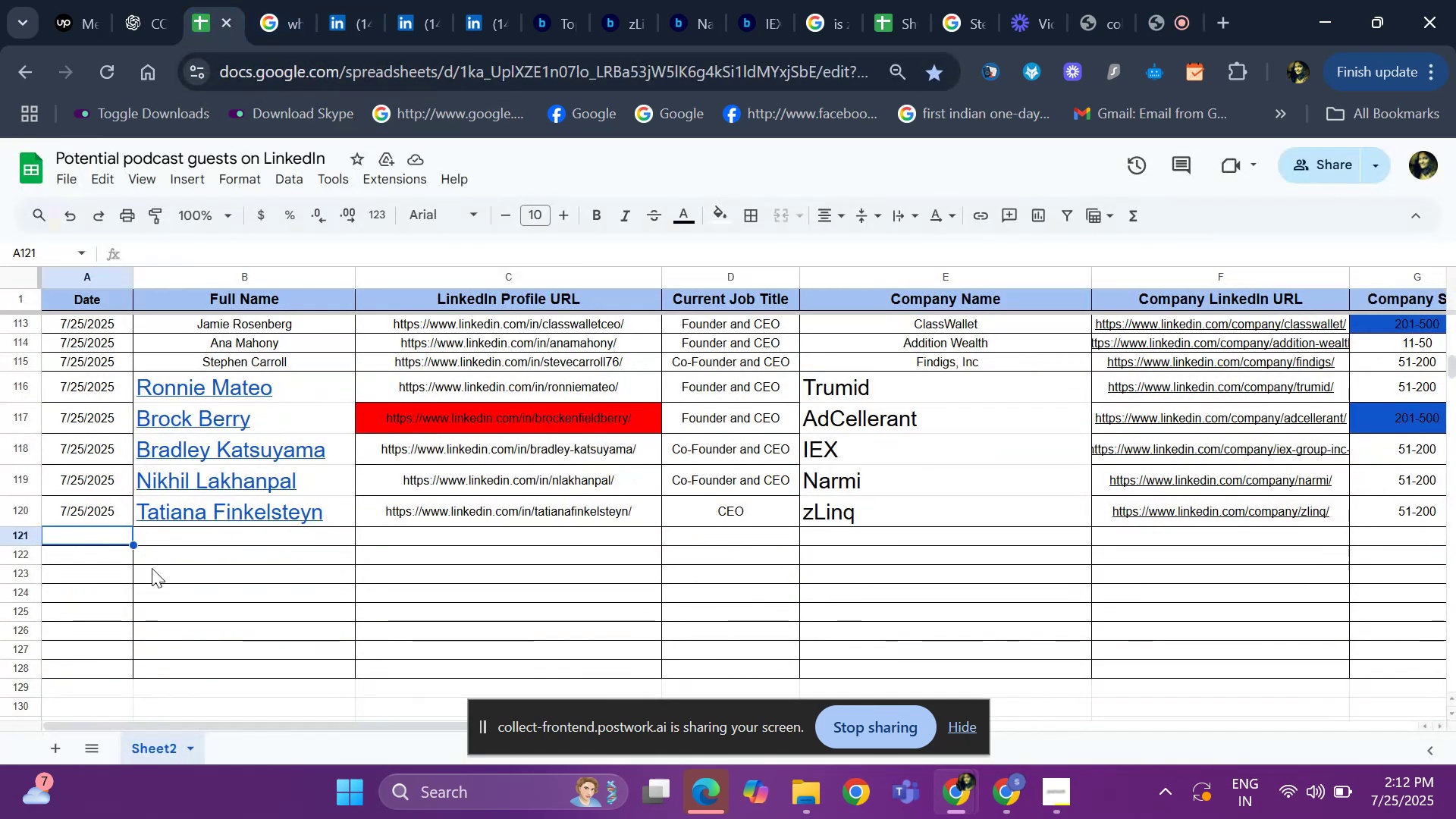 
left_click([232, 590])
 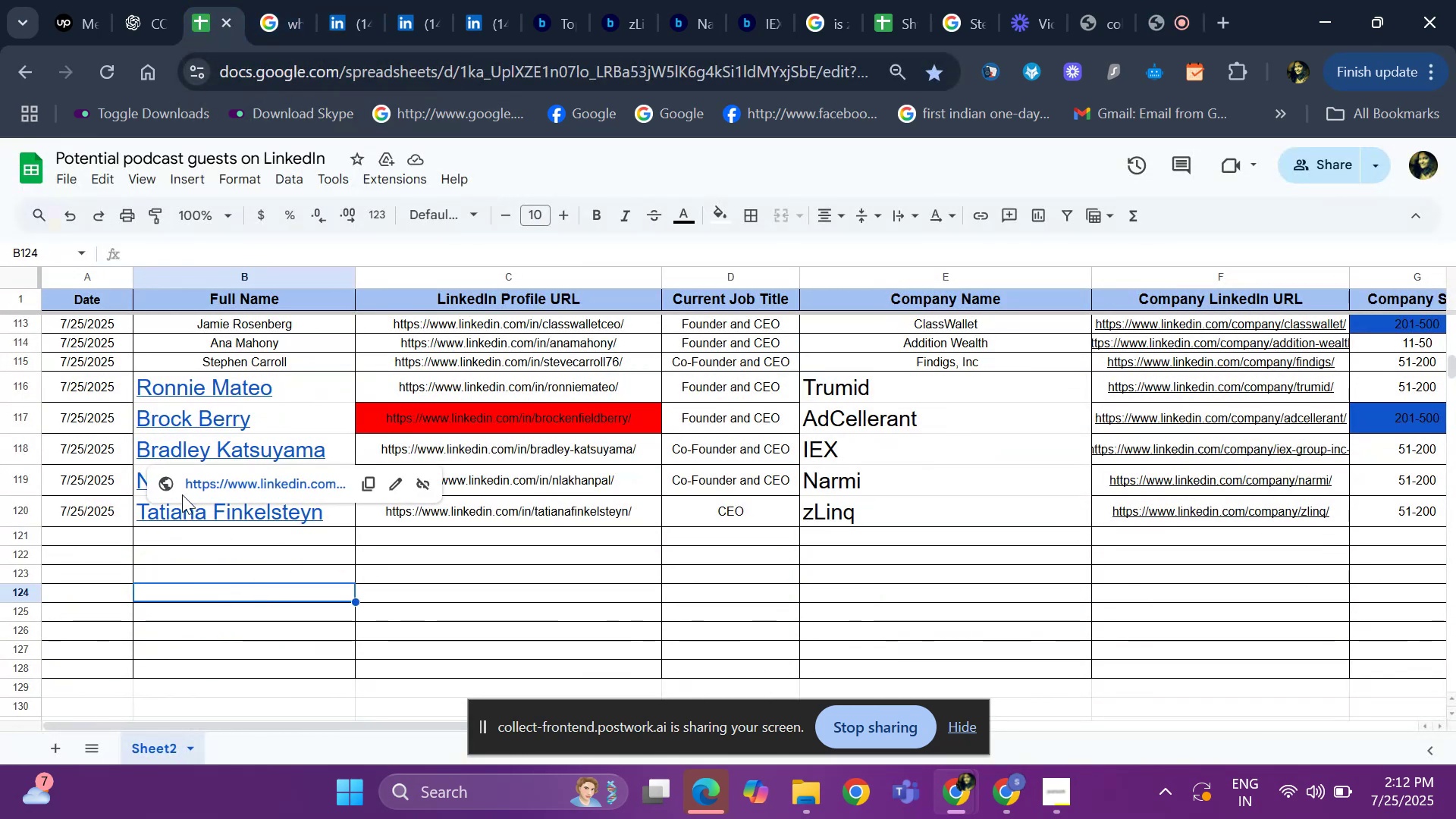 
mouse_move([474, 11])
 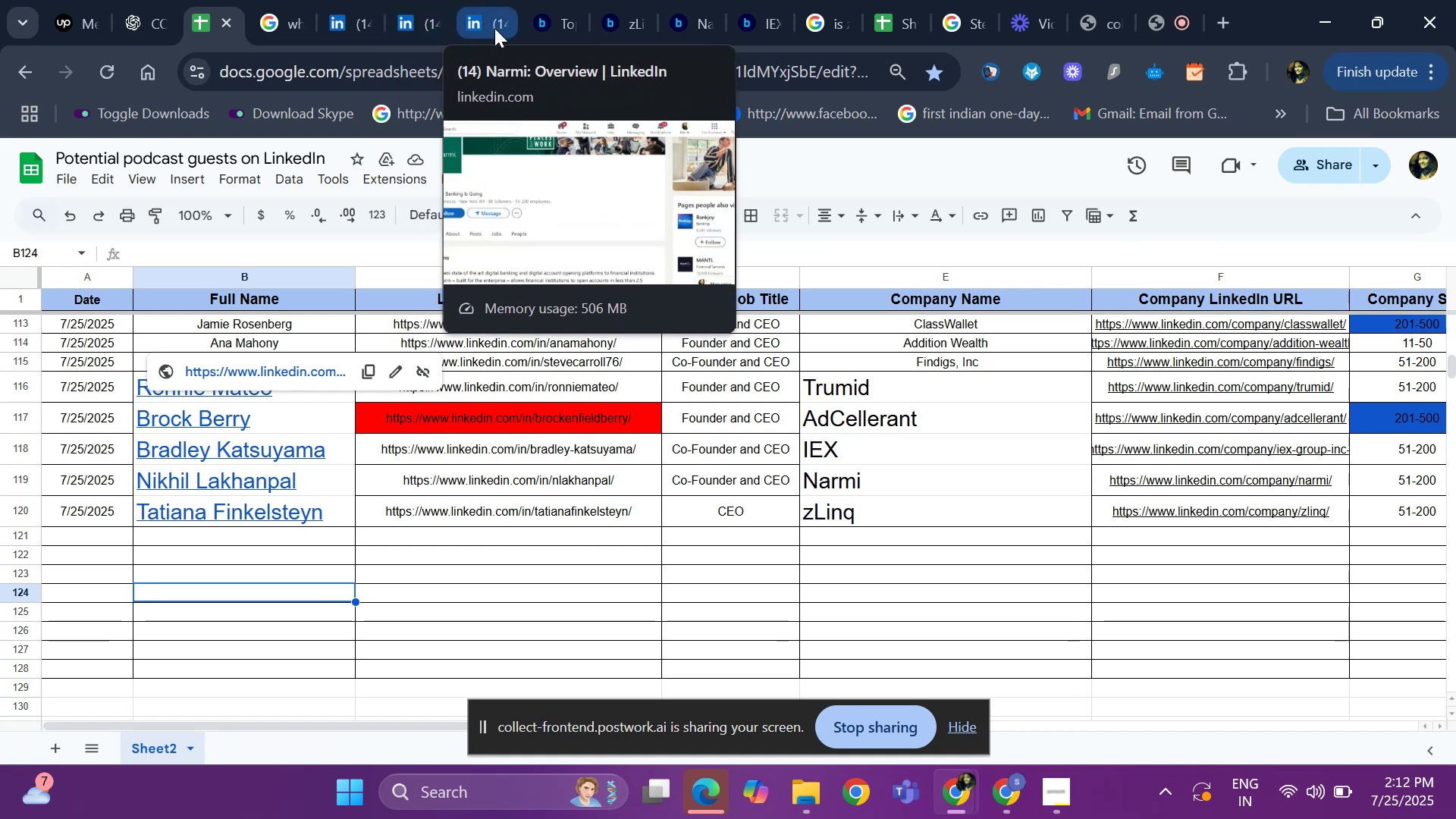 
left_click([534, 32])
 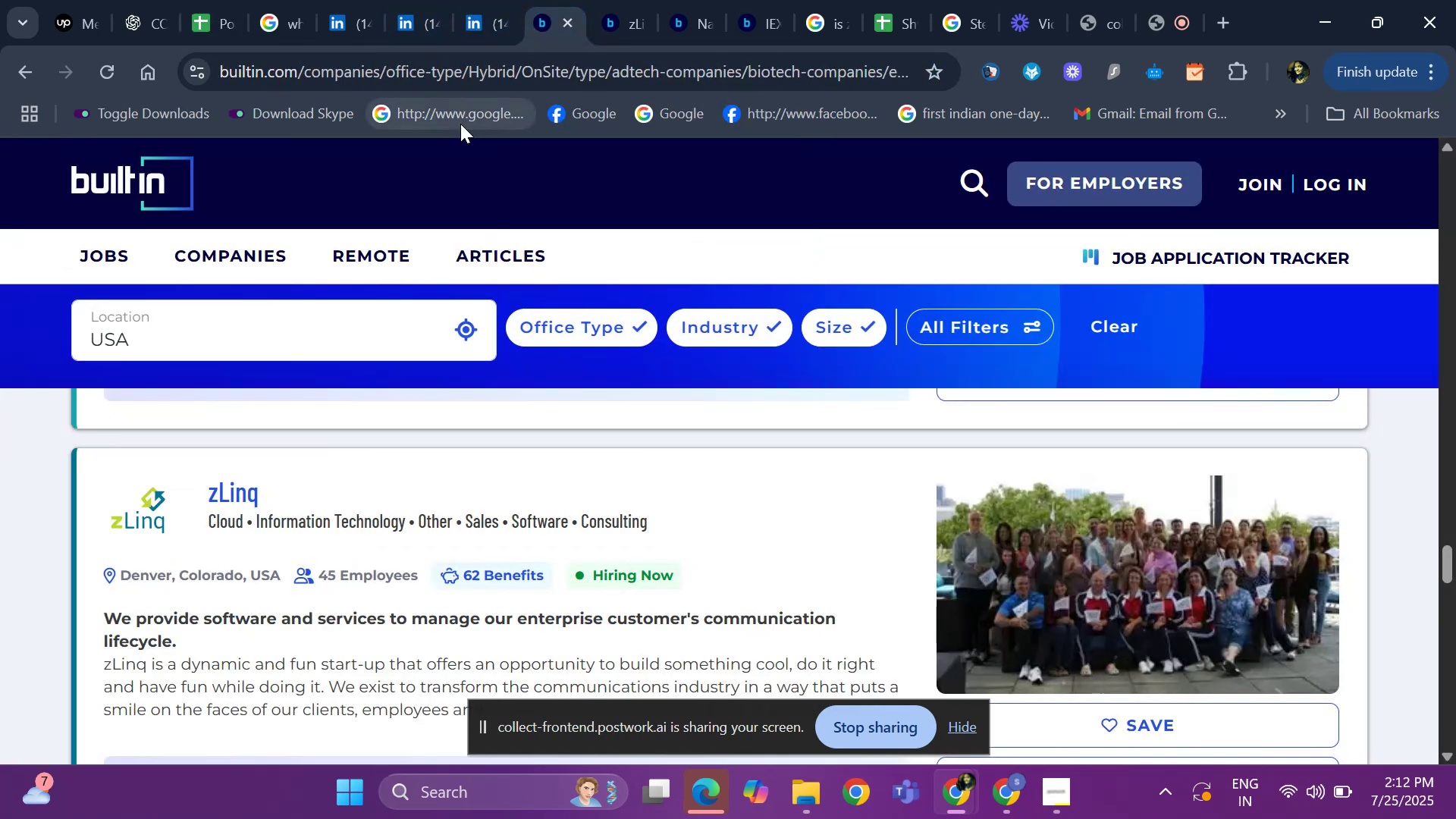 
scroll: coordinate [262, 541], scroll_direction: down, amount: 3.0
 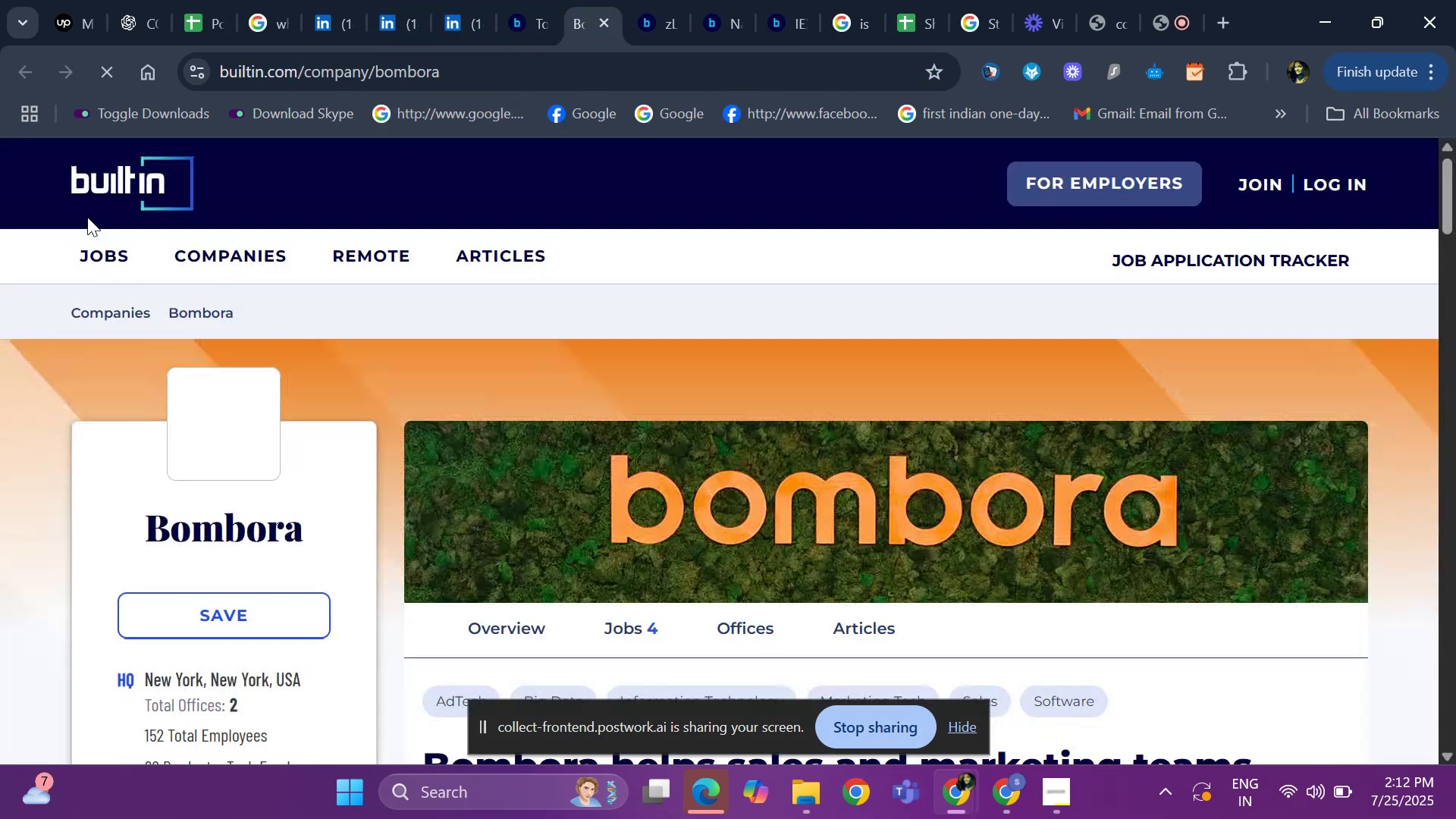 
left_click_drag(start_coordinate=[115, 541], to_coordinate=[314, 546])
 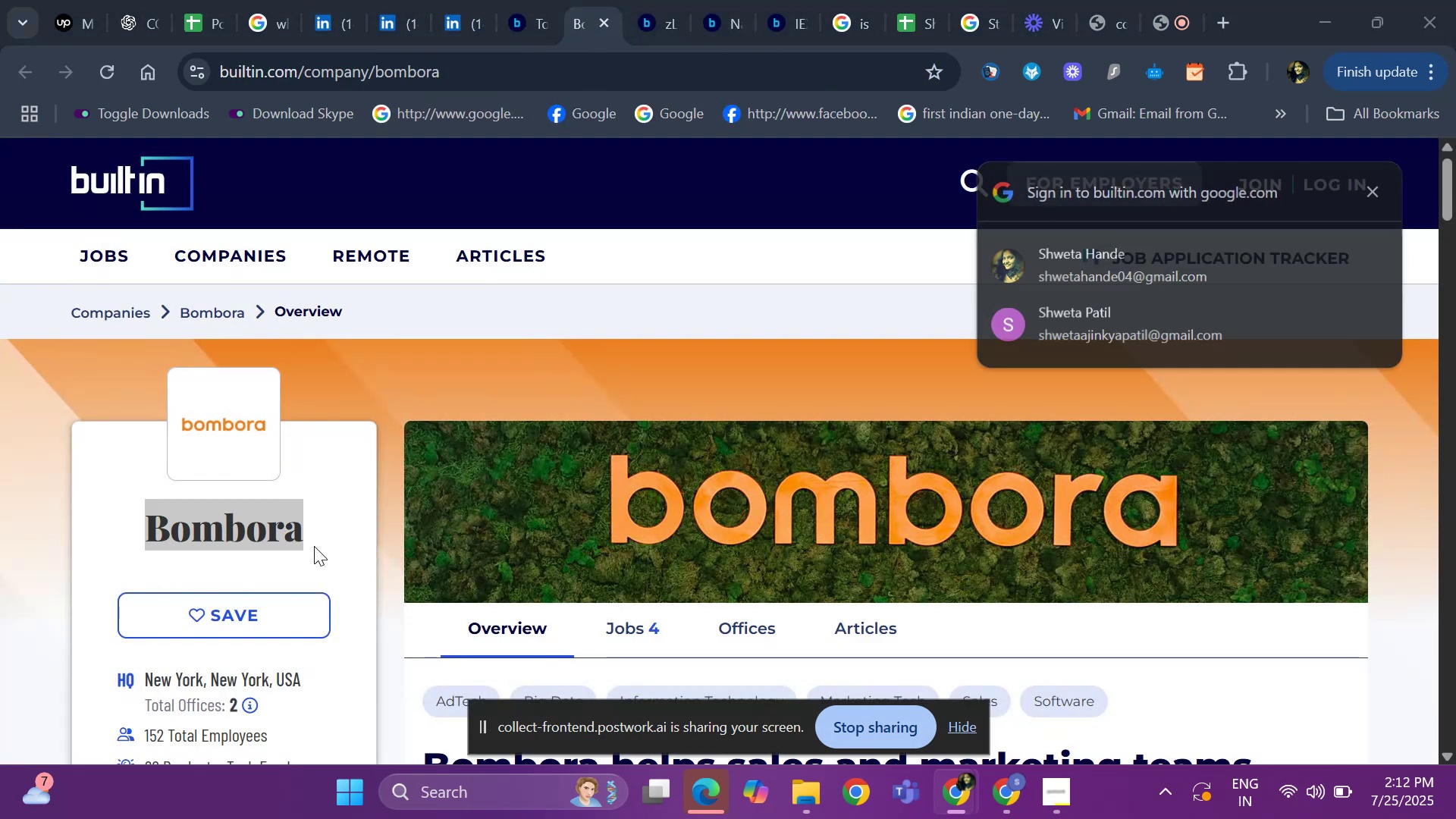 
key(Control+ControlLeft)
 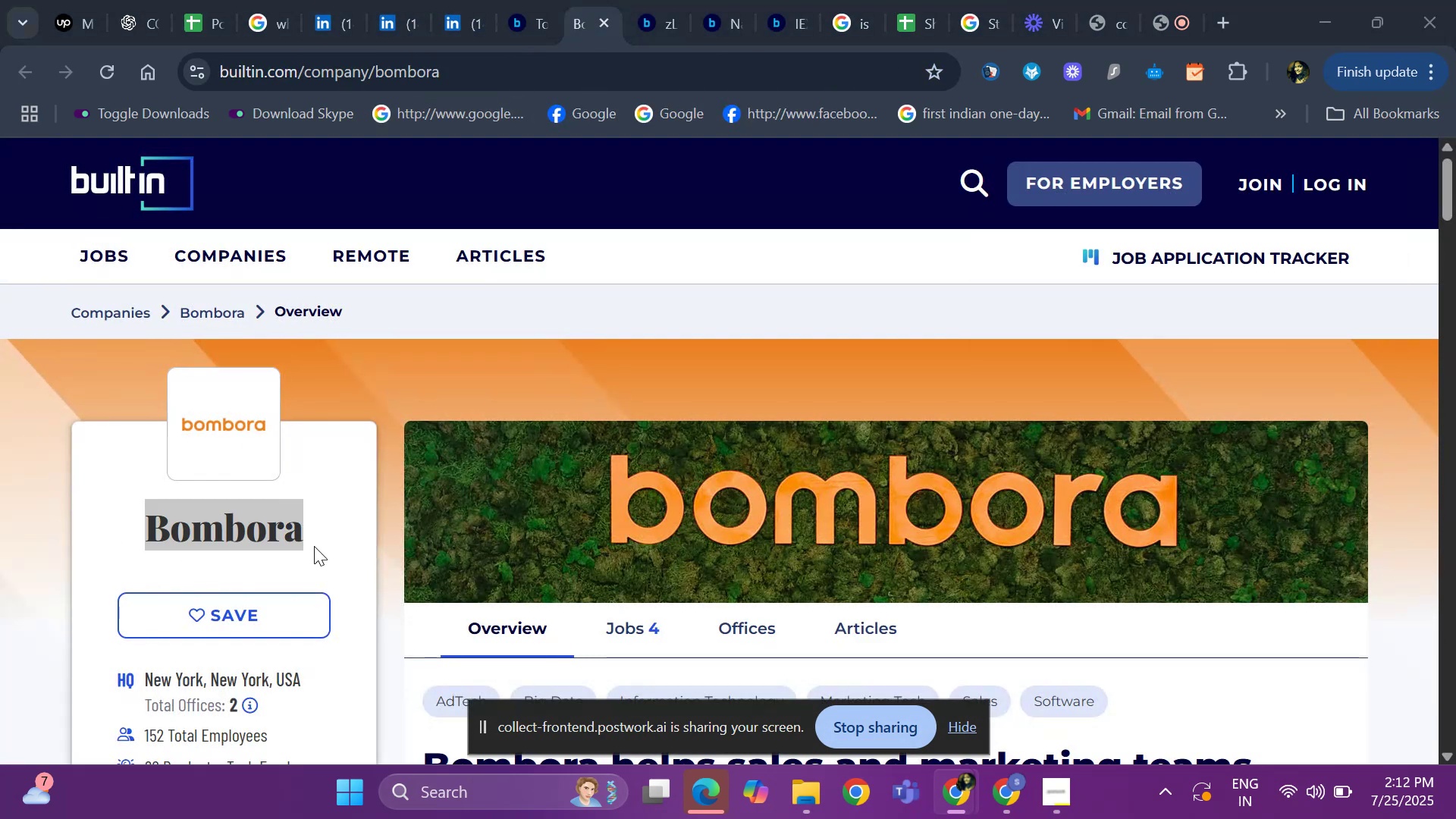 
key(Control+C)
 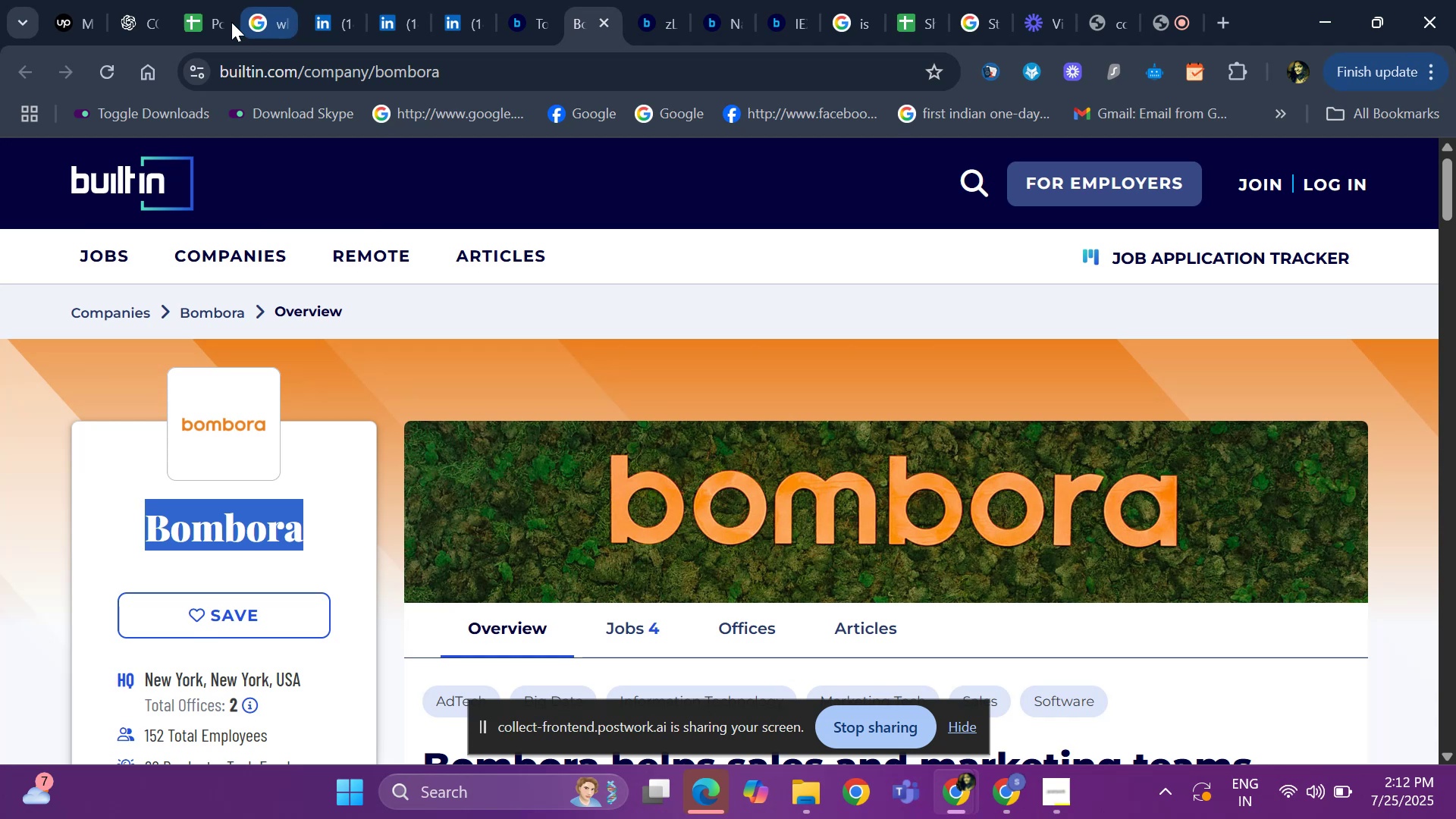 
left_click([212, 21])
 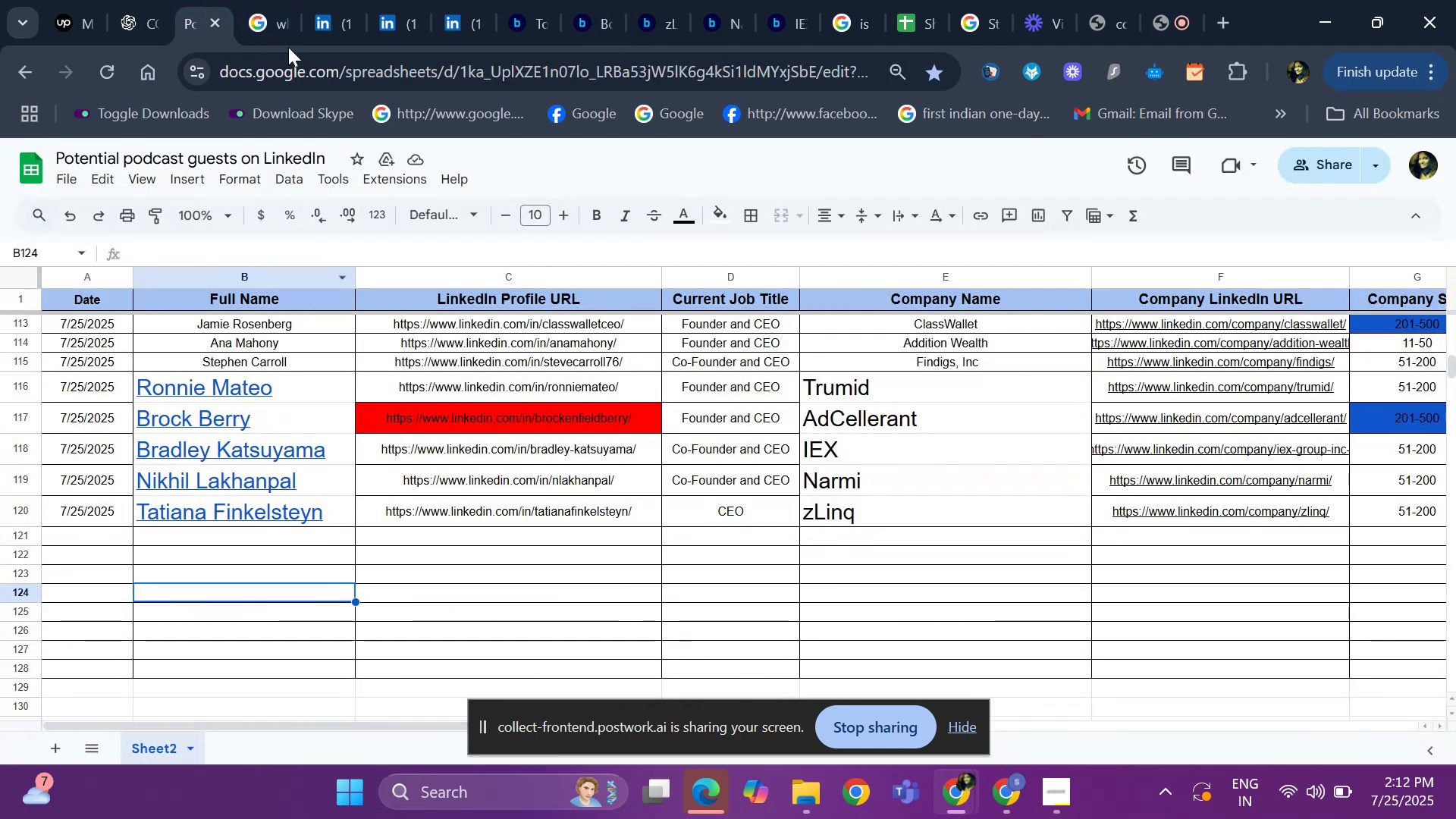 
left_click([280, 26])
 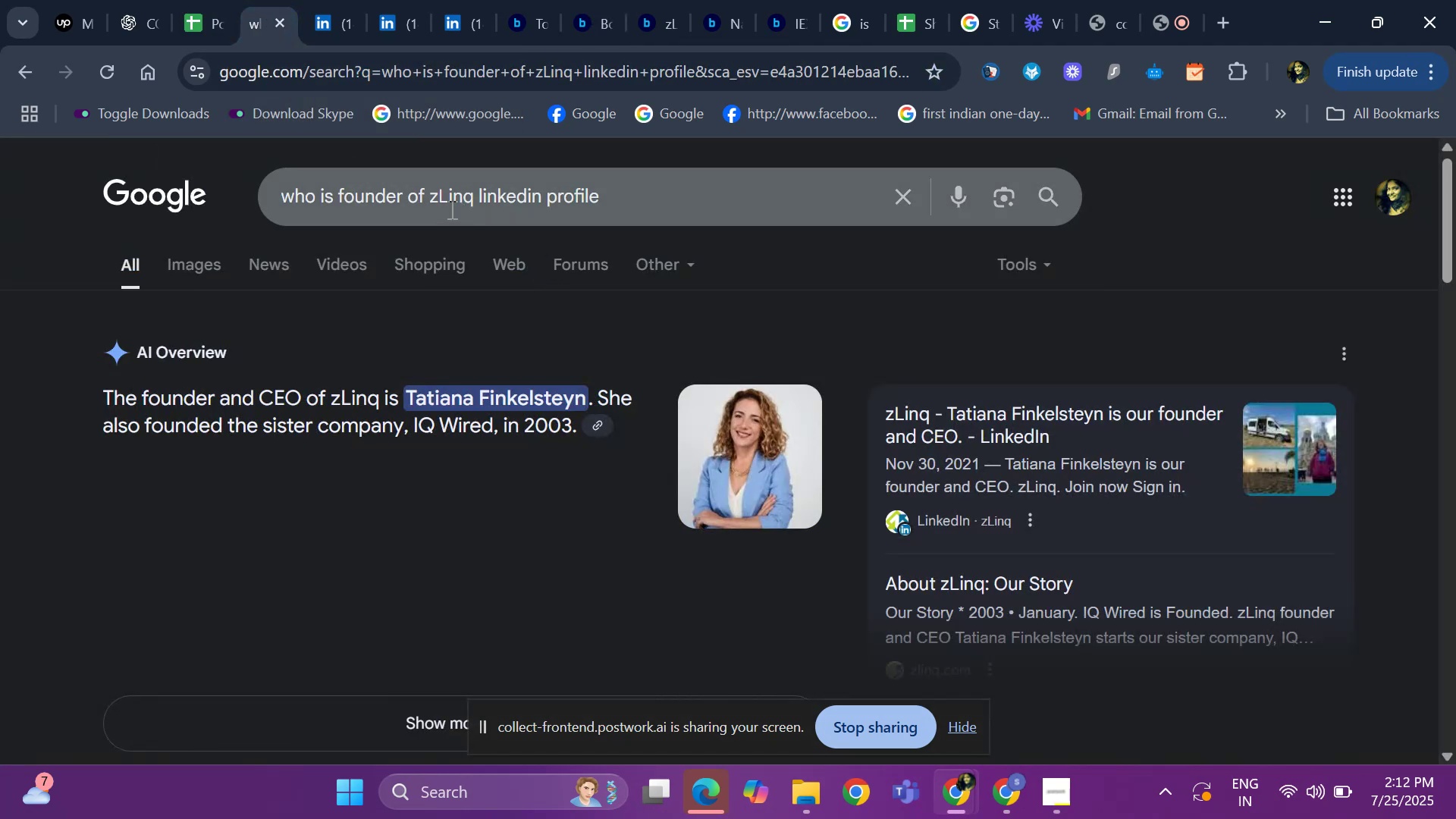 
left_click([473, 198])
 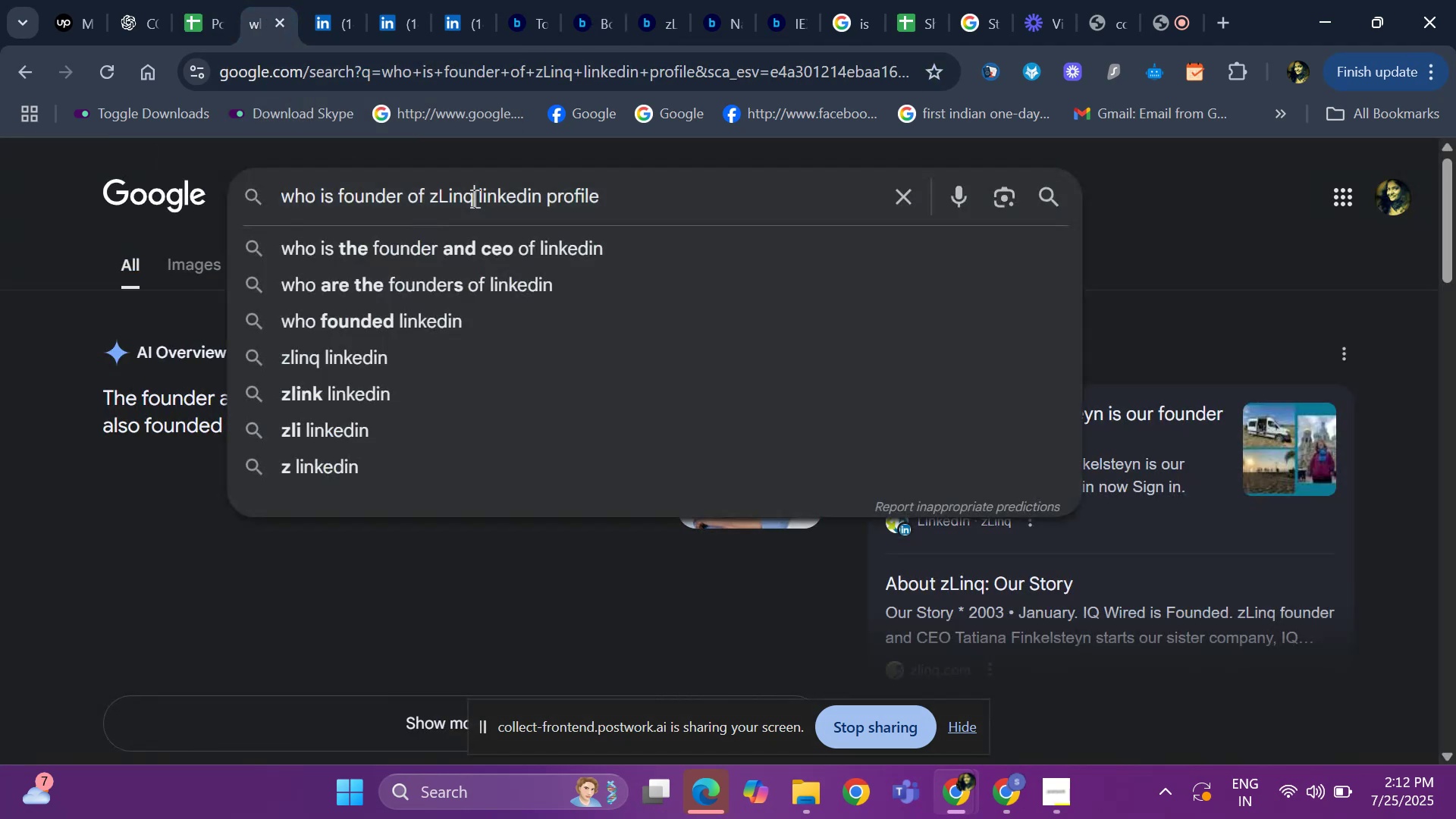 
key(Backspace)
 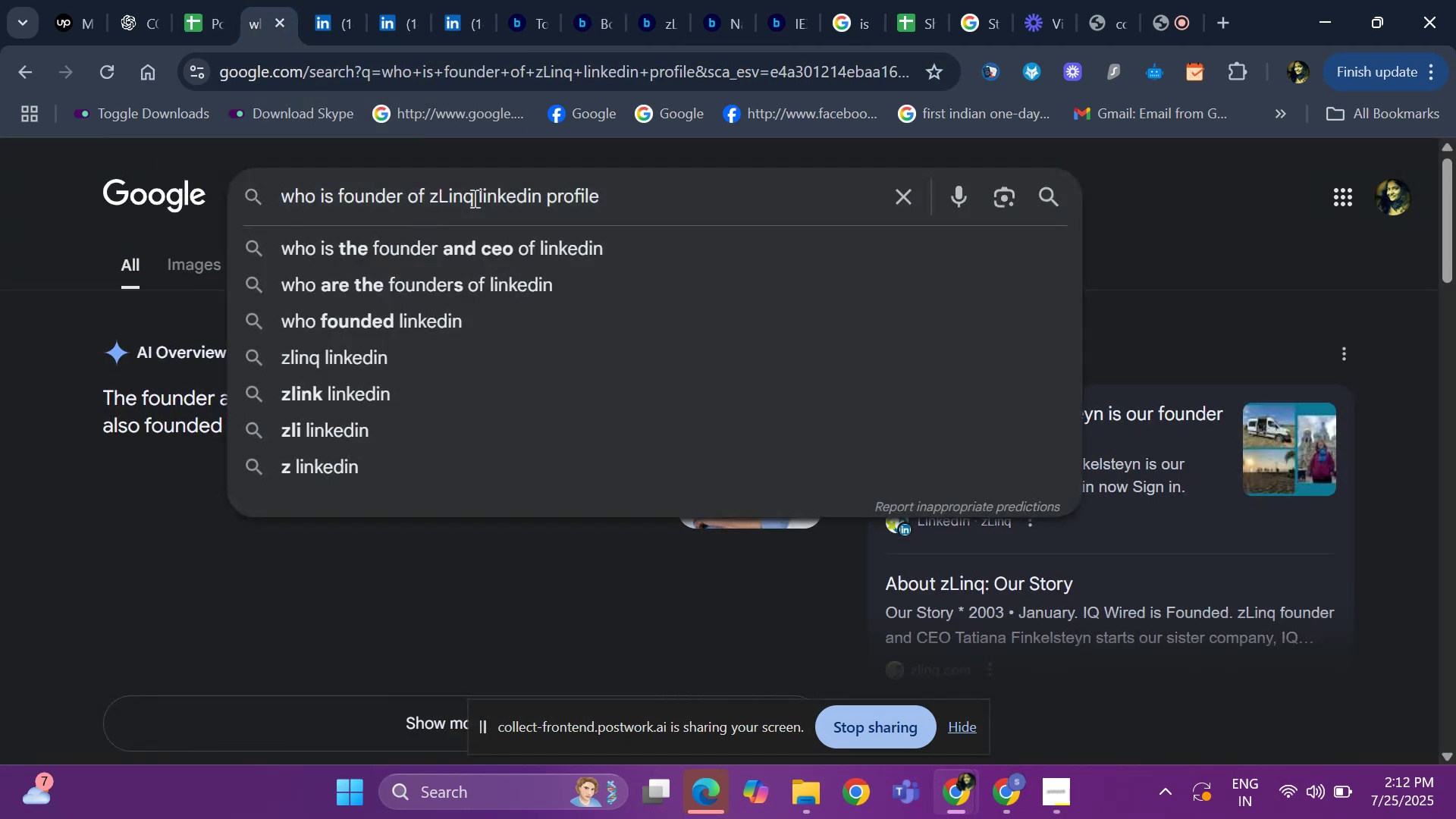 
key(Backspace)
 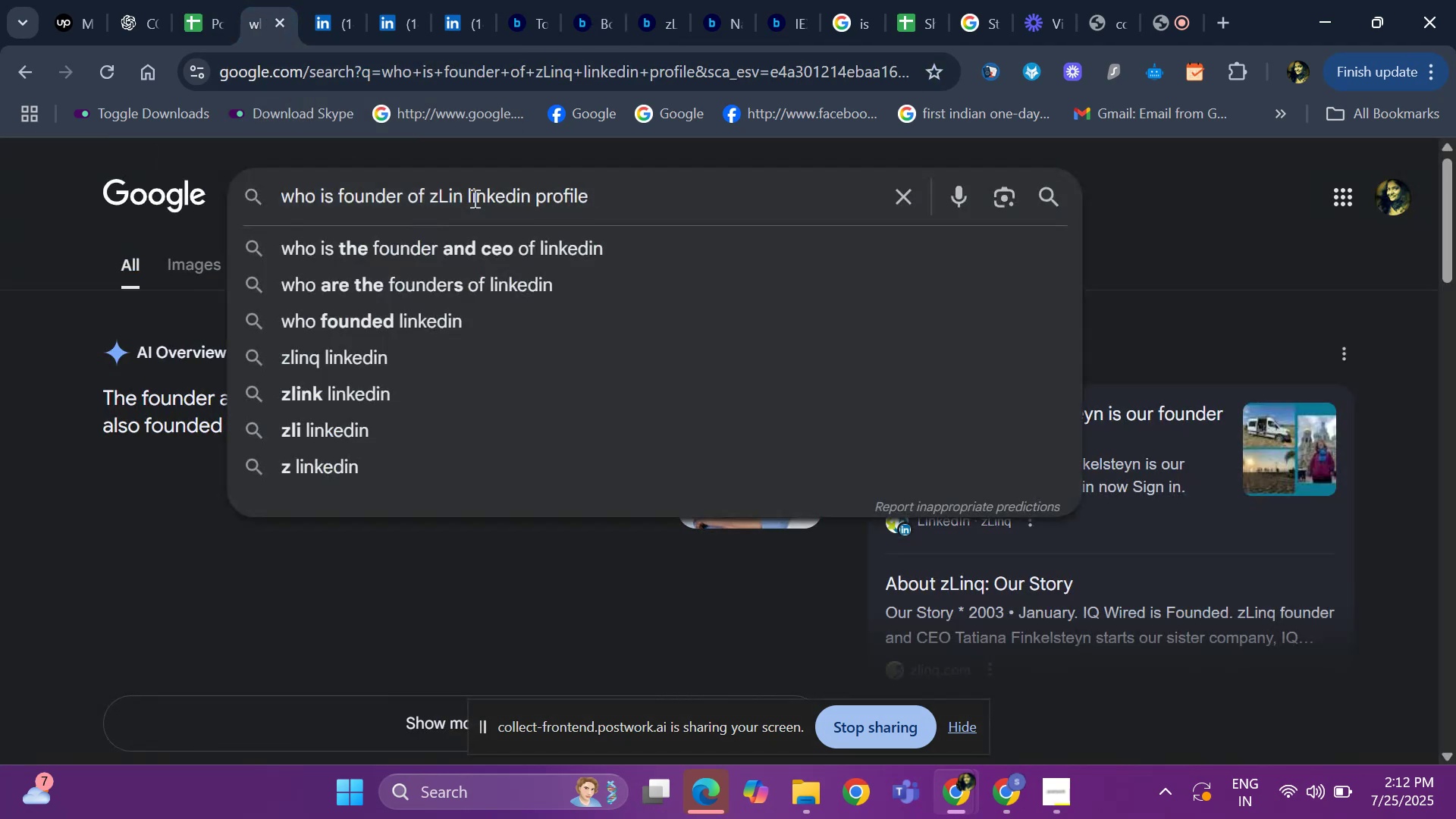 
key(Backspace)
 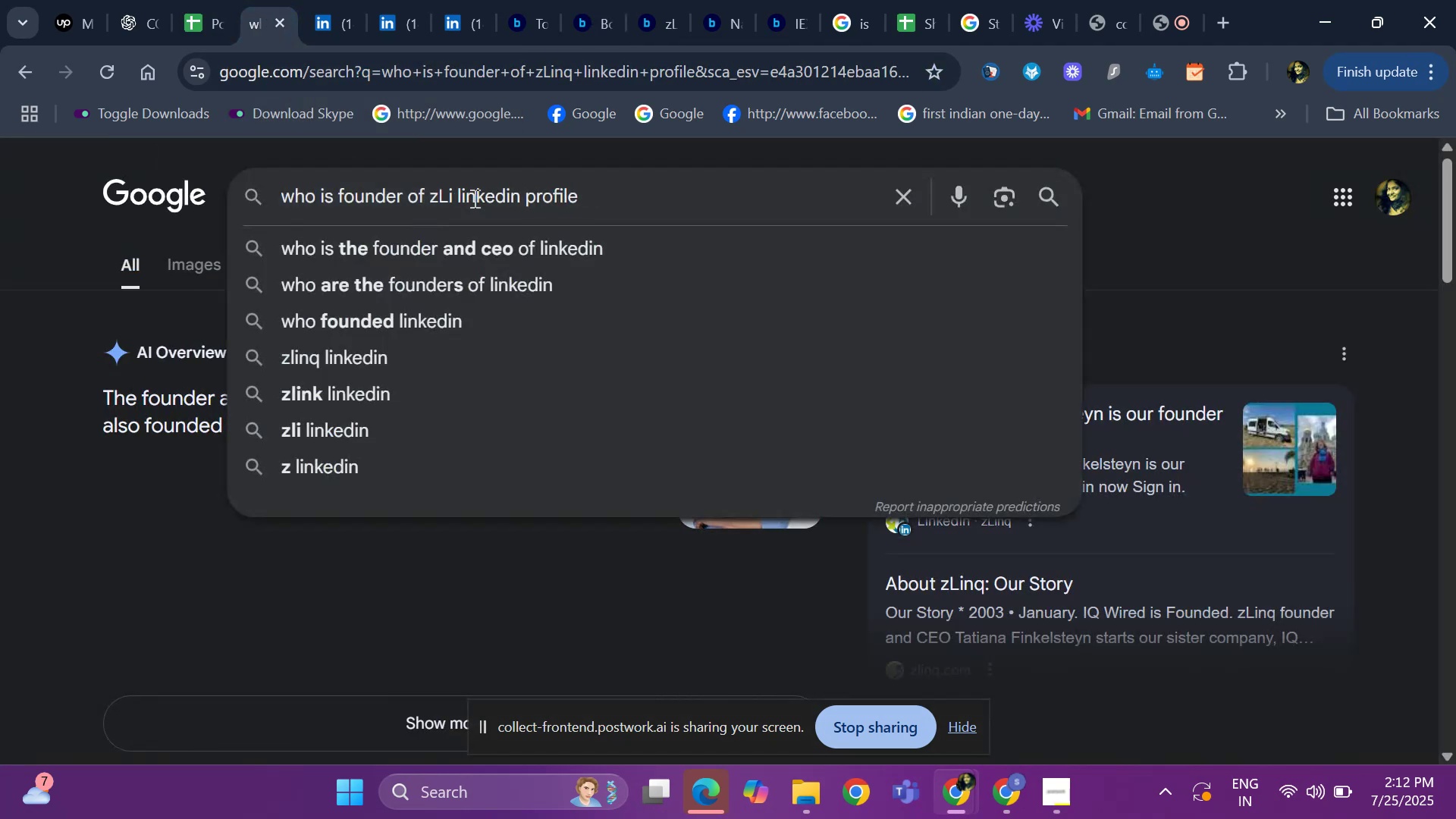 
key(Backspace)
 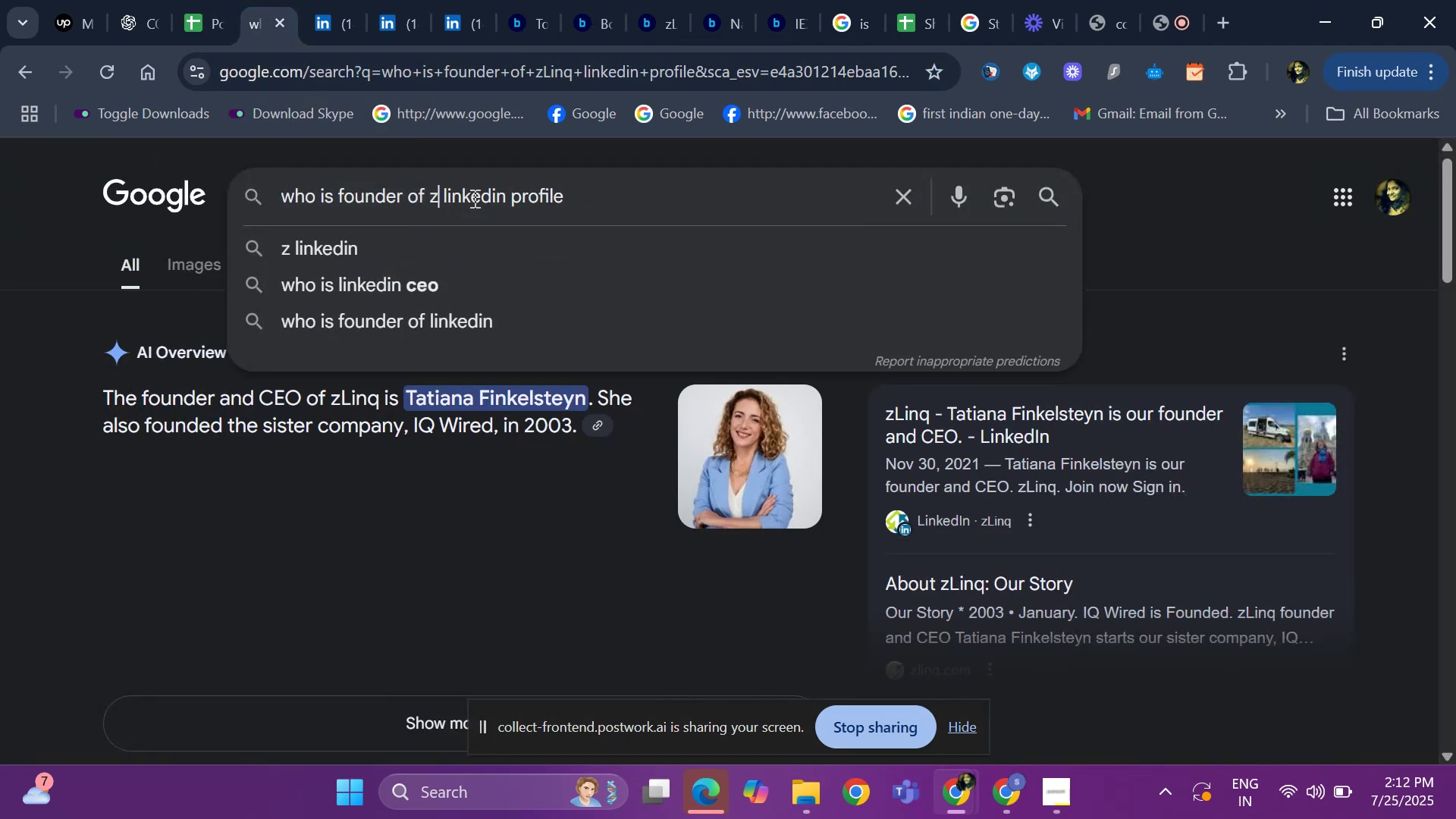 
key(Backspace)
 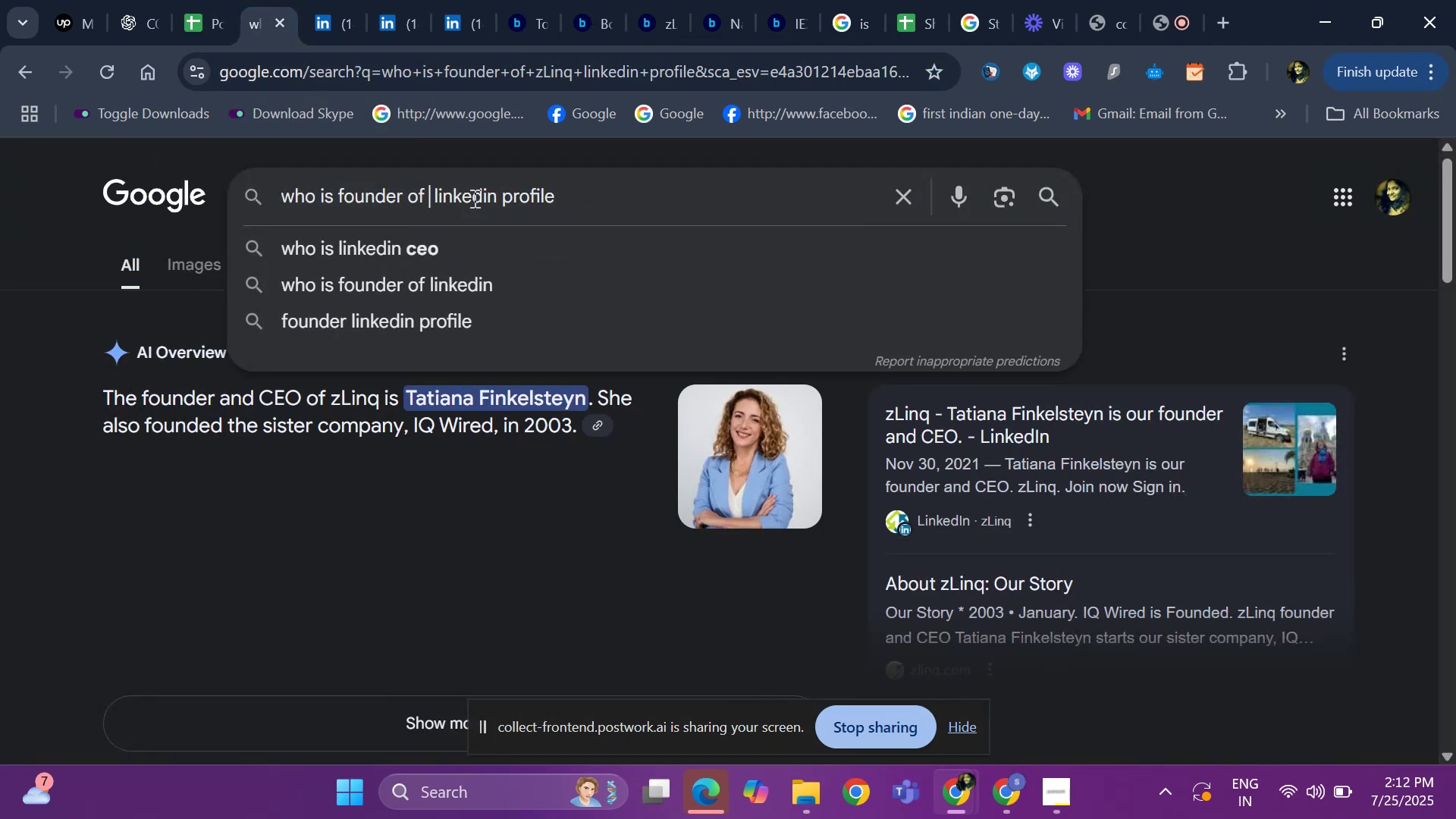 
key(Control+V)
 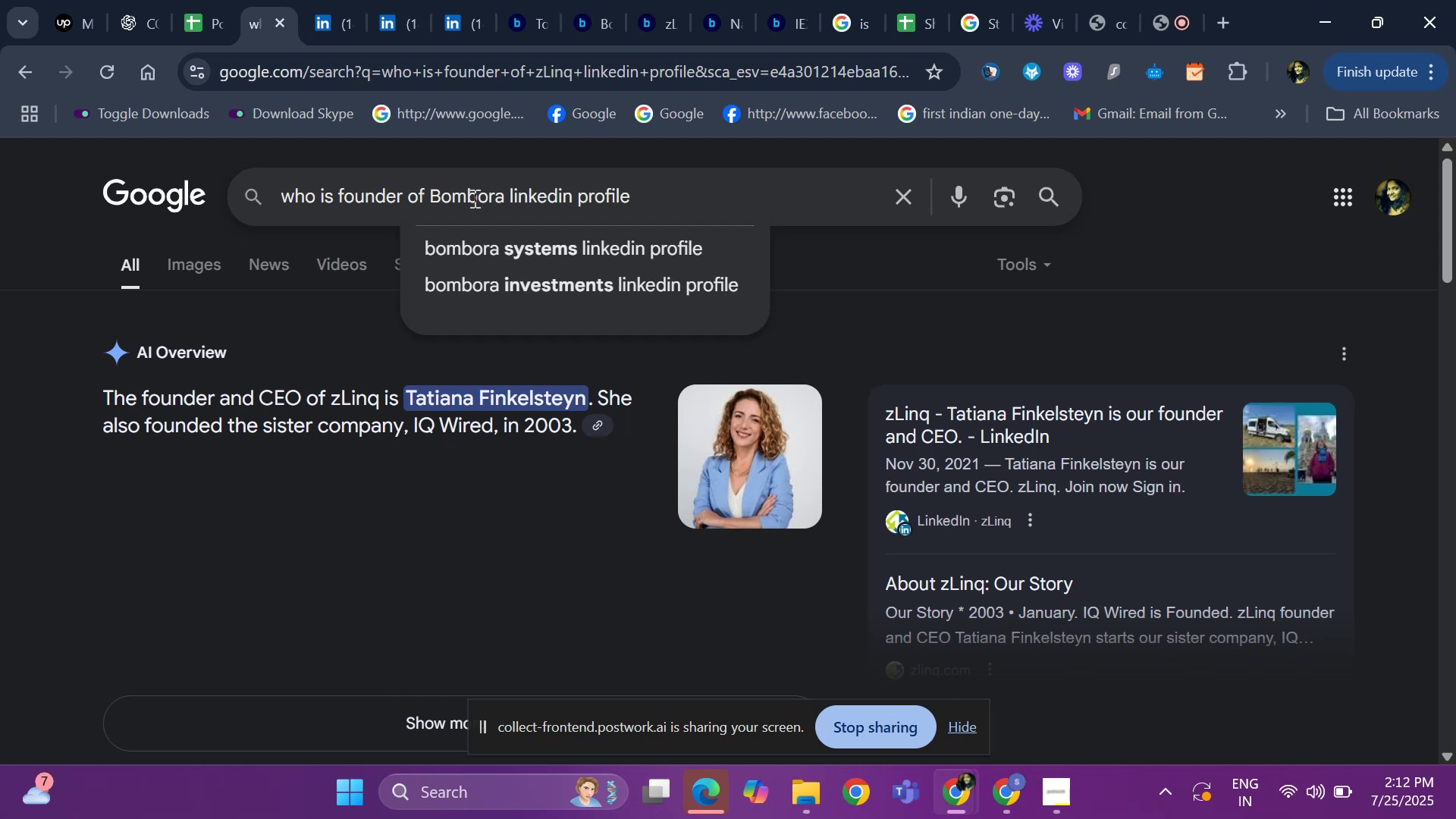 
key(Enter)
 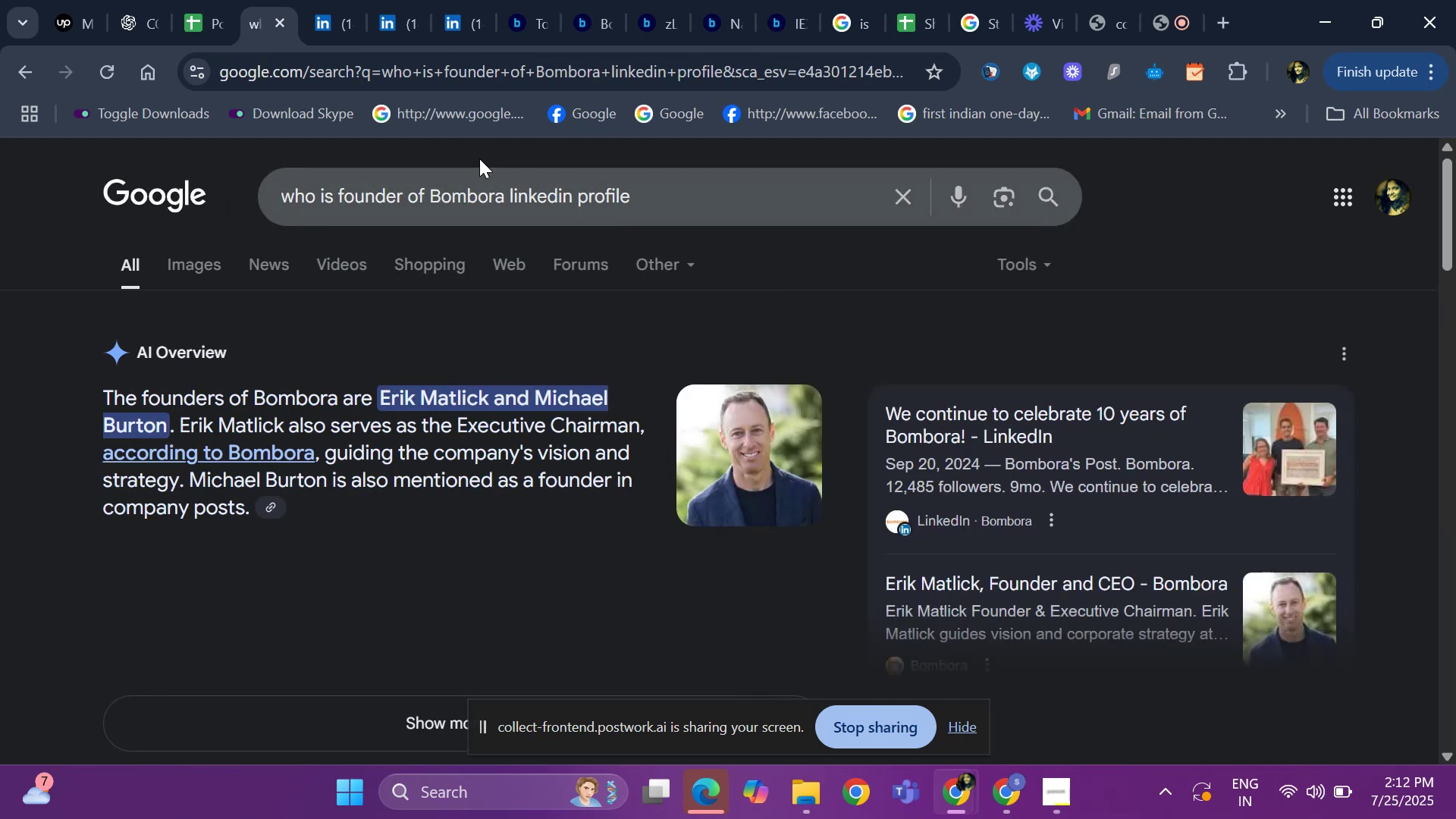 
scroll: coordinate [328, 526], scroll_direction: down, amount: 2.0
 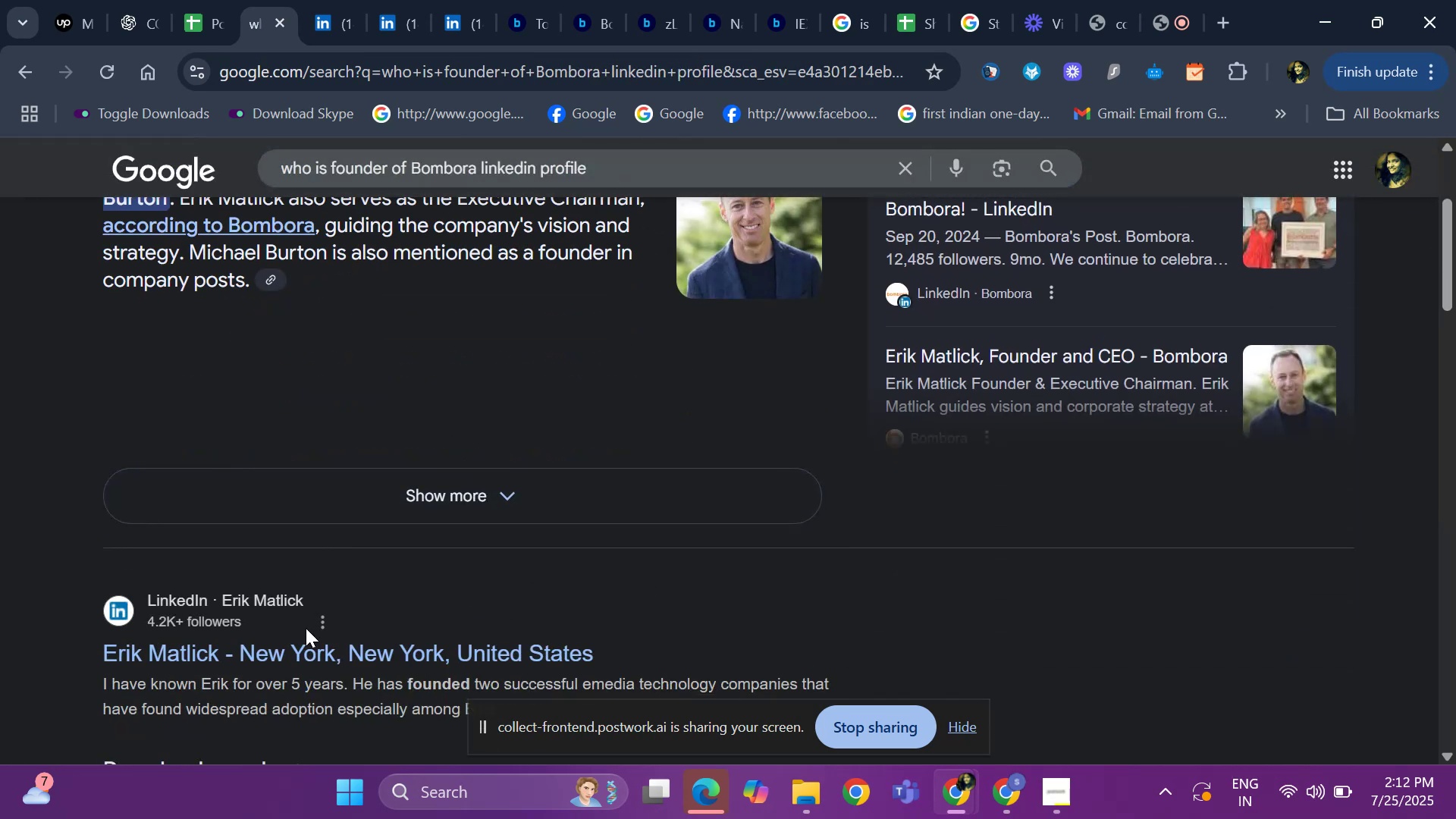 
right_click([305, 641])
 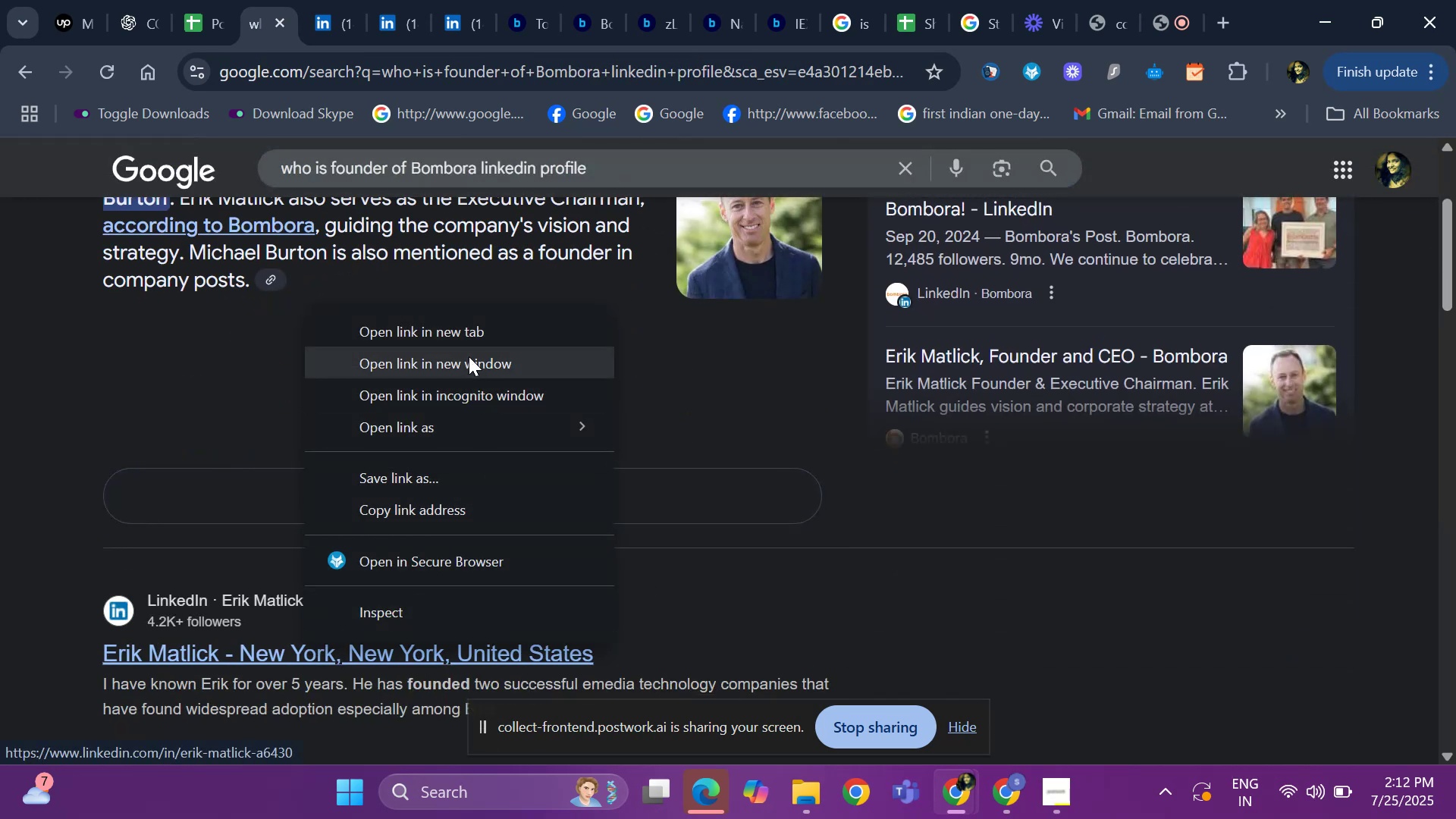 
left_click([472, 335])
 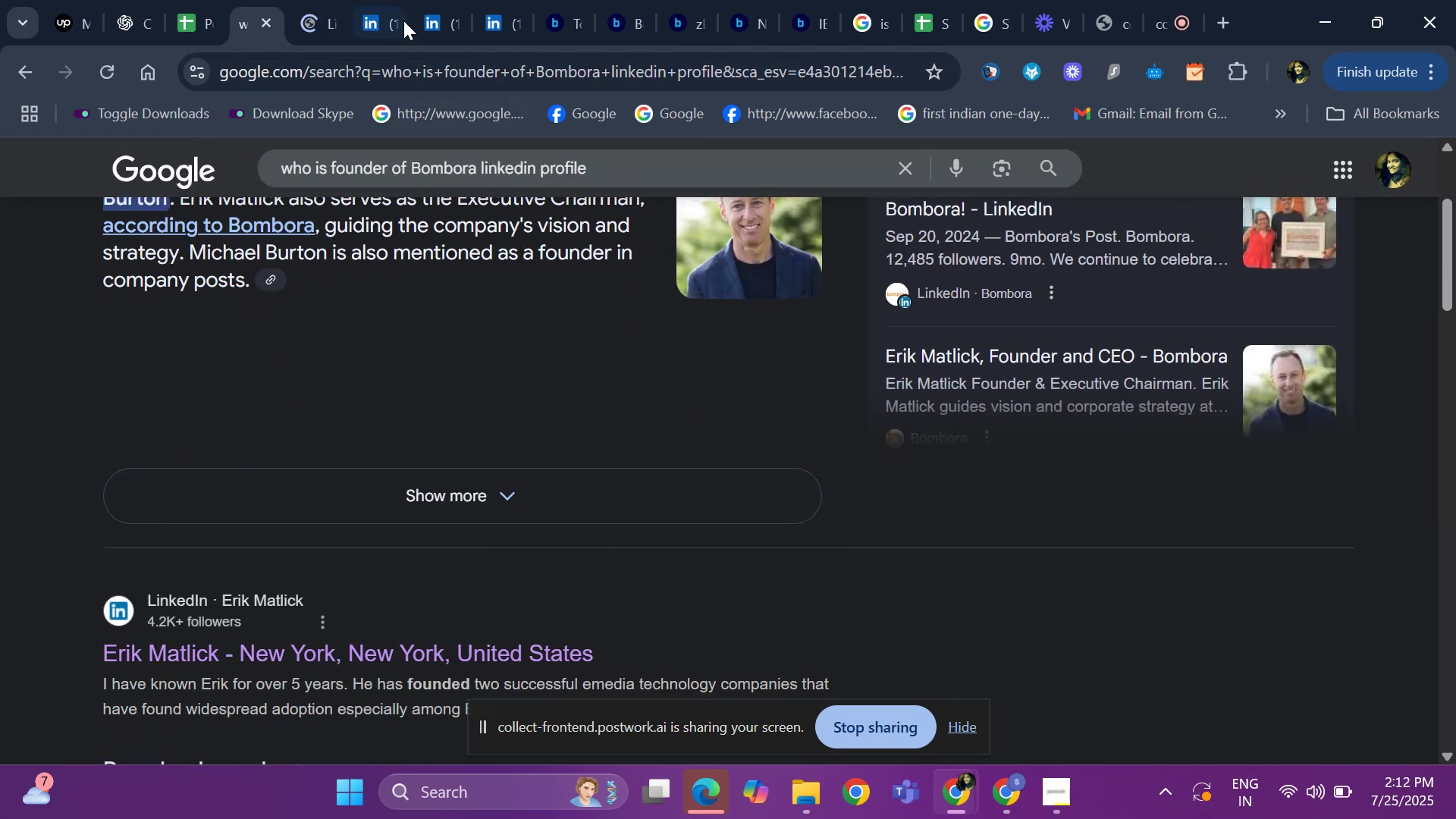 
left_click([382, 17])
 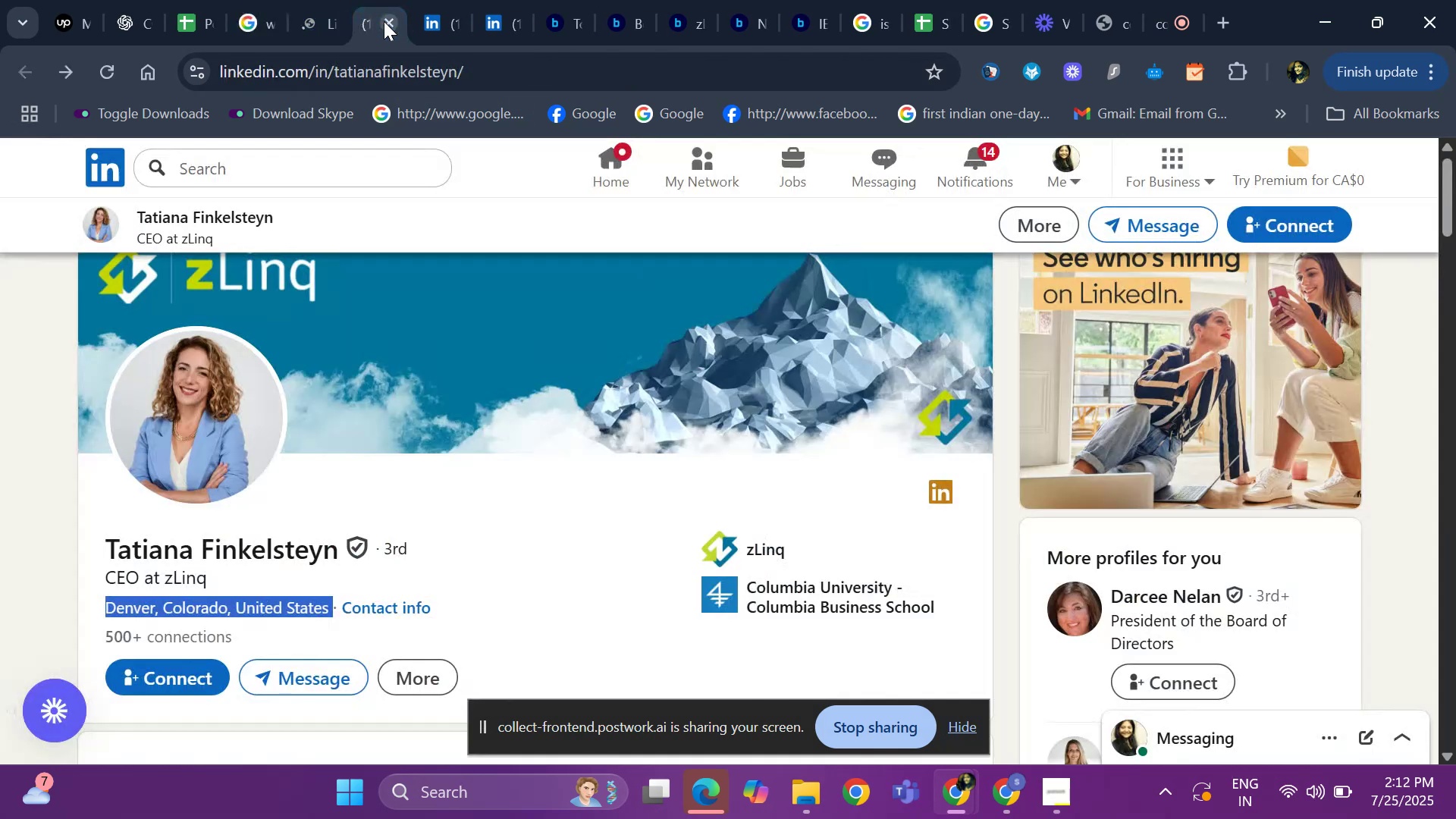 
left_click([388, 27])
 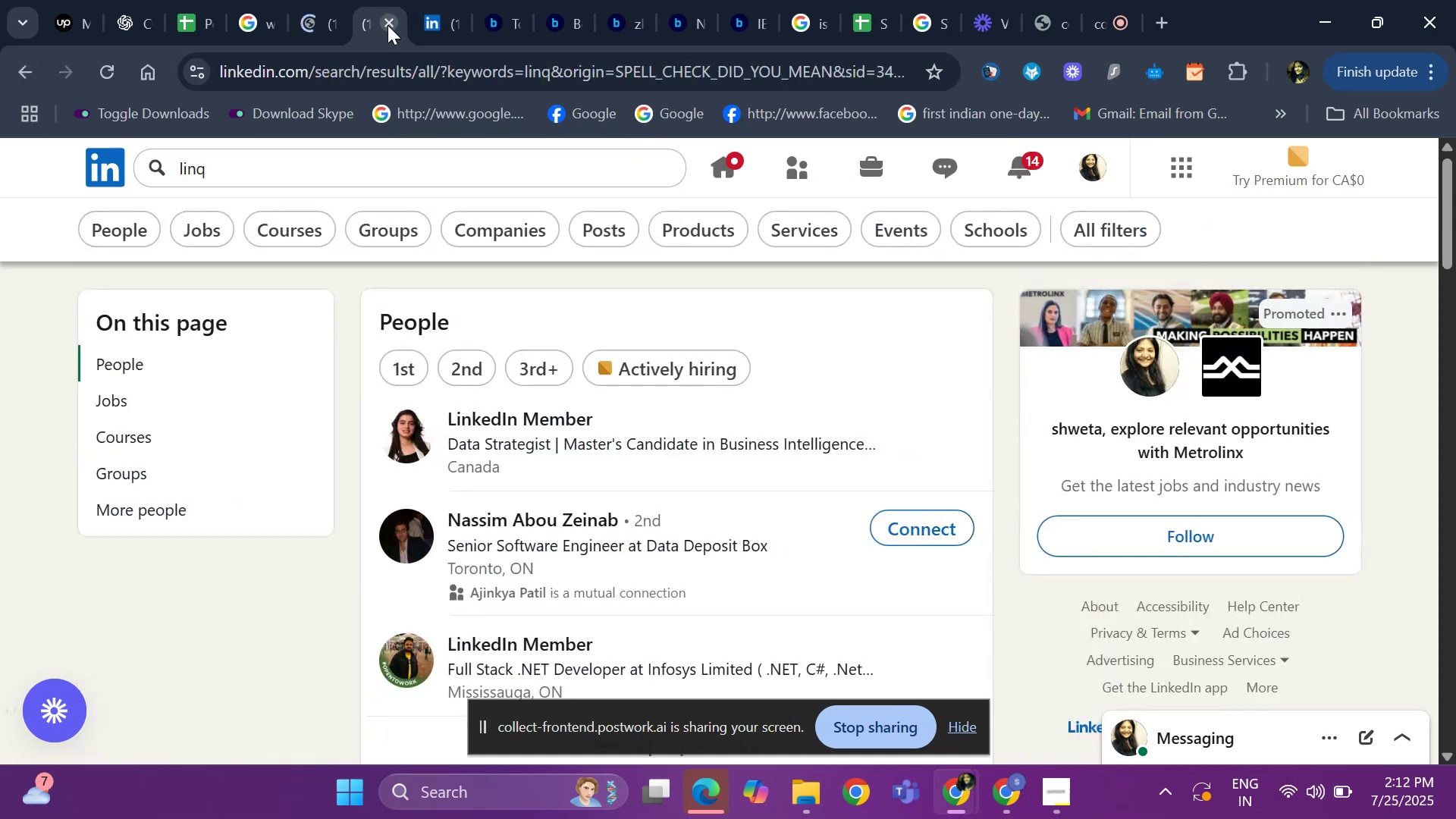 
left_click([388, 25])
 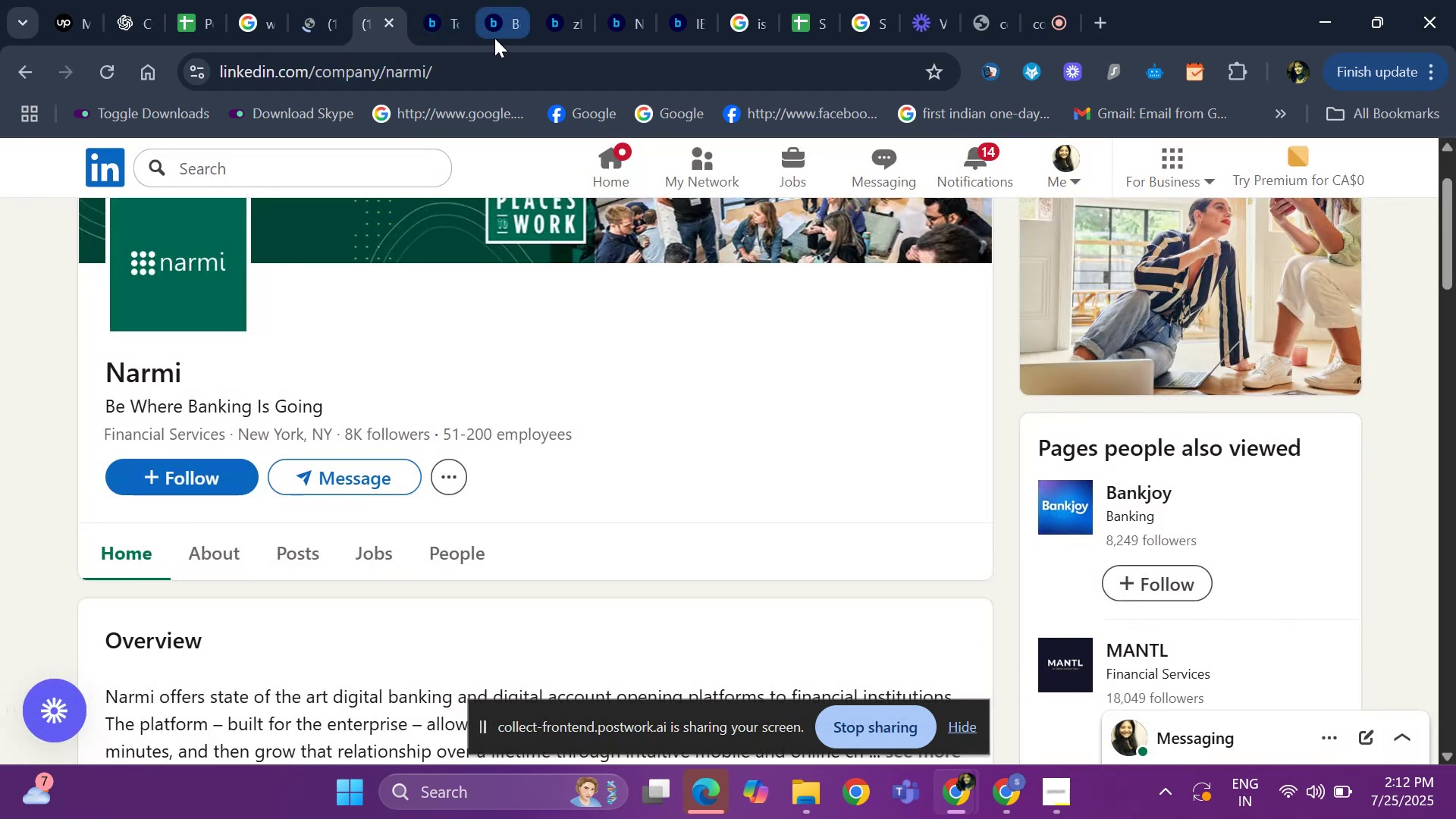 
left_click([563, 27])
 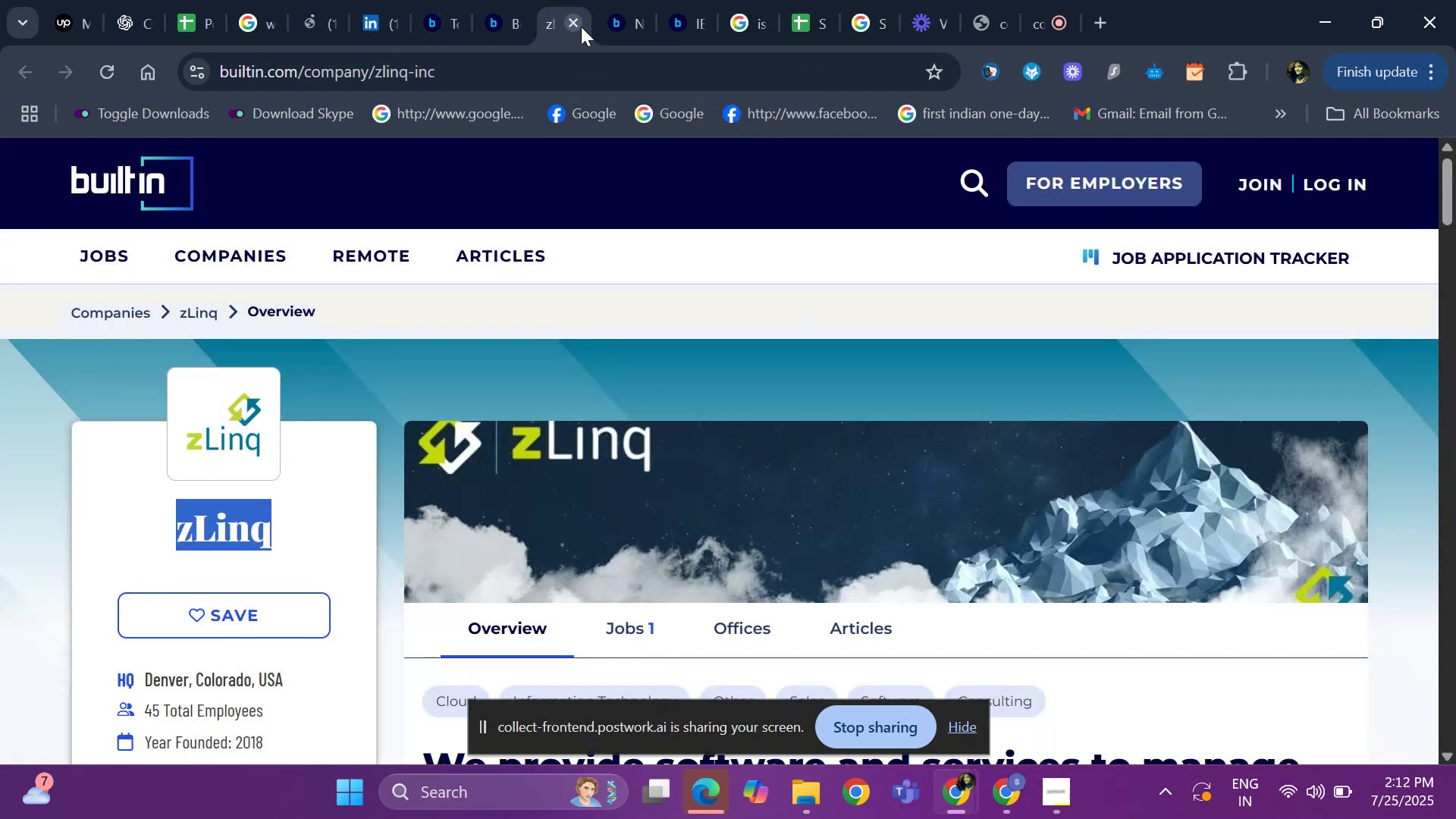 
left_click([578, 27])
 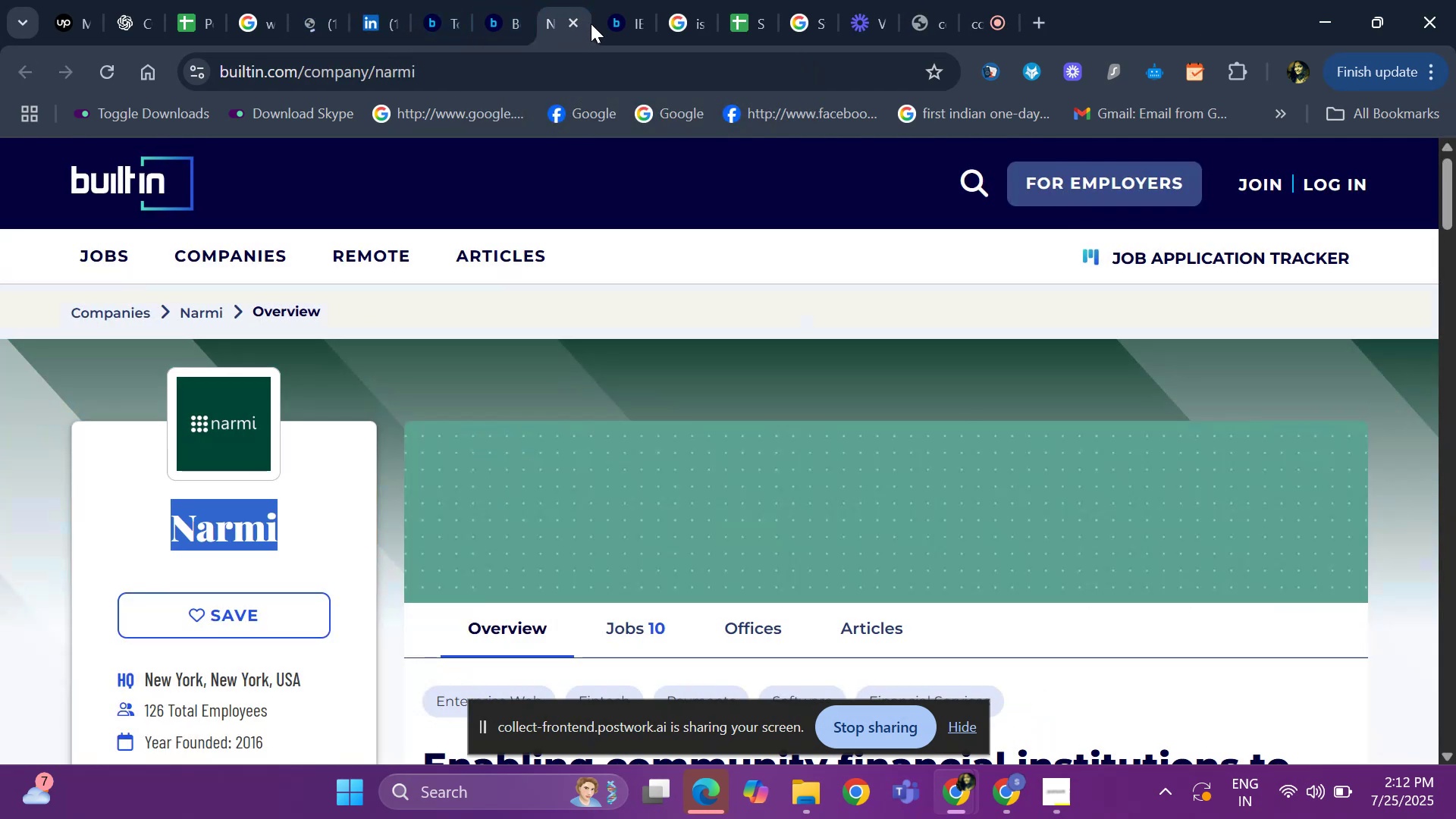 
left_click([577, 25])
 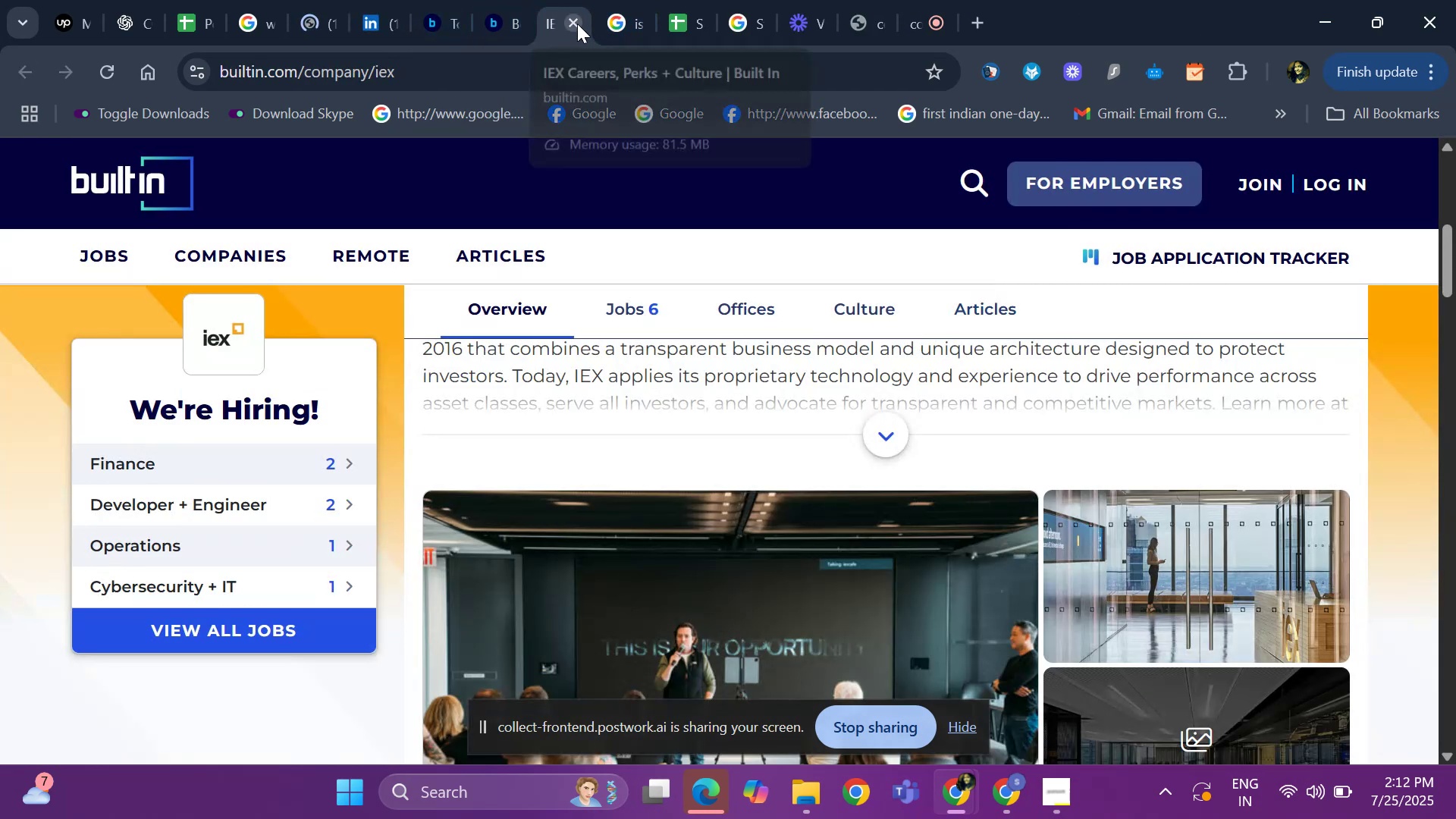 
left_click([569, 26])
 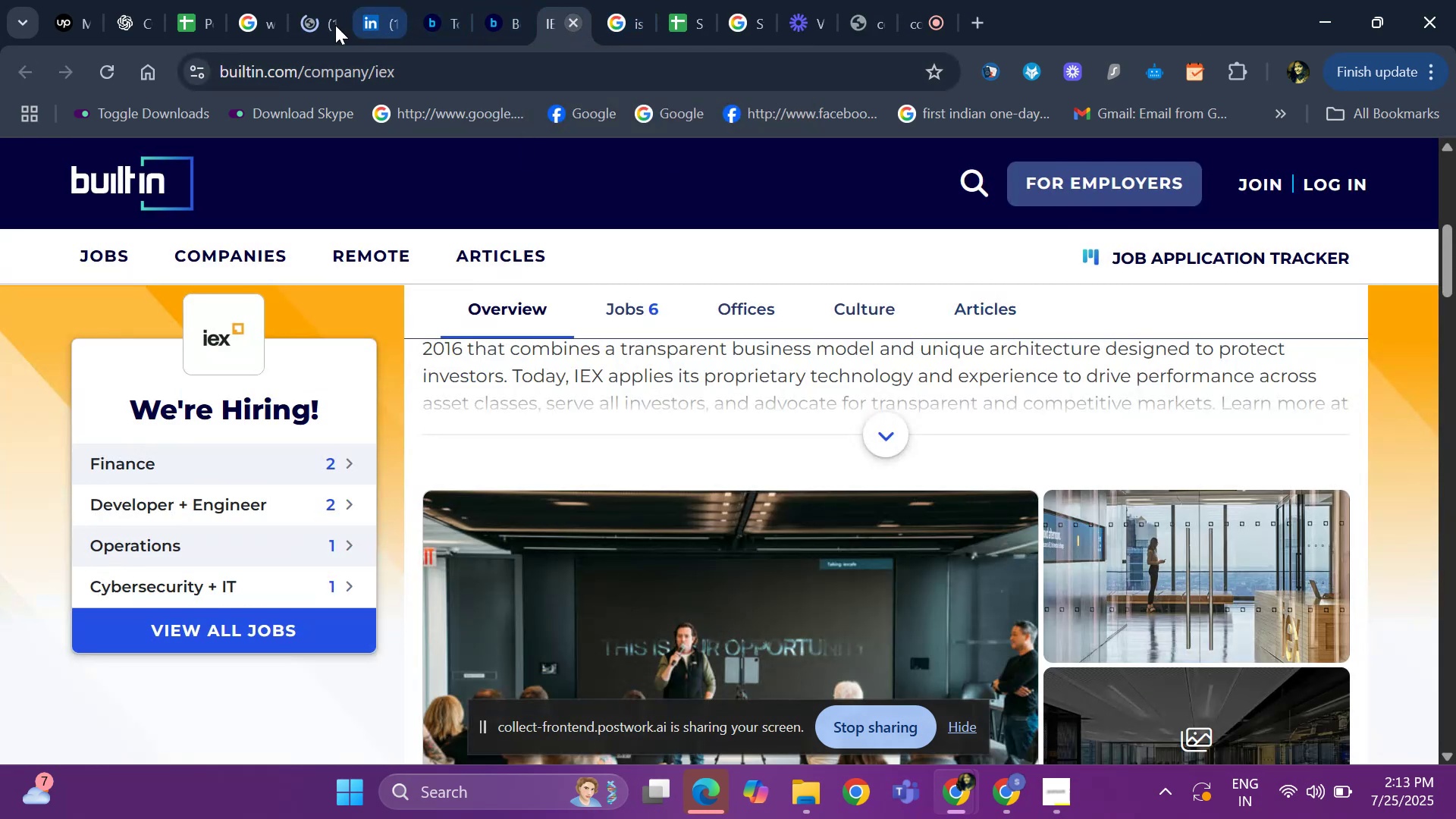 
left_click([315, 24])
 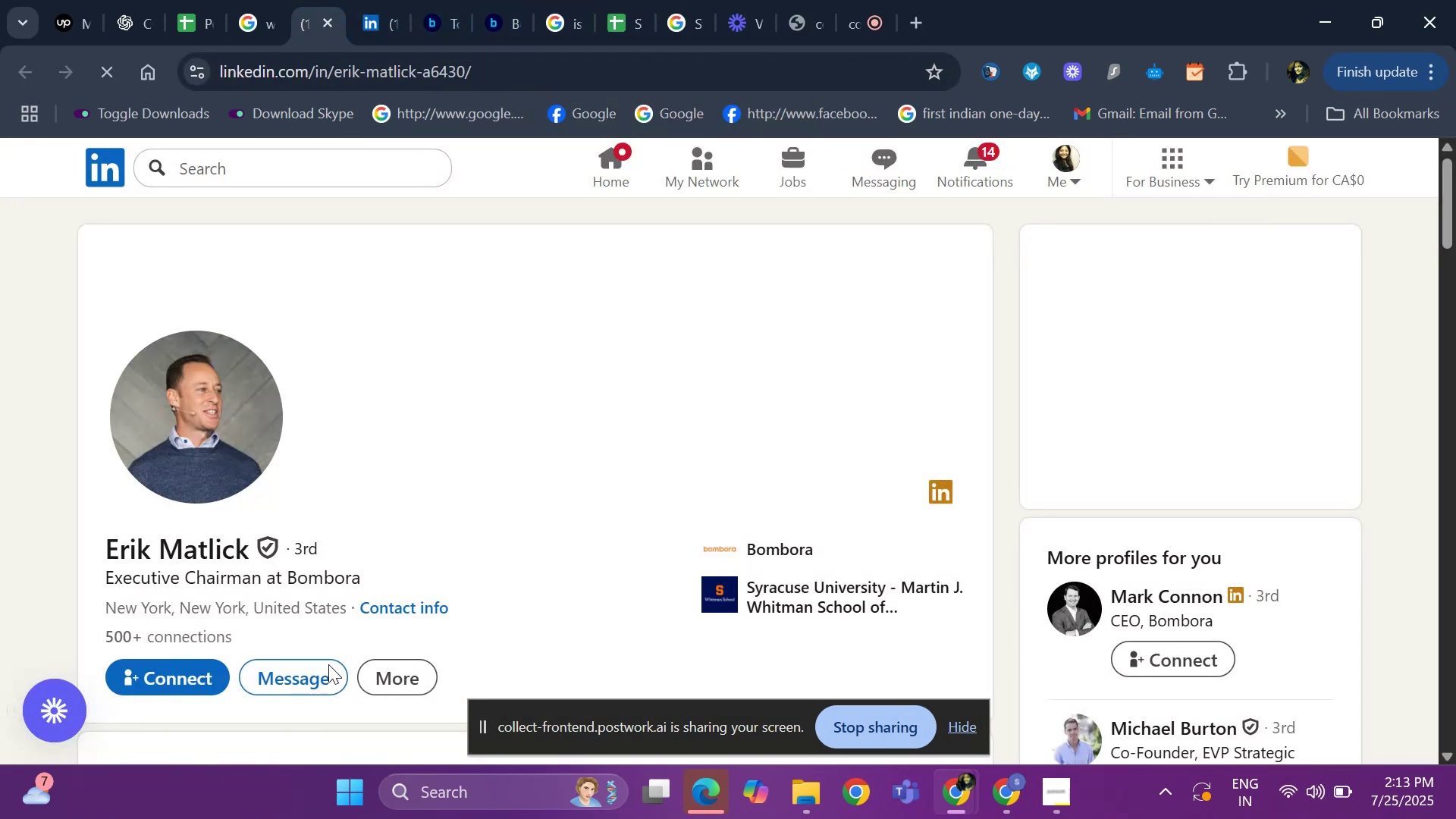 
scroll: coordinate [190, 548], scroll_direction: down, amount: 9.0
 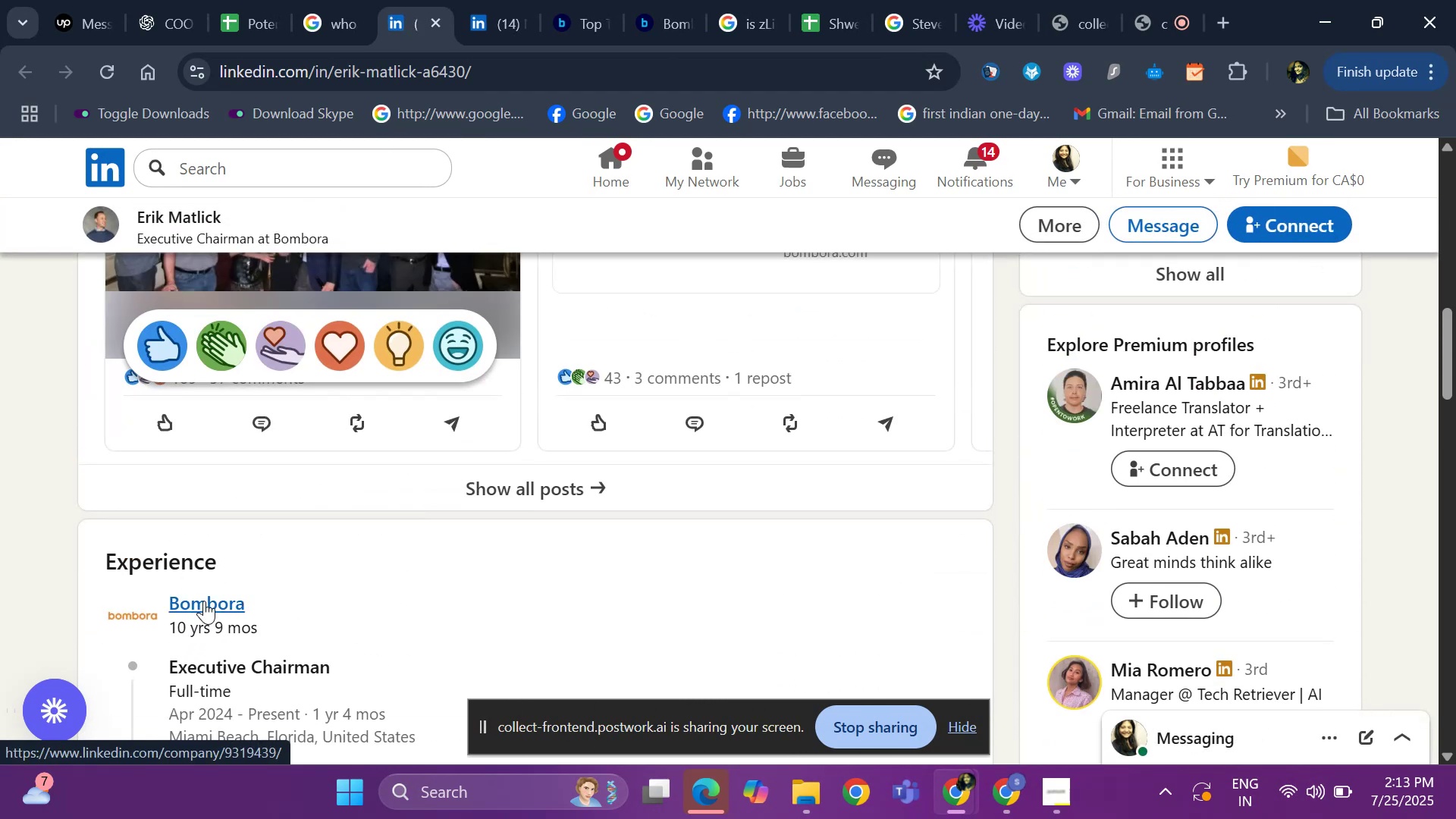 
left_click([204, 601])
 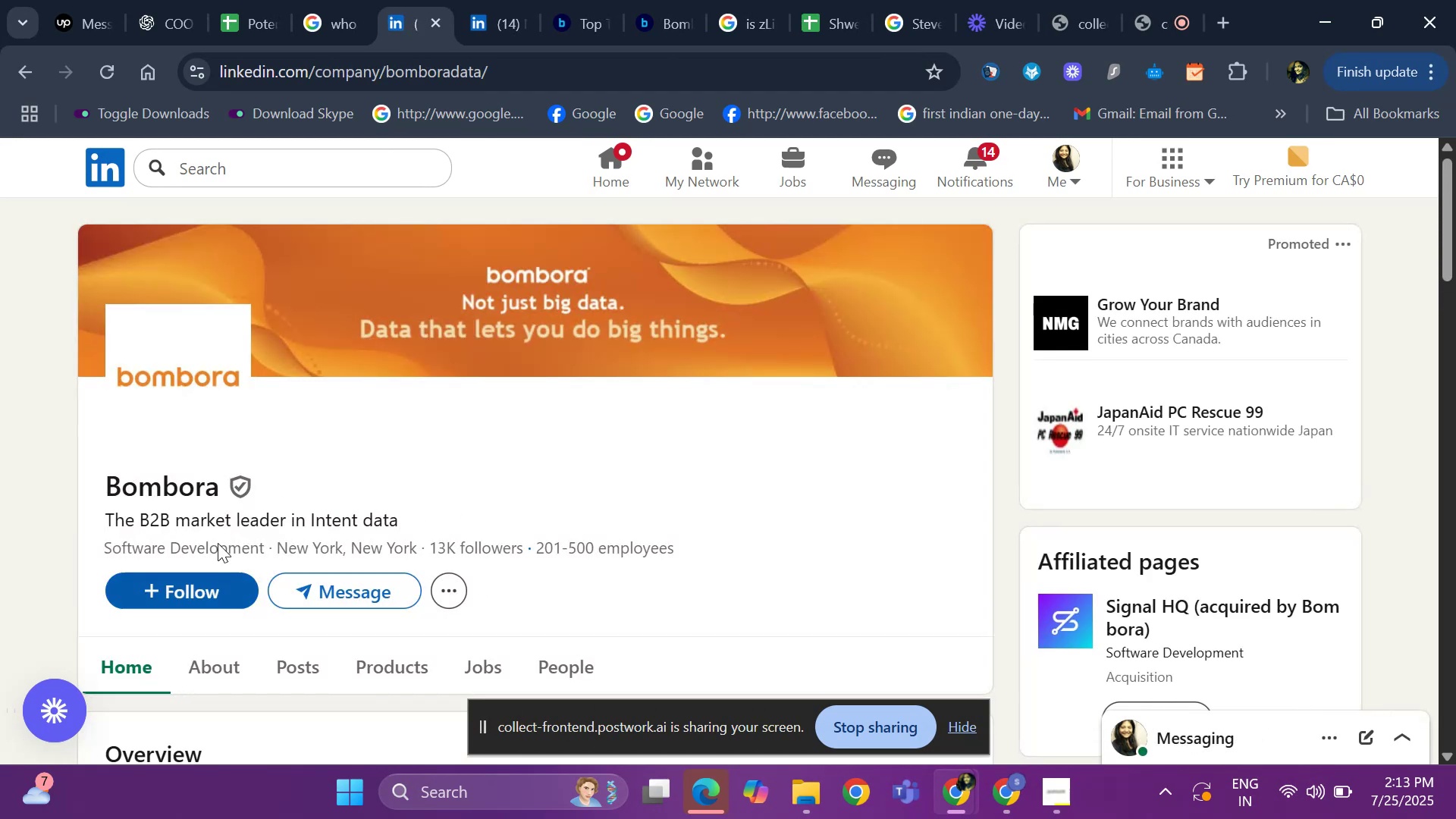 
left_click([8, 71])
 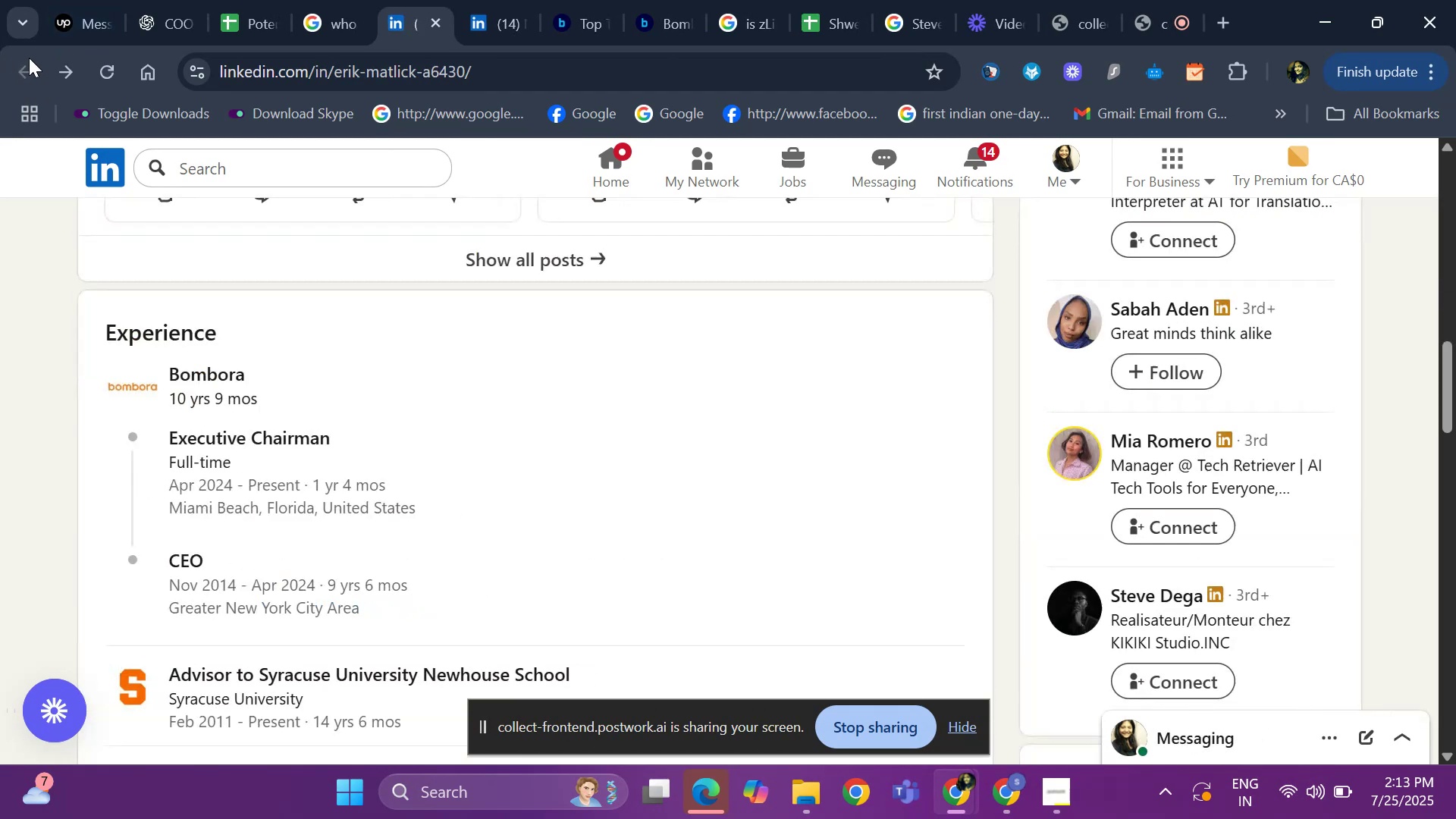 
scroll: coordinate [188, 237], scroll_direction: up, amount: 14.0
 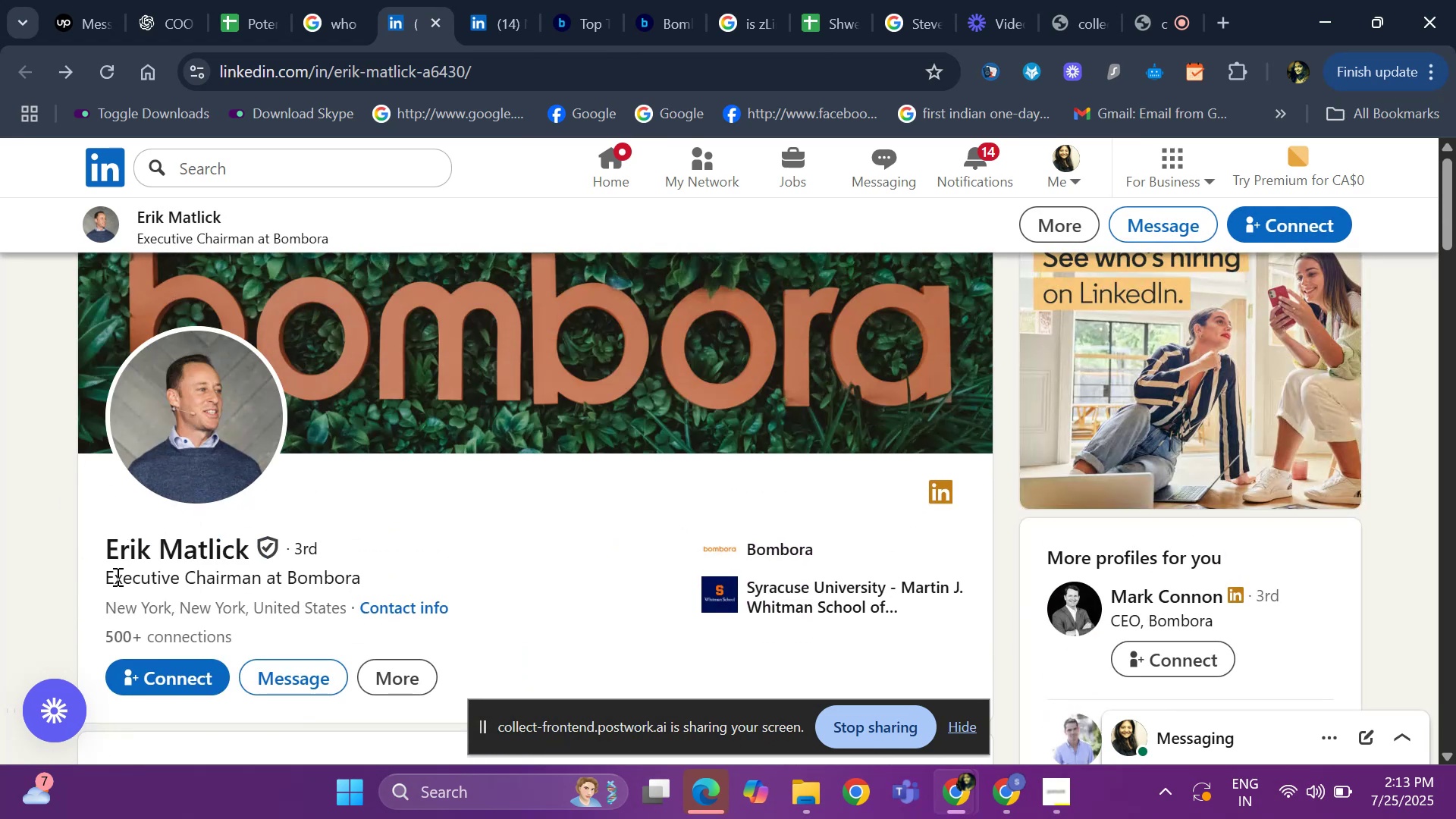 
left_click_drag(start_coordinate=[93, 548], to_coordinate=[251, 554])
 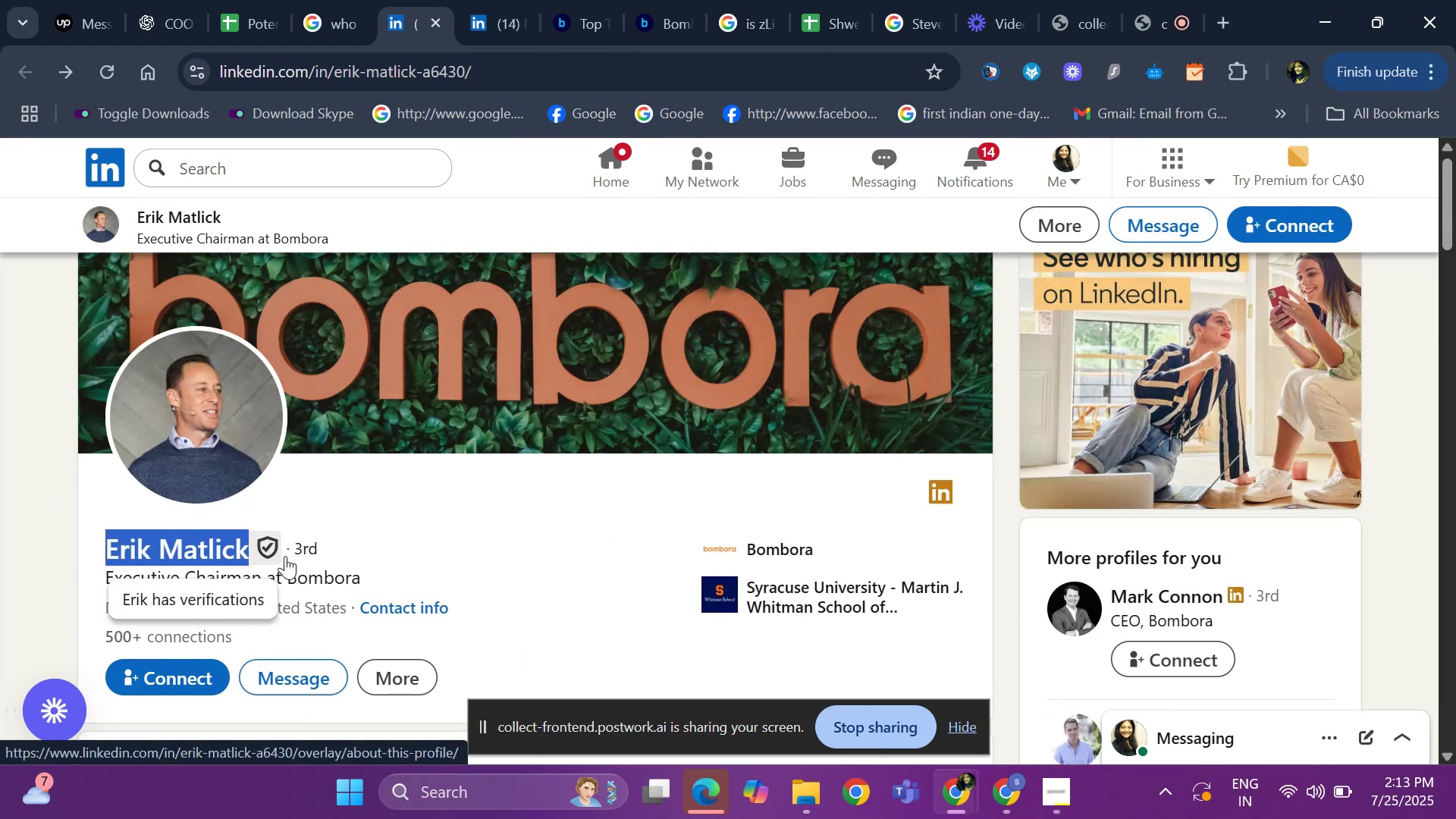 
key(Control+C)
 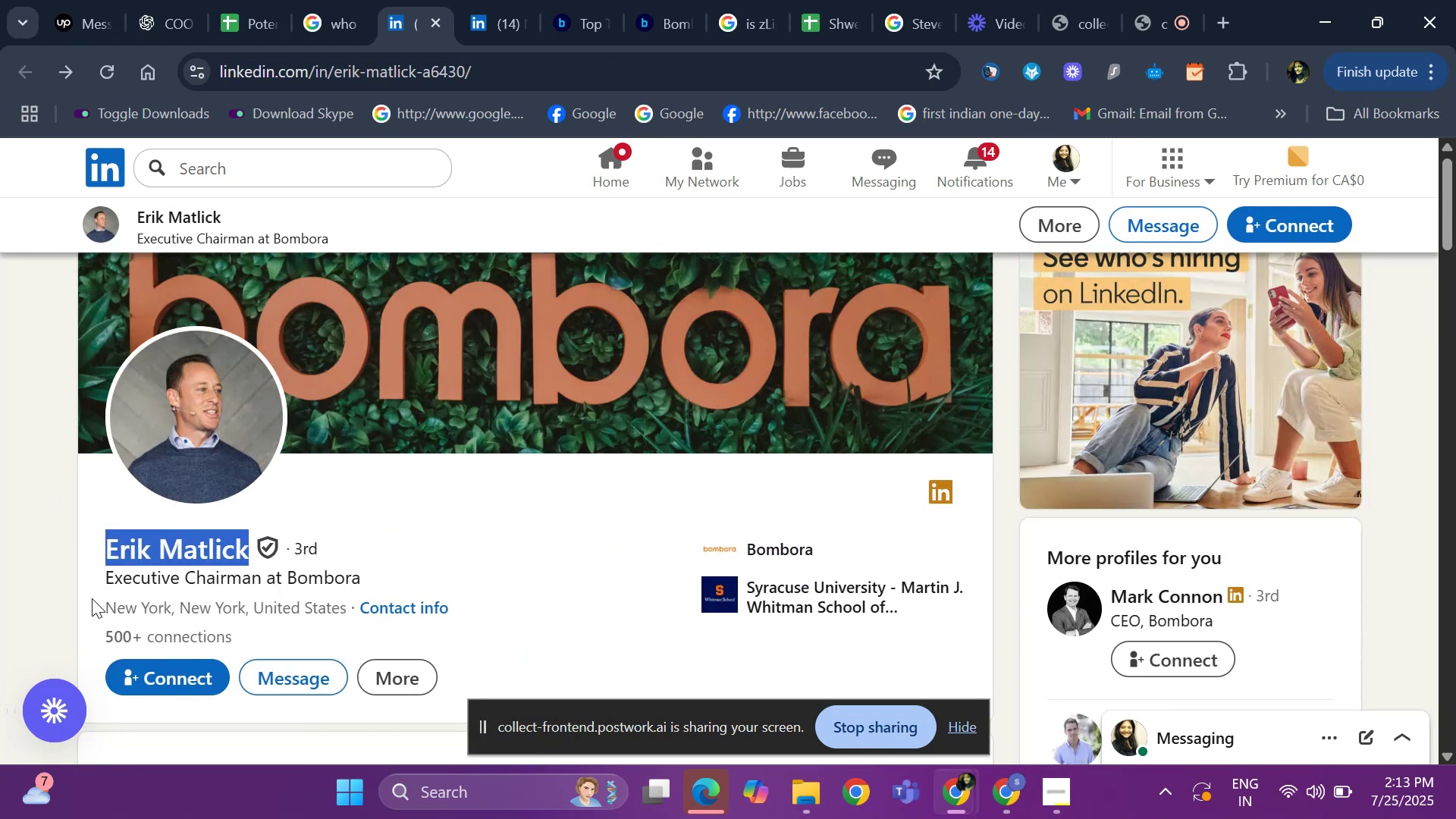 
left_click_drag(start_coordinate=[103, 609], to_coordinate=[347, 608])
 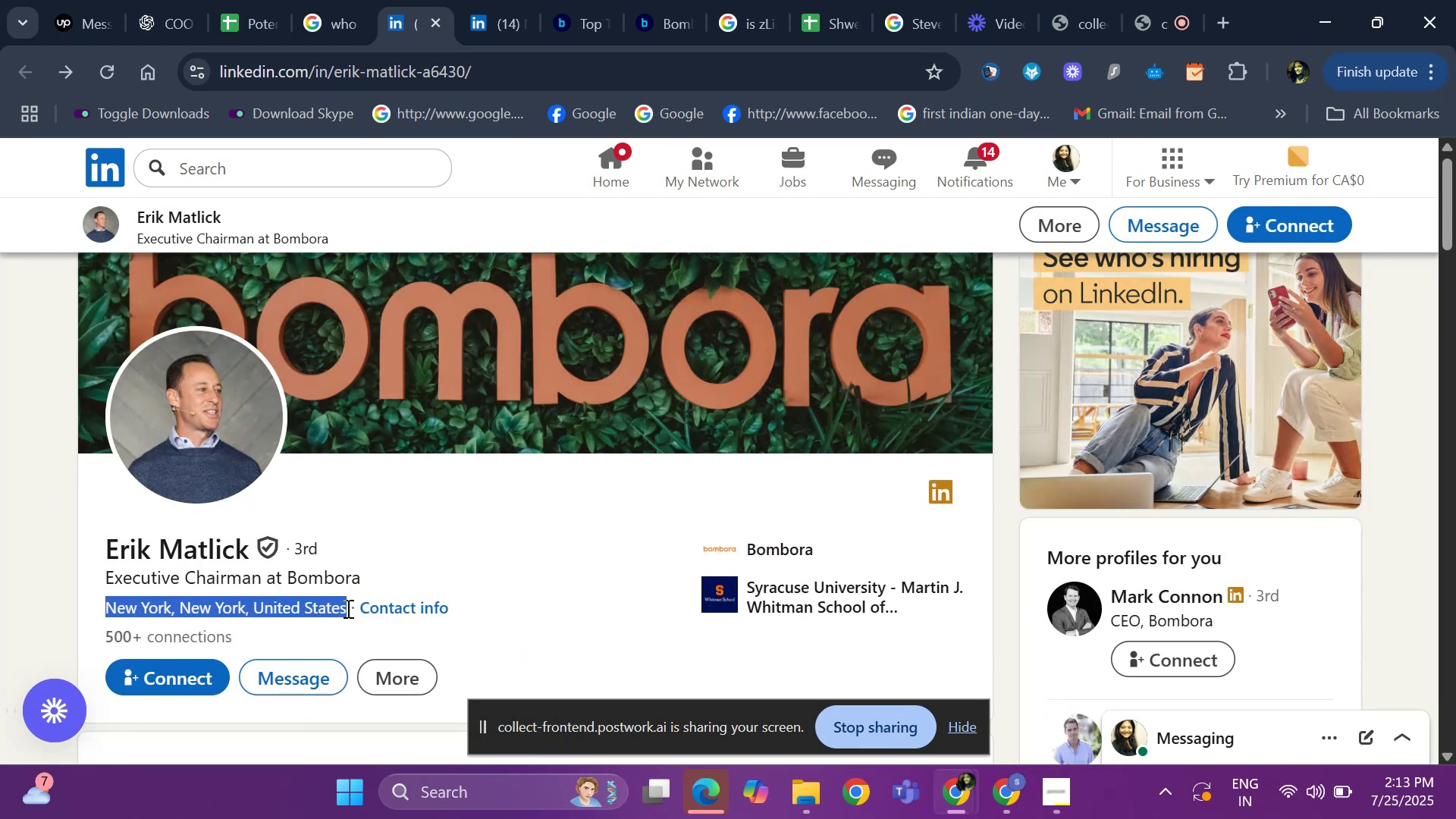 
key(Control+ControlLeft)
 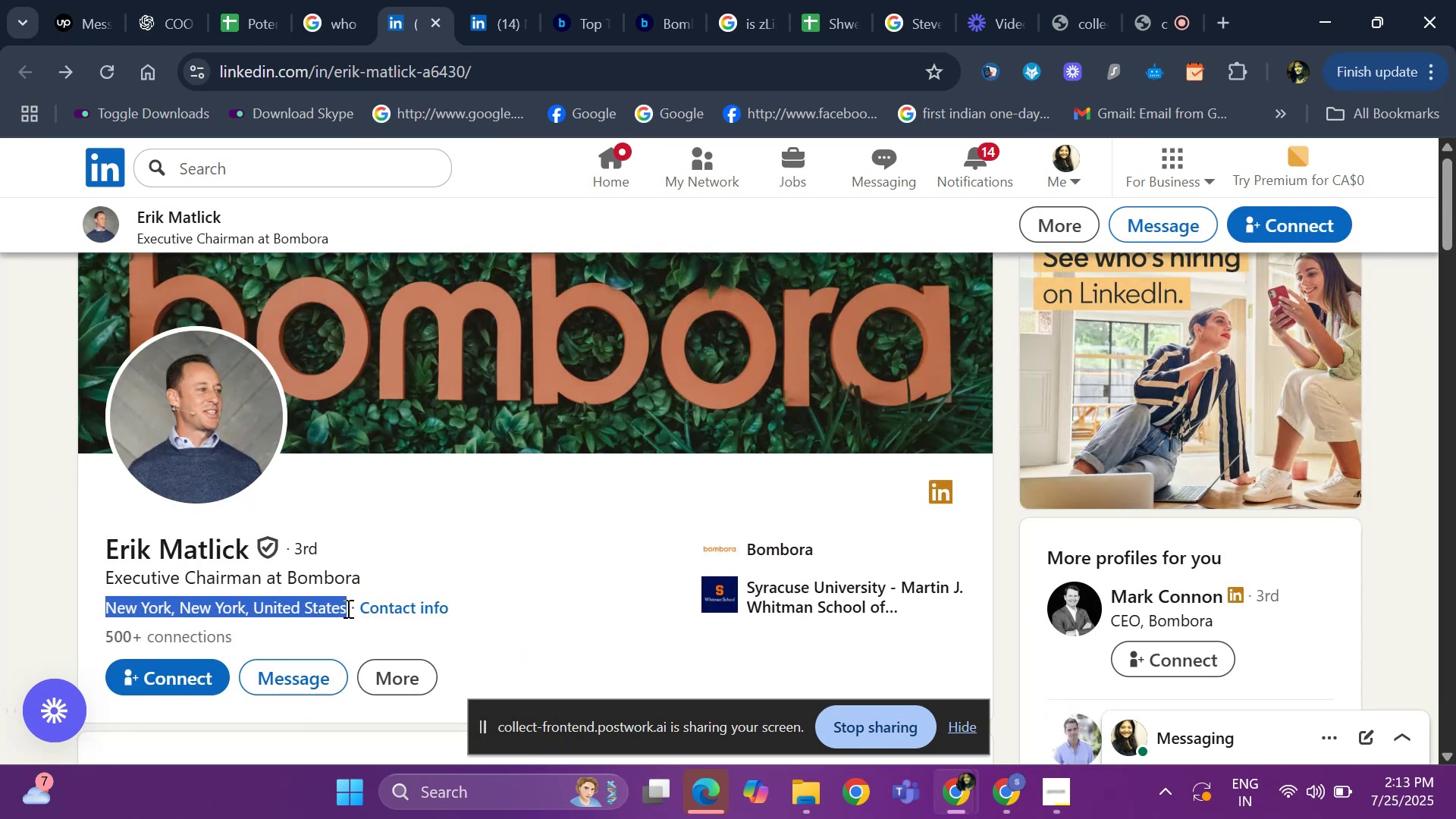 
key(Control+C)
 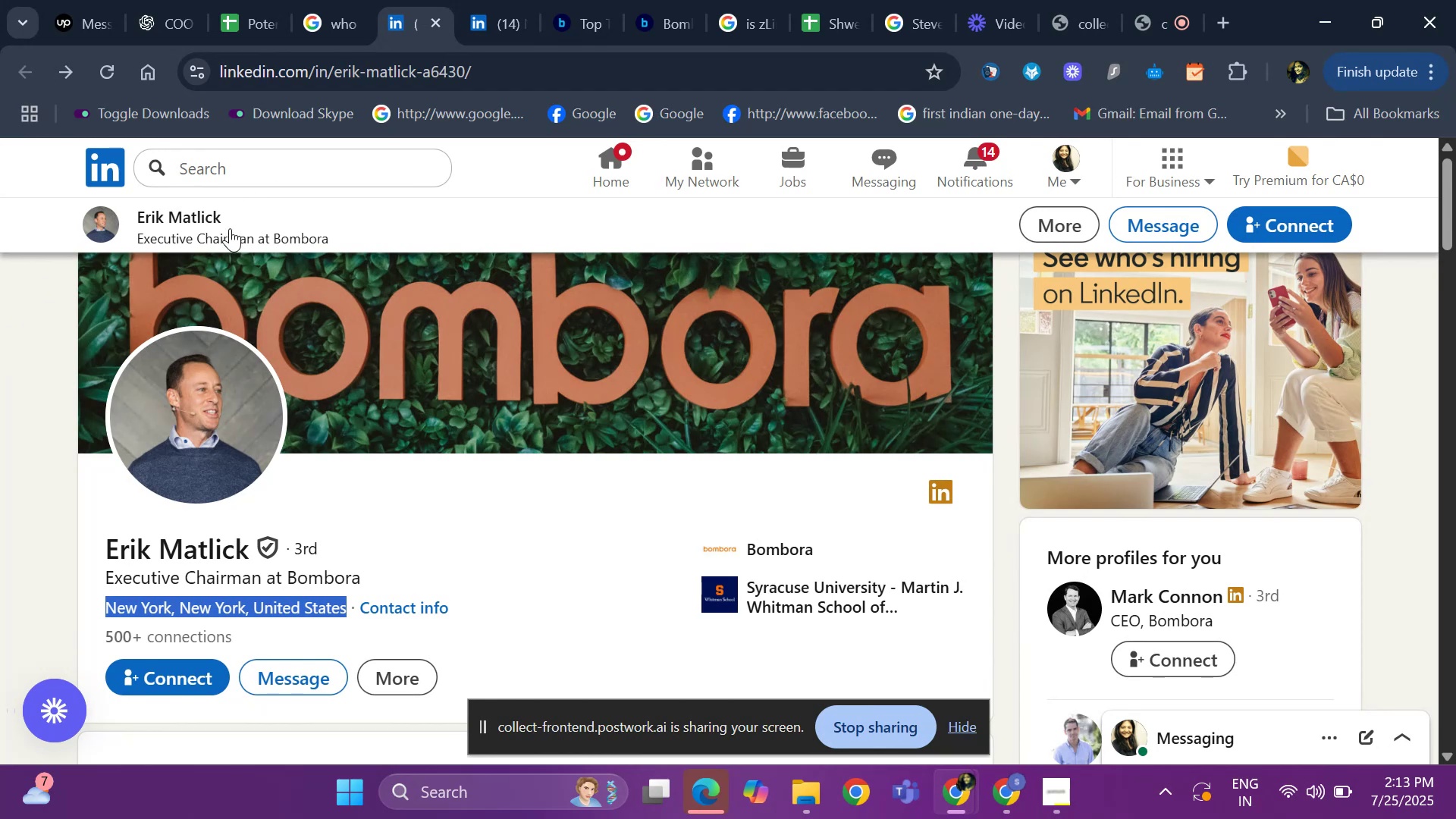 
left_click_drag(start_coordinate=[513, 79], to_coordinate=[193, 68])
 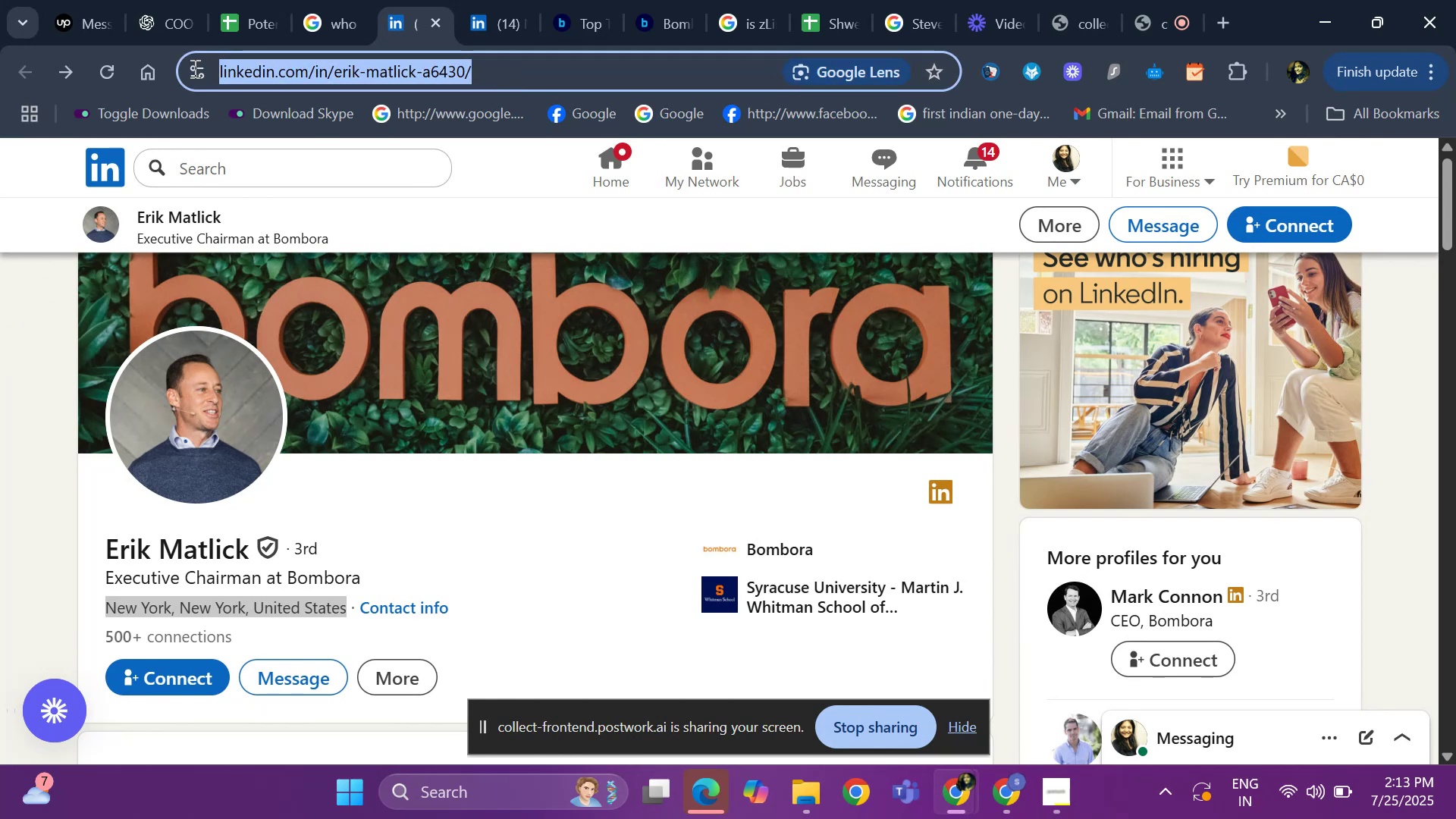 
key(Control+ControlLeft)
 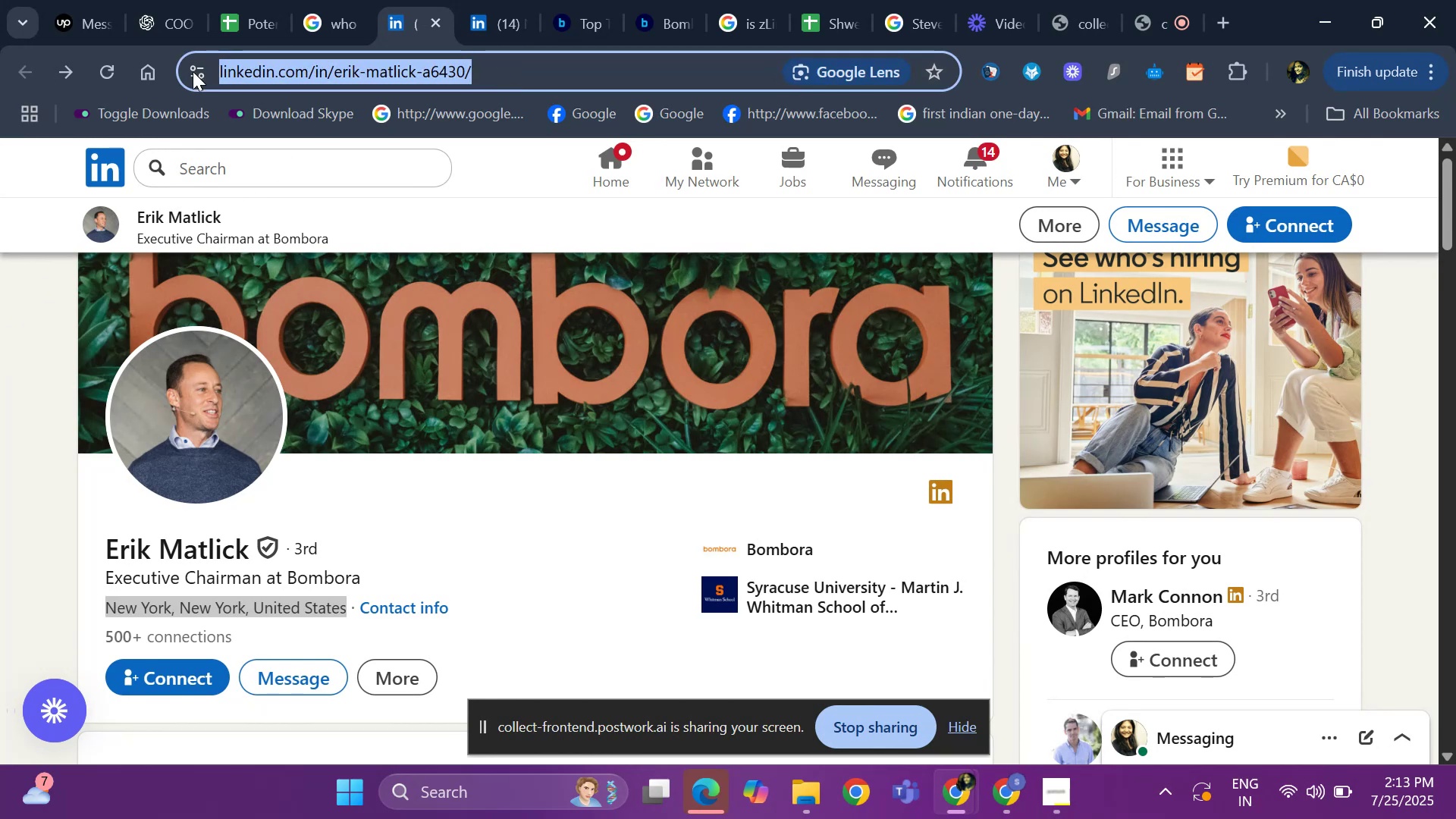 
key(Control+C)
 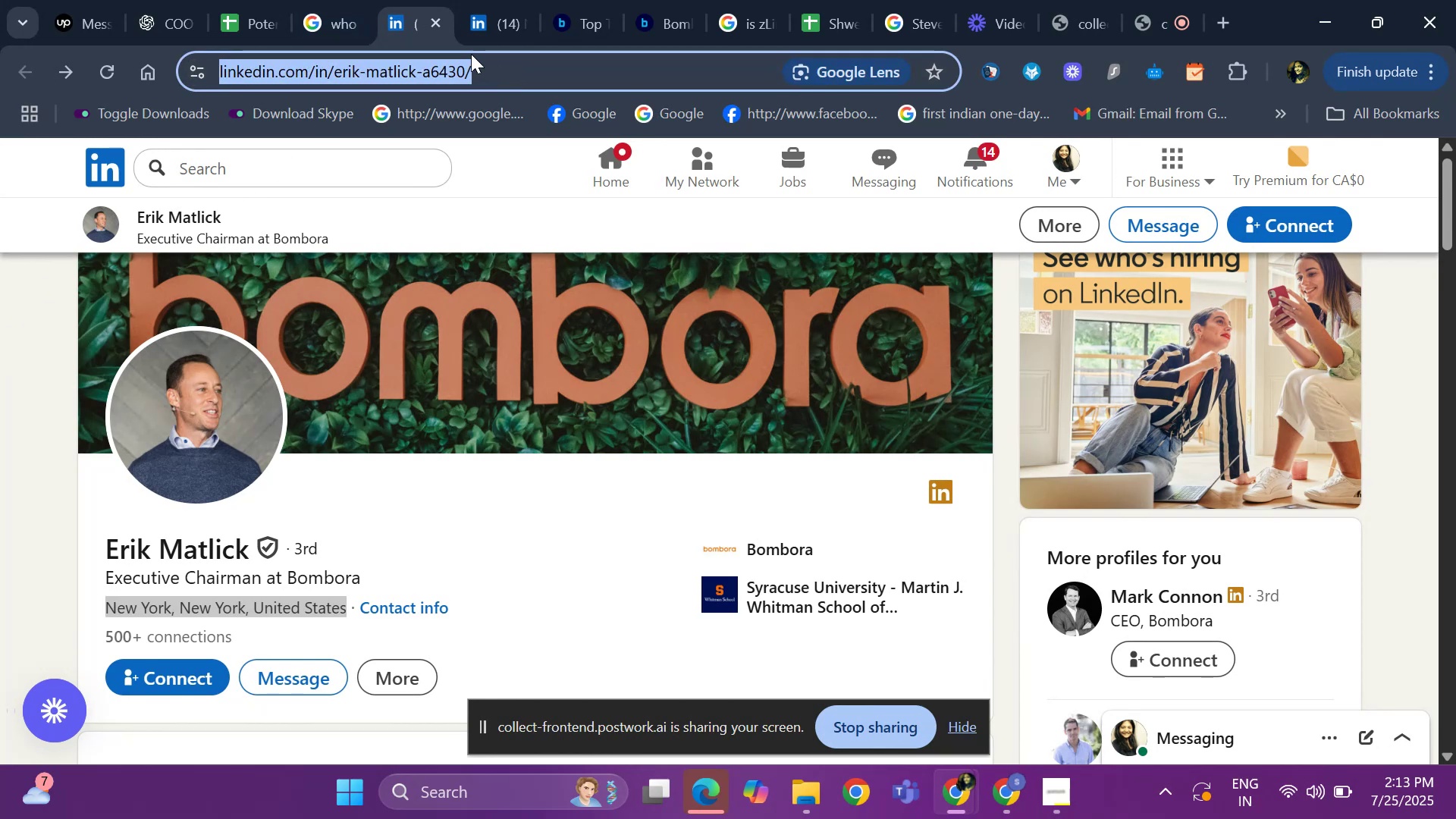 
scroll: coordinate [216, 598], scroll_direction: down, amount: 11.0
 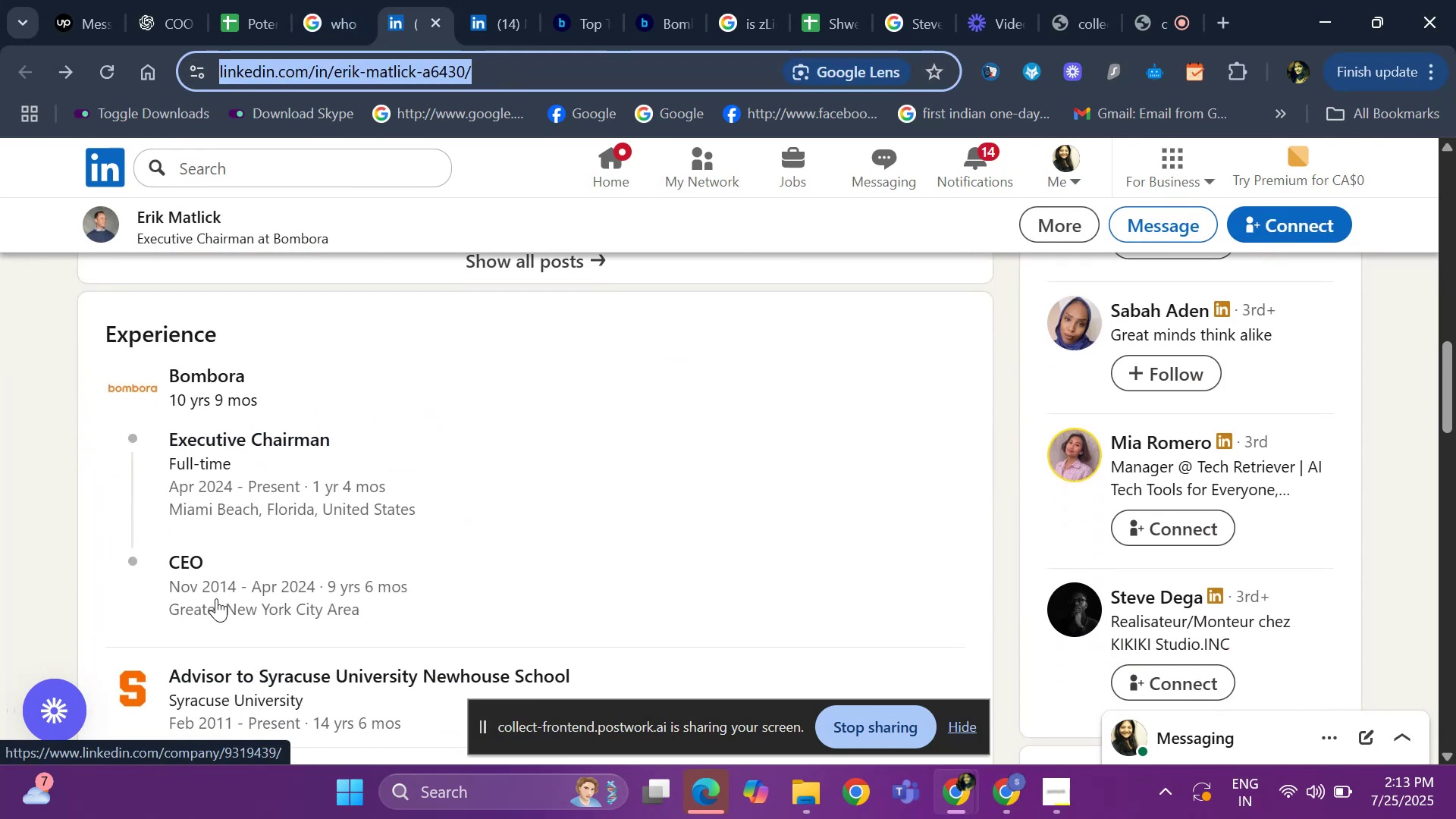 
scroll: coordinate [216, 598], scroll_direction: up, amount: 2.0
 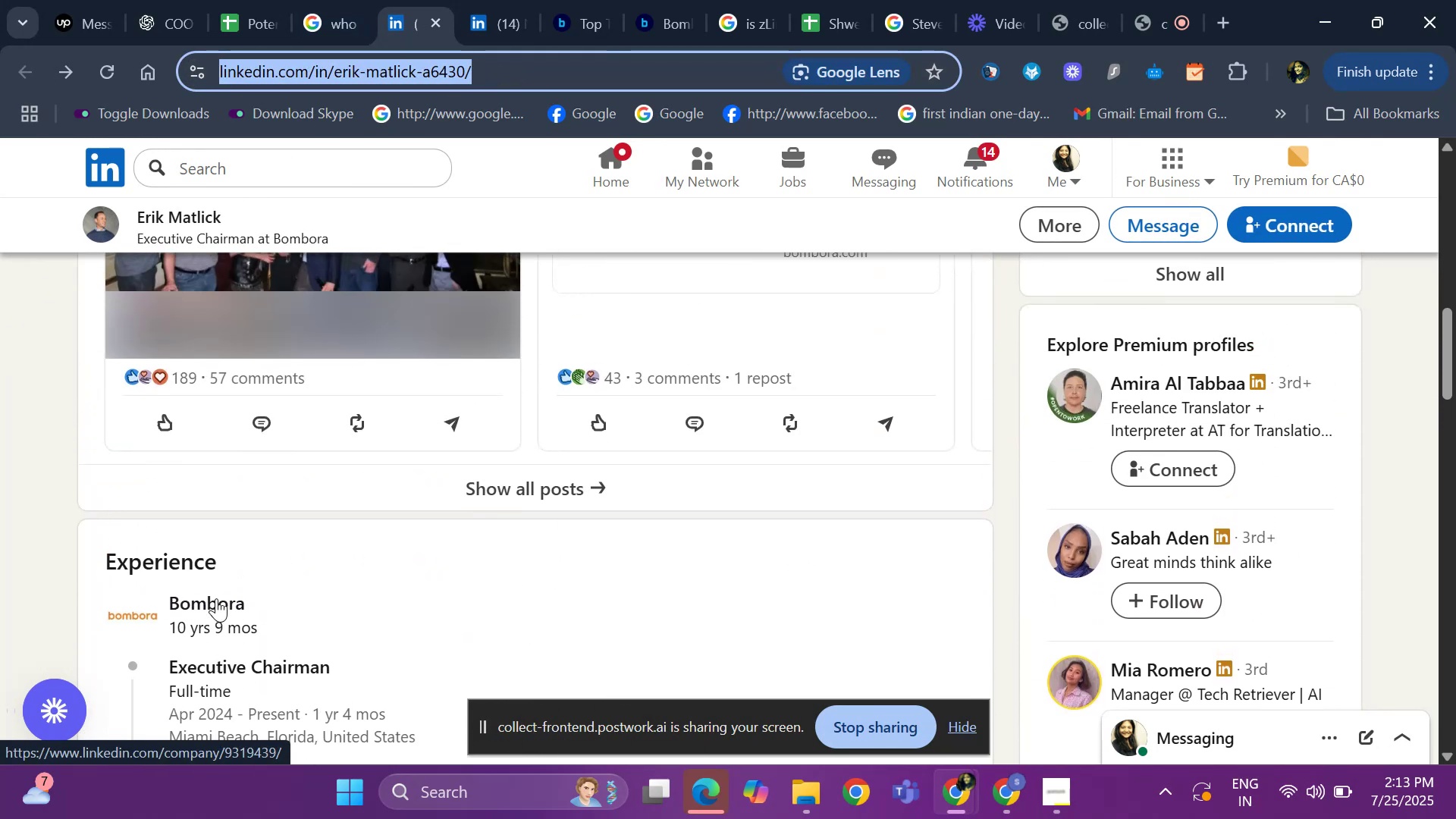 
left_click([216, 598])
 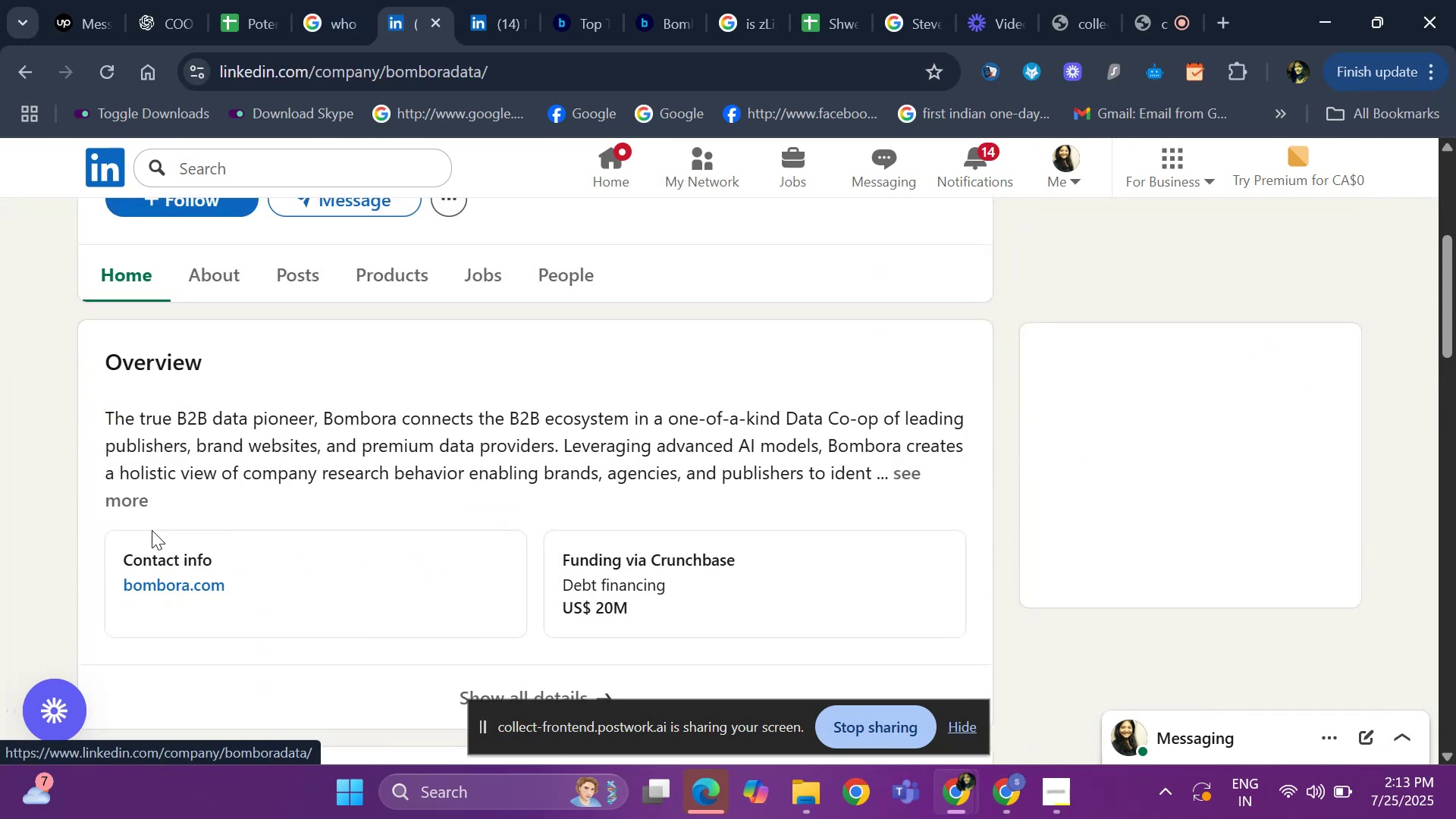 
scroll: coordinate [249, 557], scroll_direction: up, amount: 3.0
 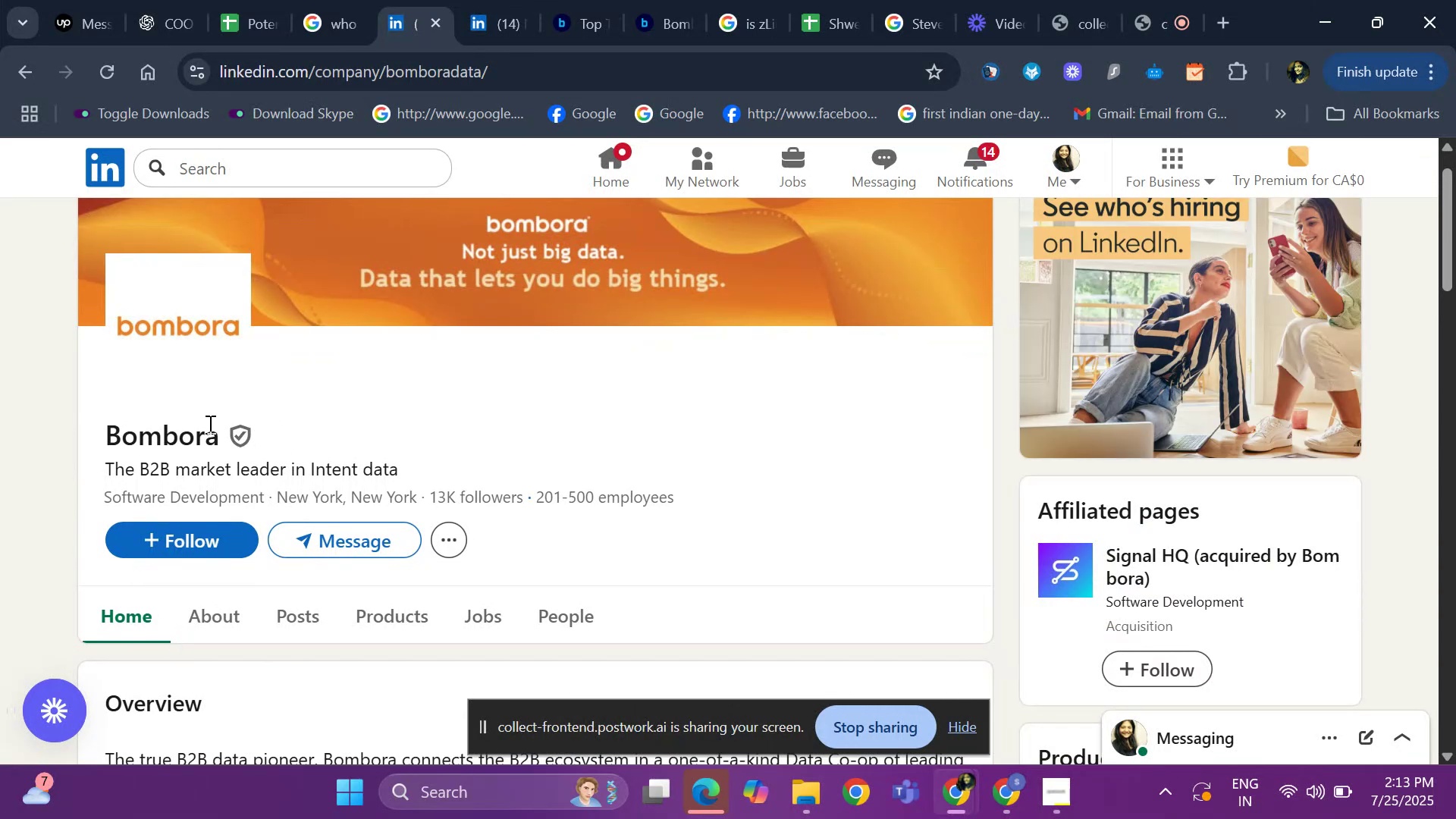 
left_click_drag(start_coordinate=[218, 429], to_coordinate=[89, 438])
 